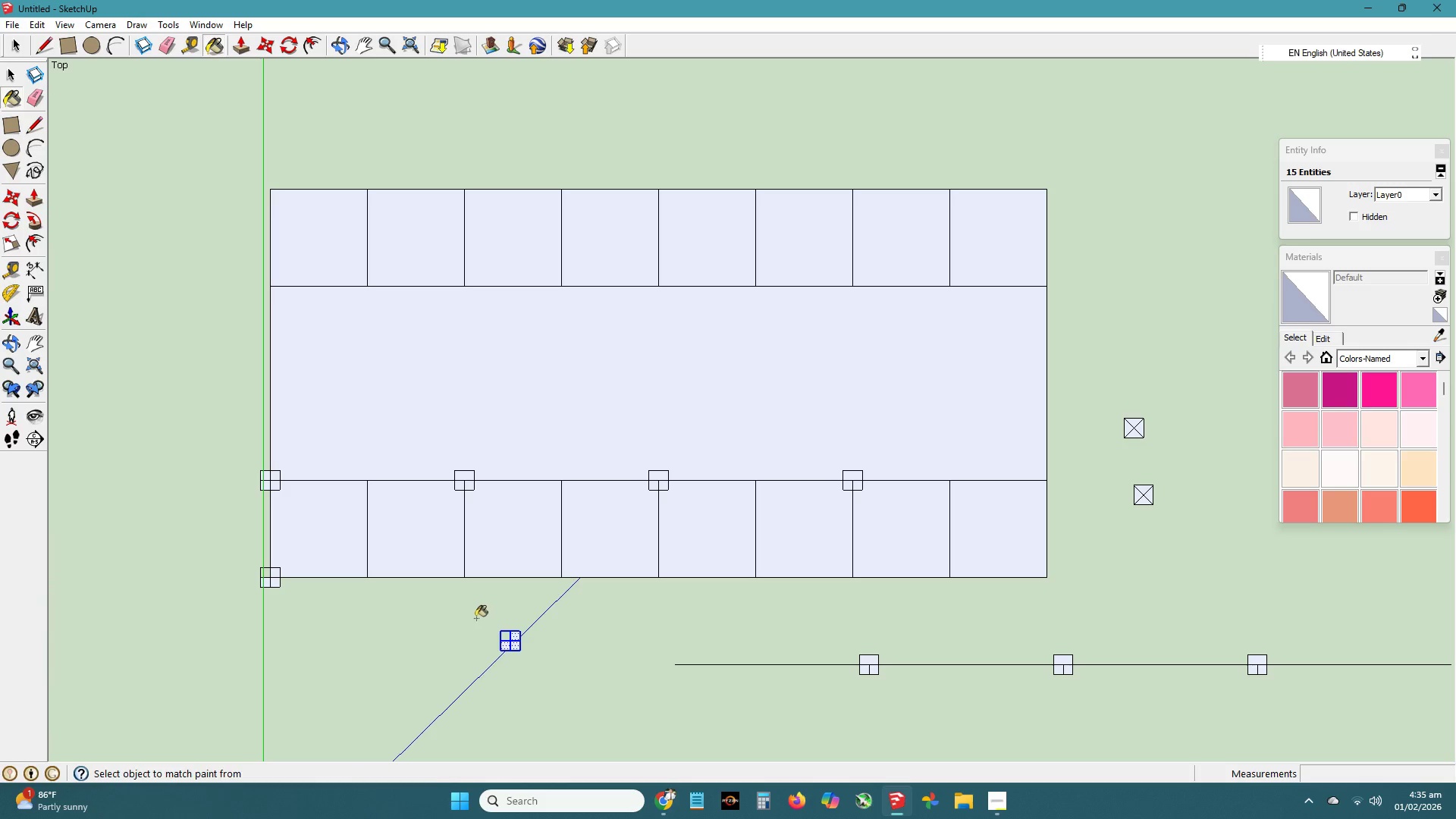 
key(Space)
 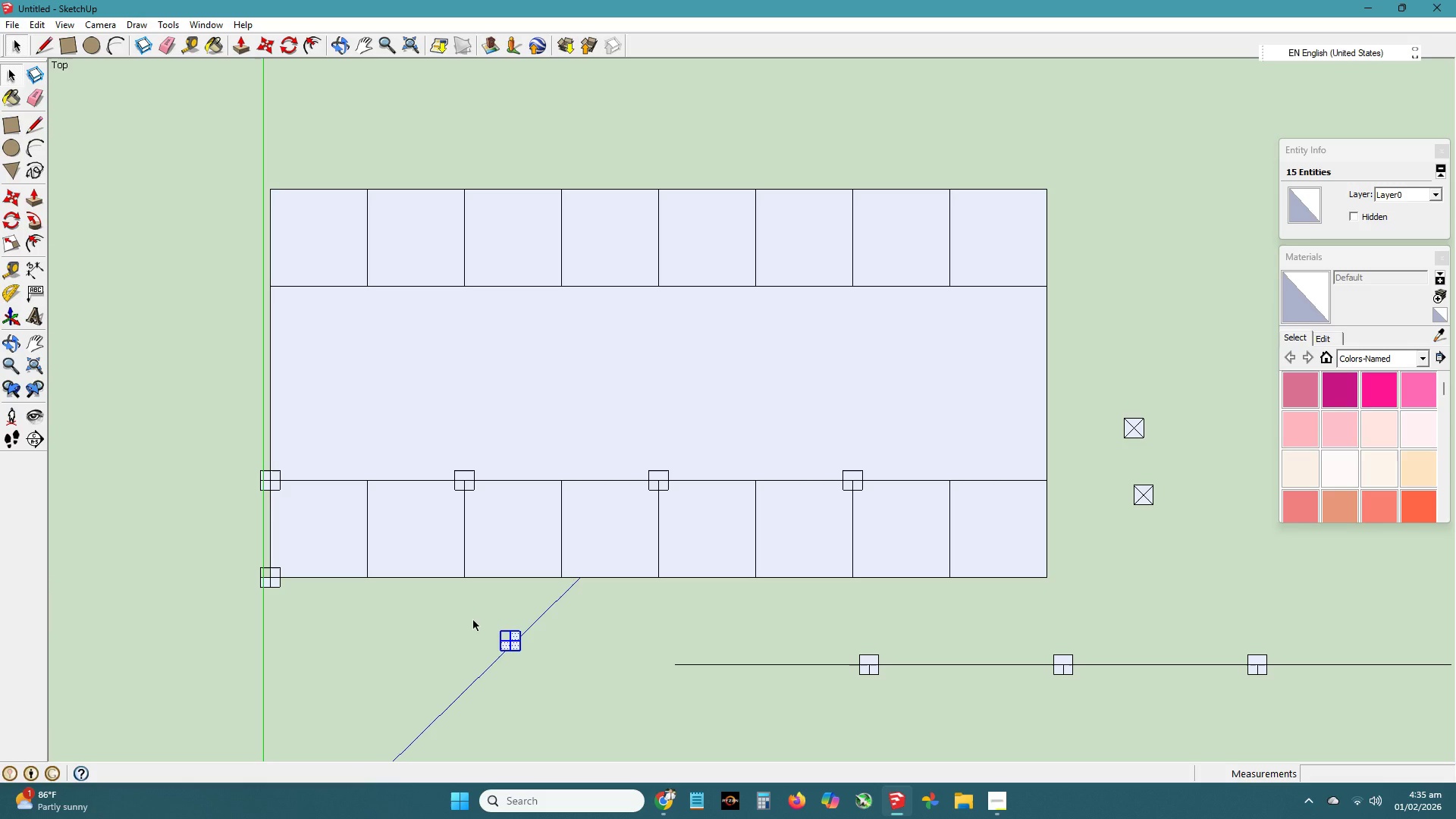 
key(V)
 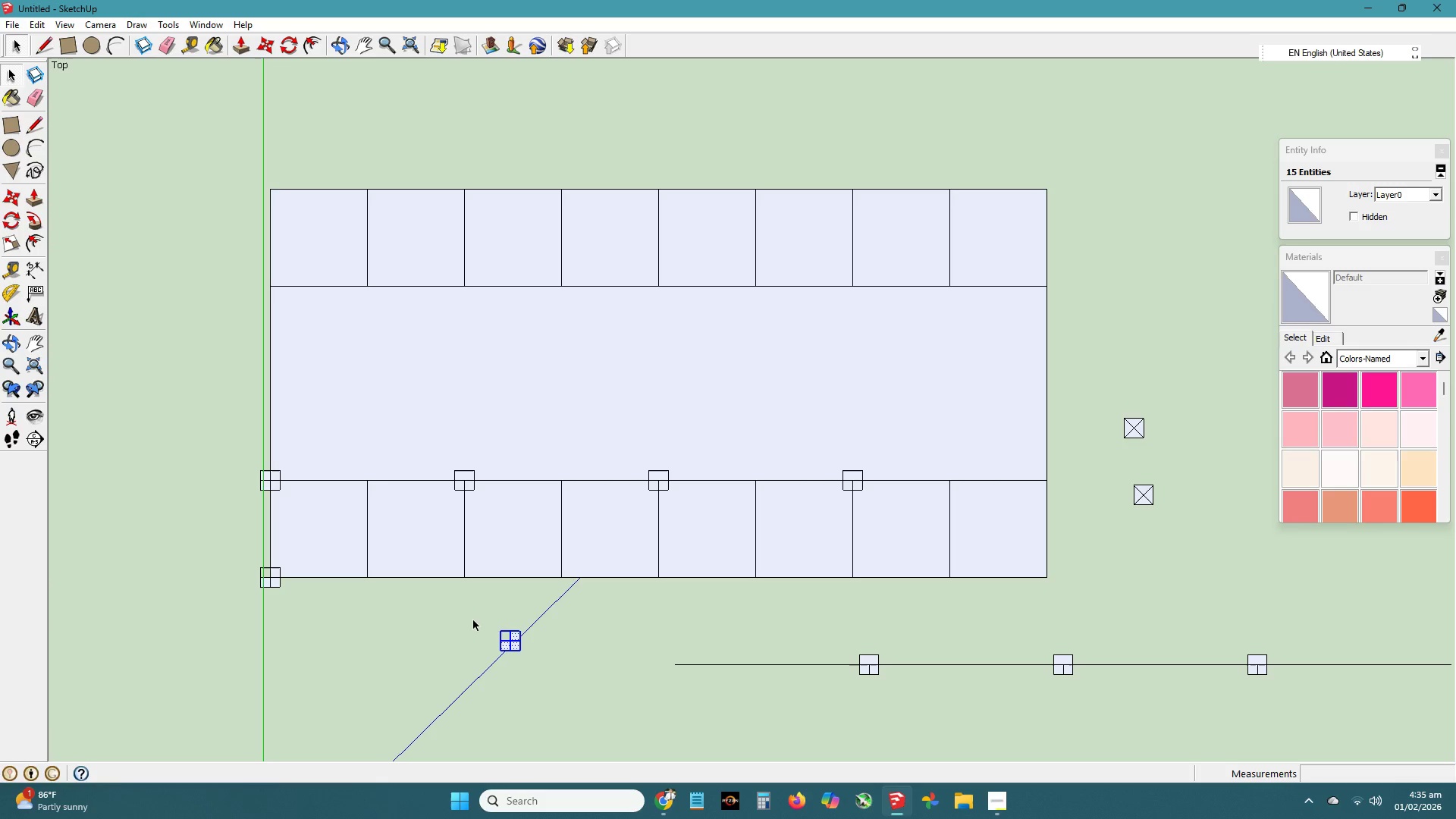 
left_click_drag(start_coordinate=[474, 620], to_coordinate=[596, 688])
 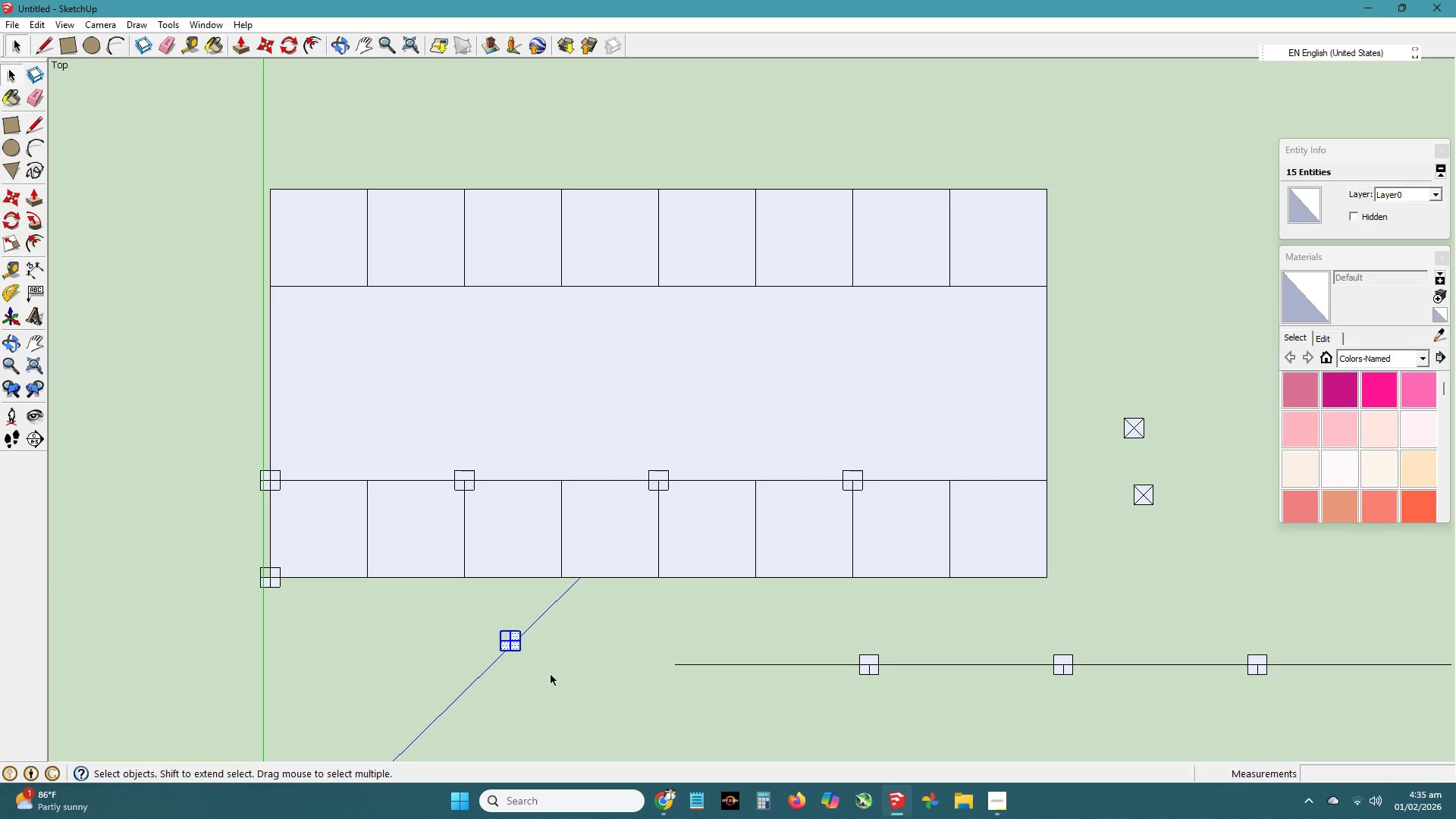 
key(Comma)
 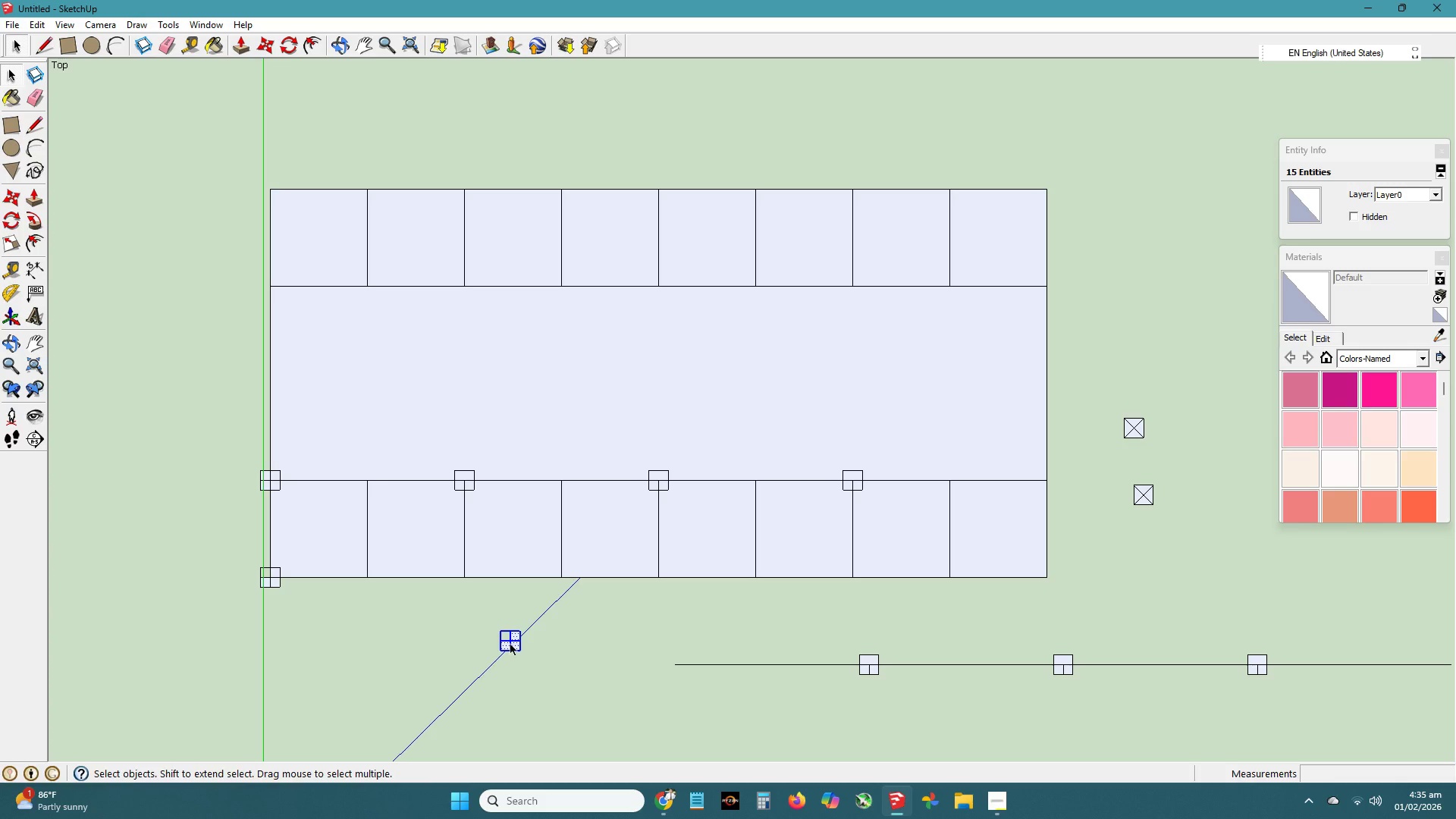 
key(M)
 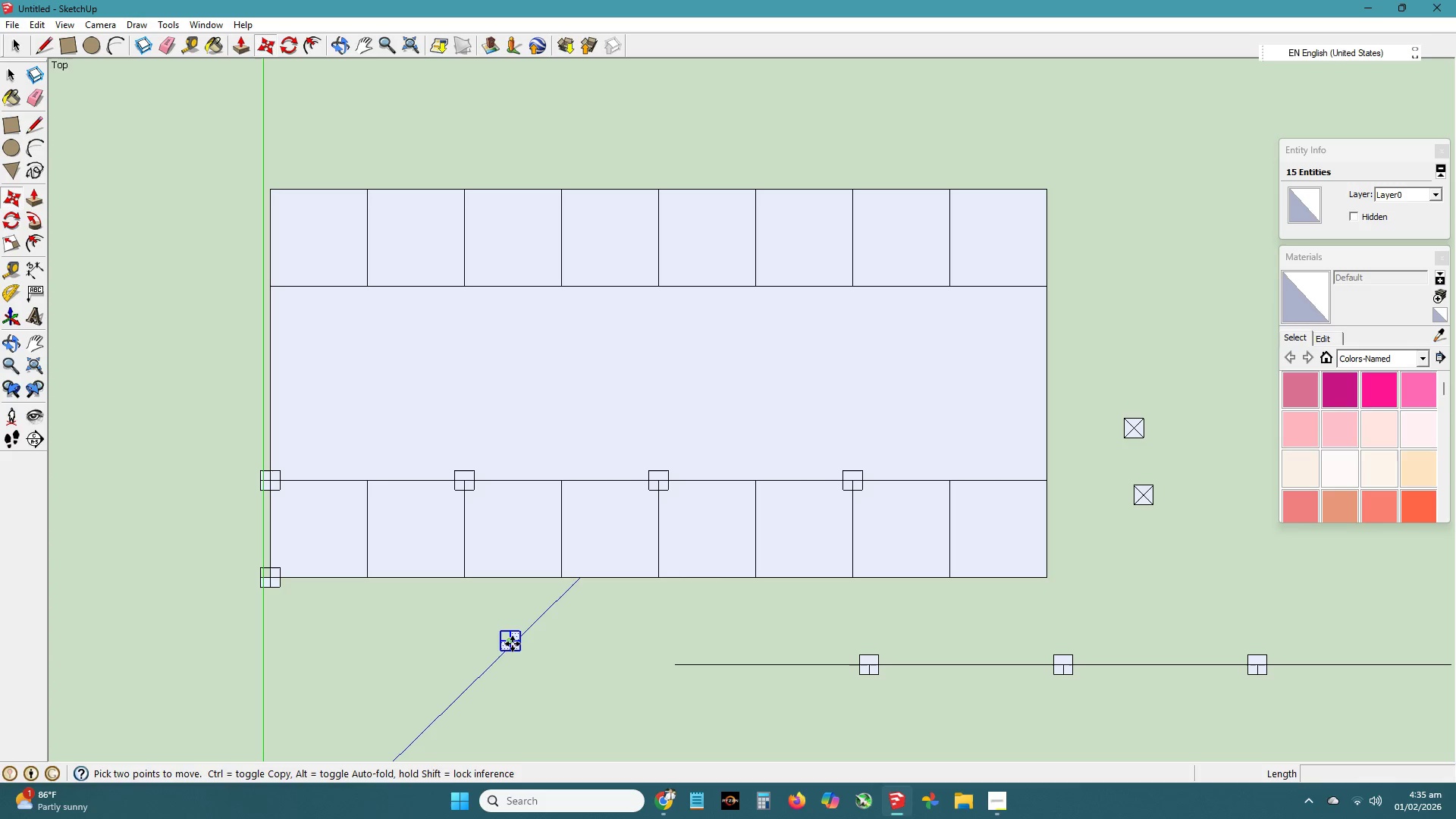 
left_click([513, 644])
 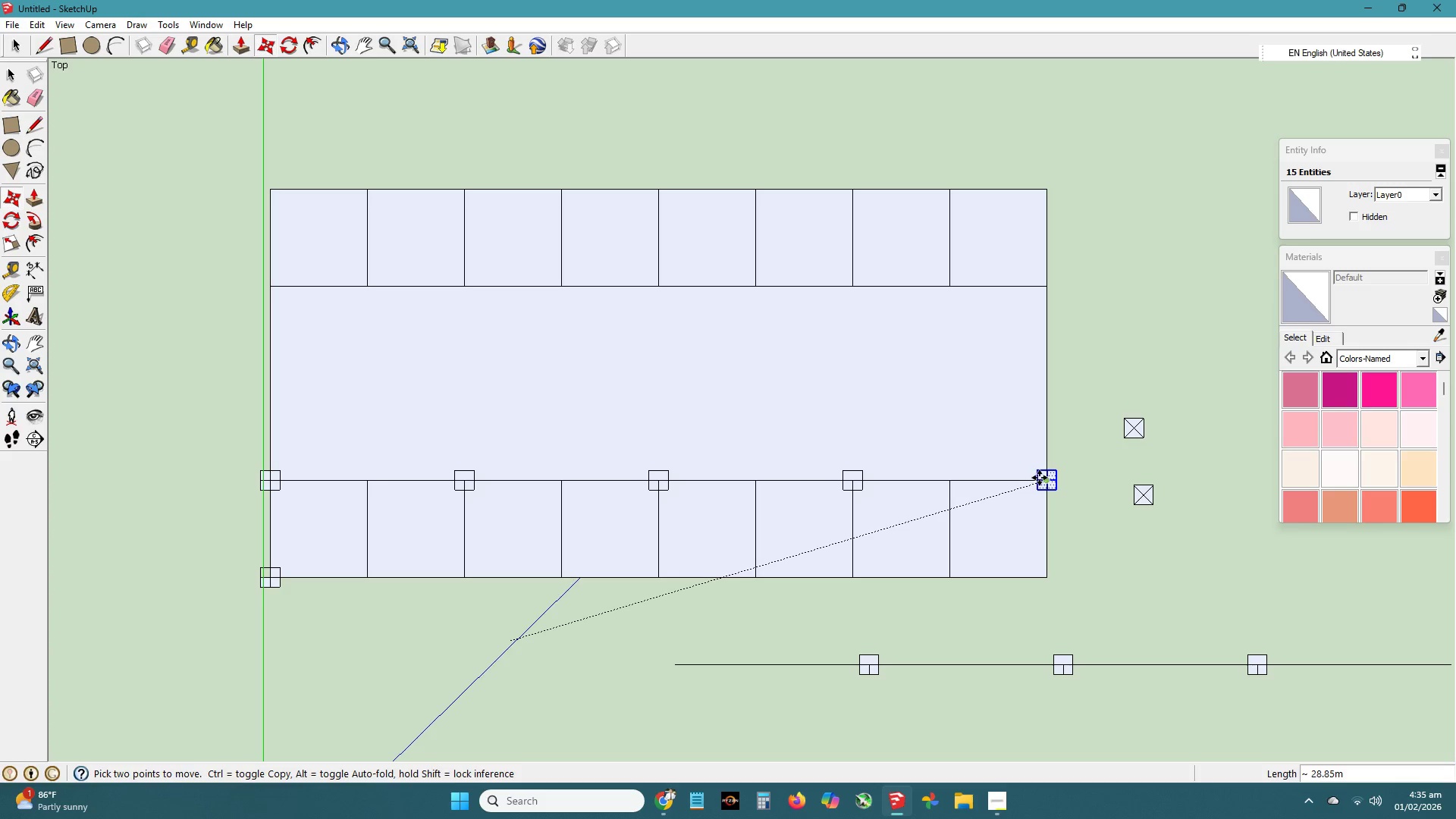 
left_click([1040, 478])
 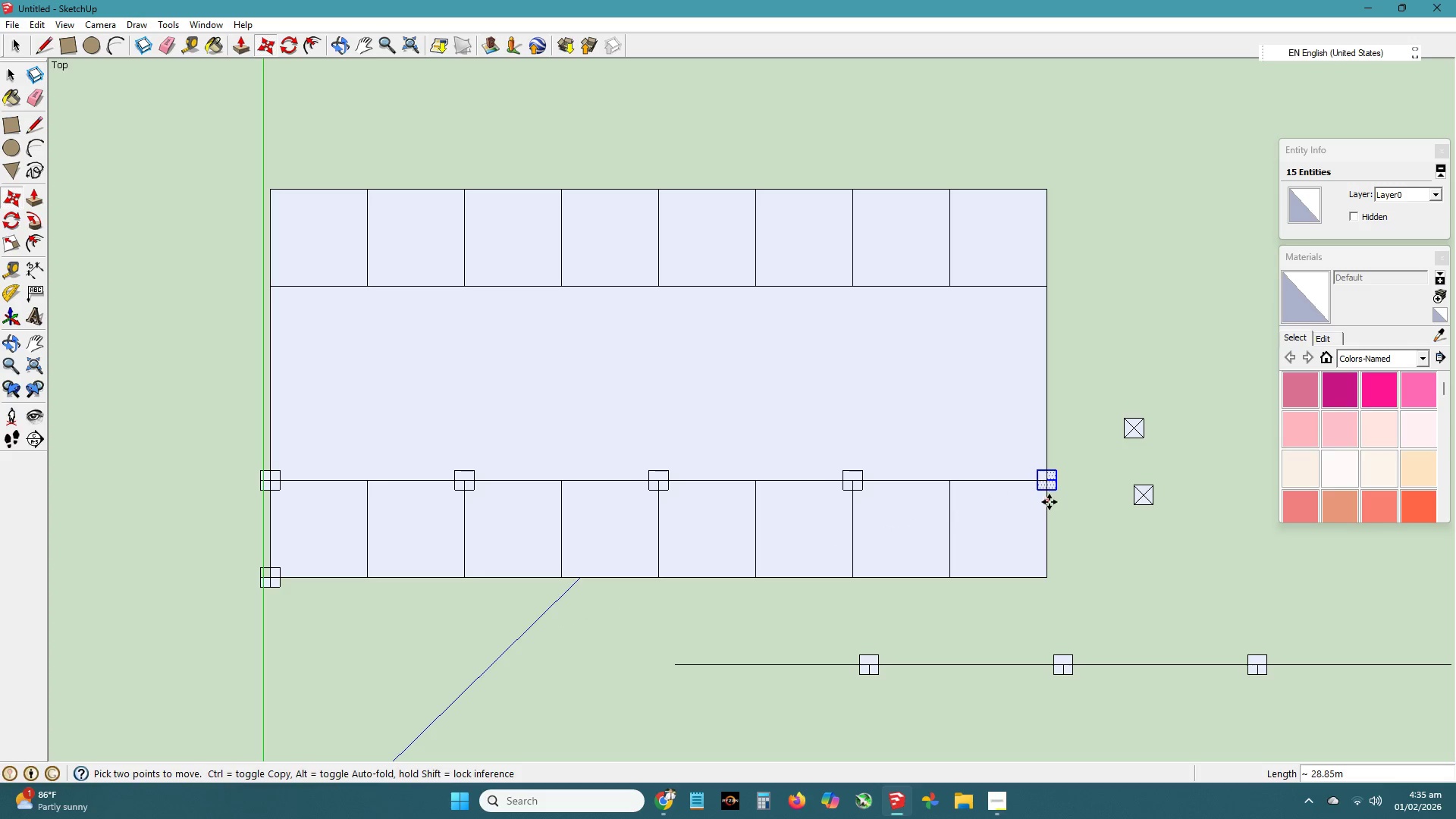 
key(Space)
 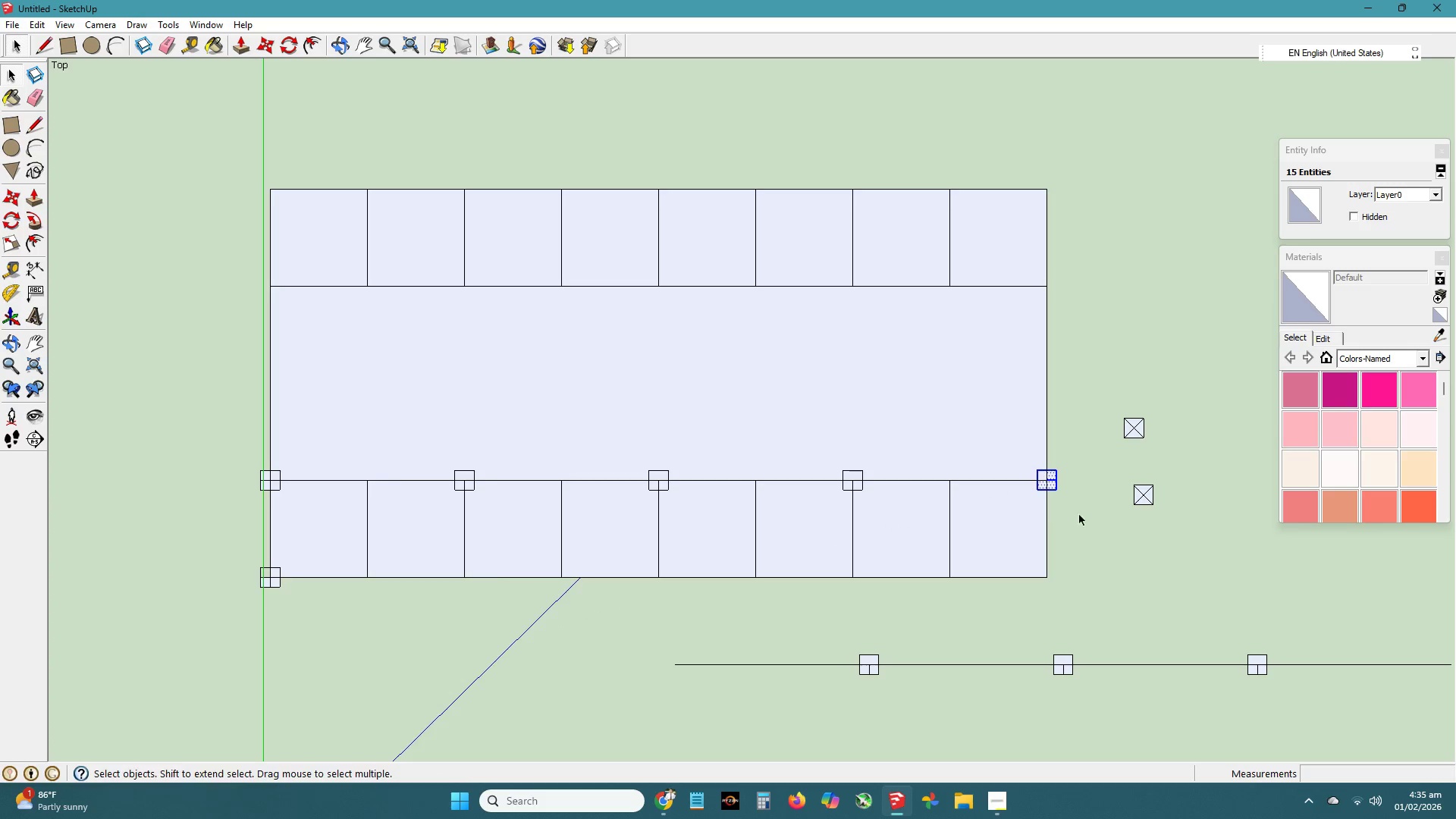 
key(H)
 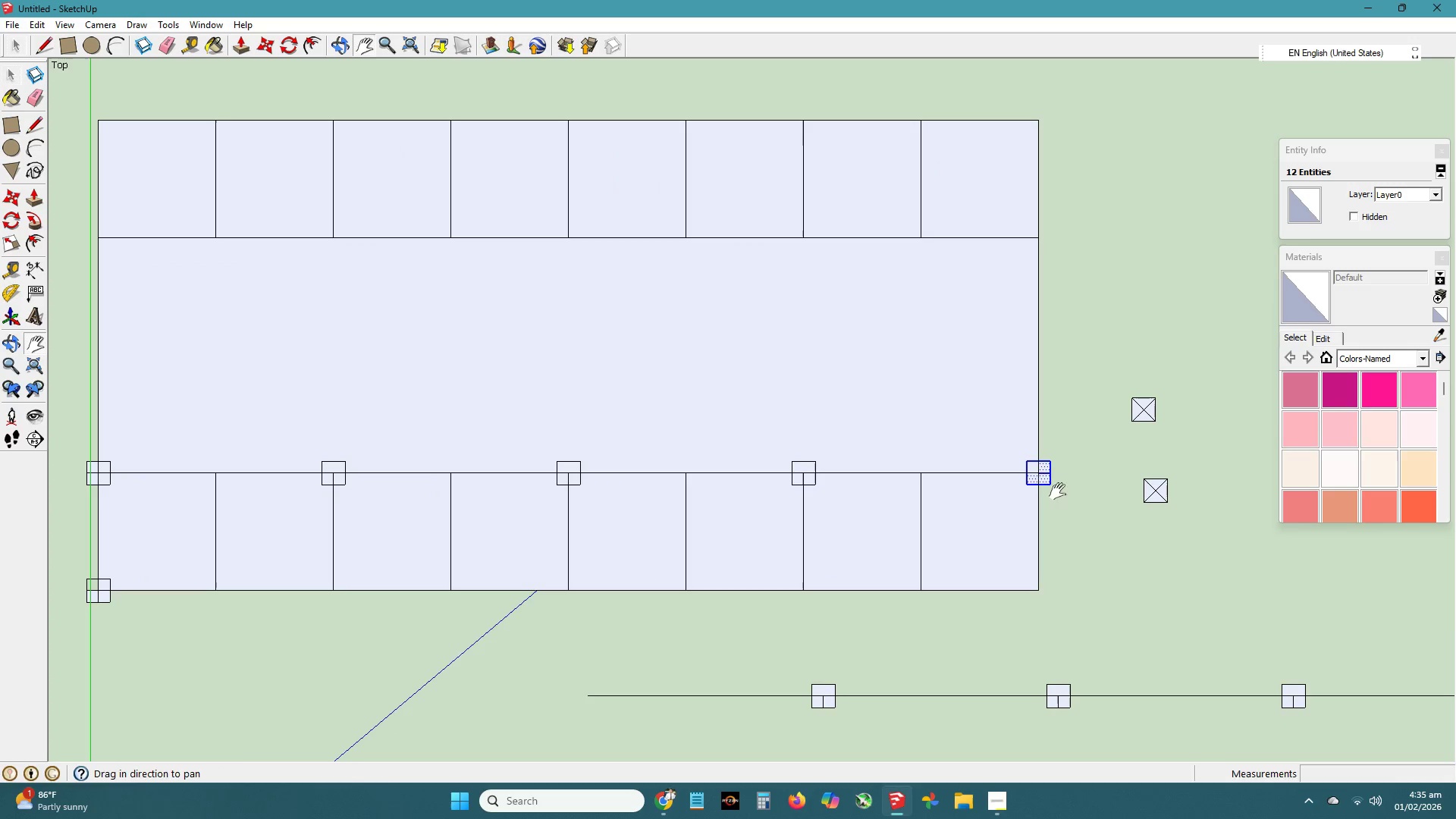 
scroll: coordinate [1087, 515], scroll_direction: up, amount: 2.0
 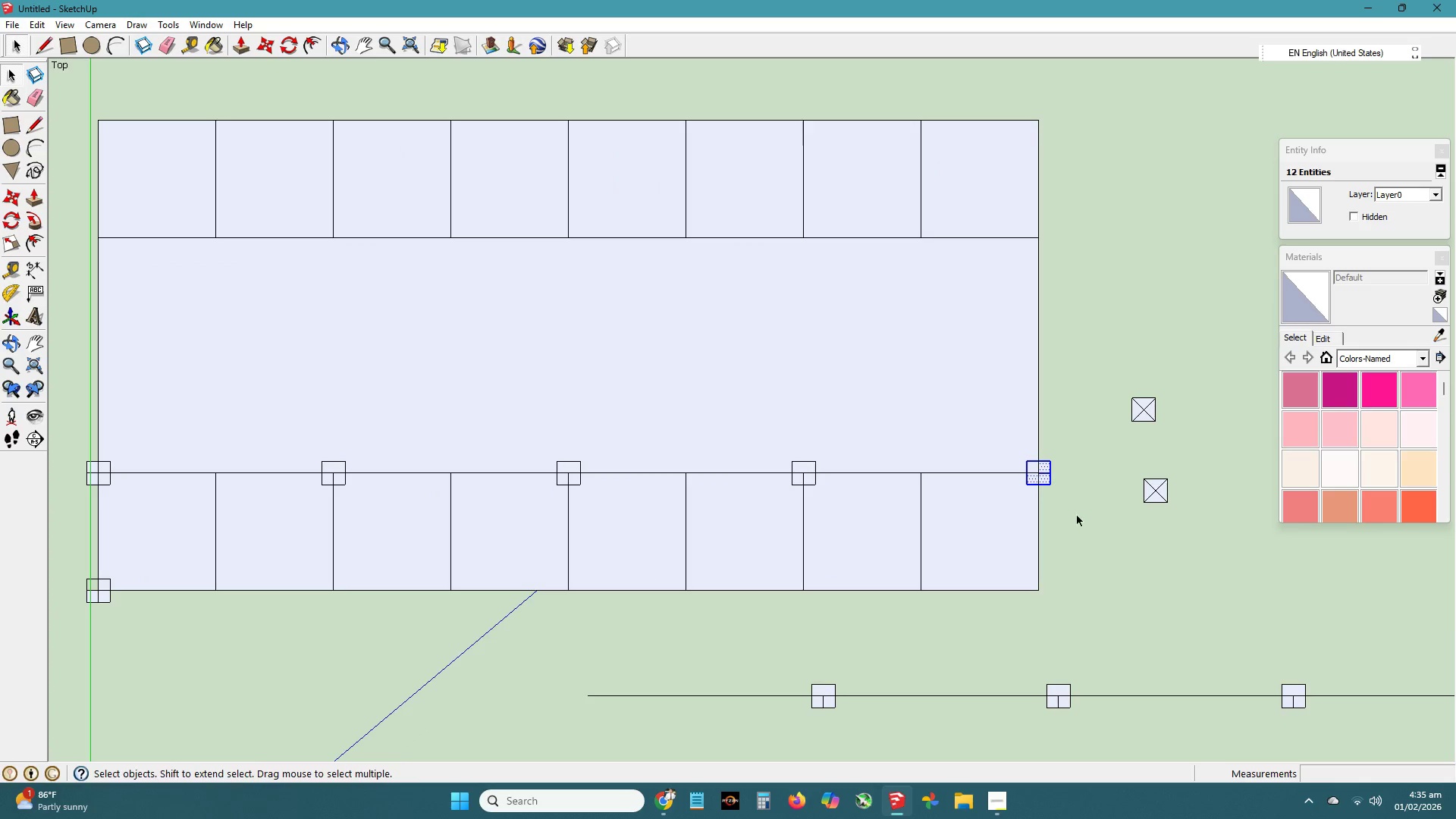 
key(Space)
 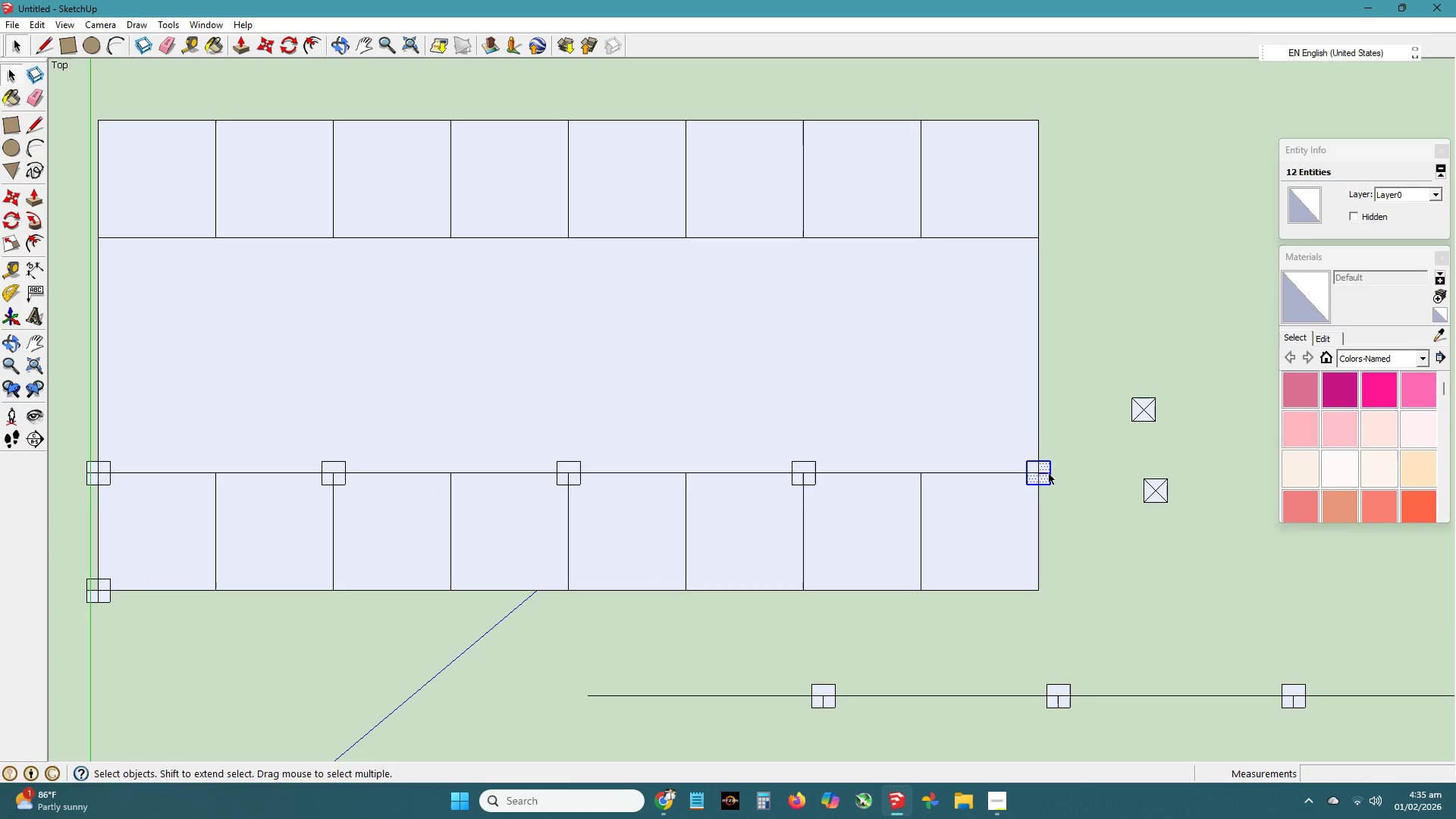 
key(E)
 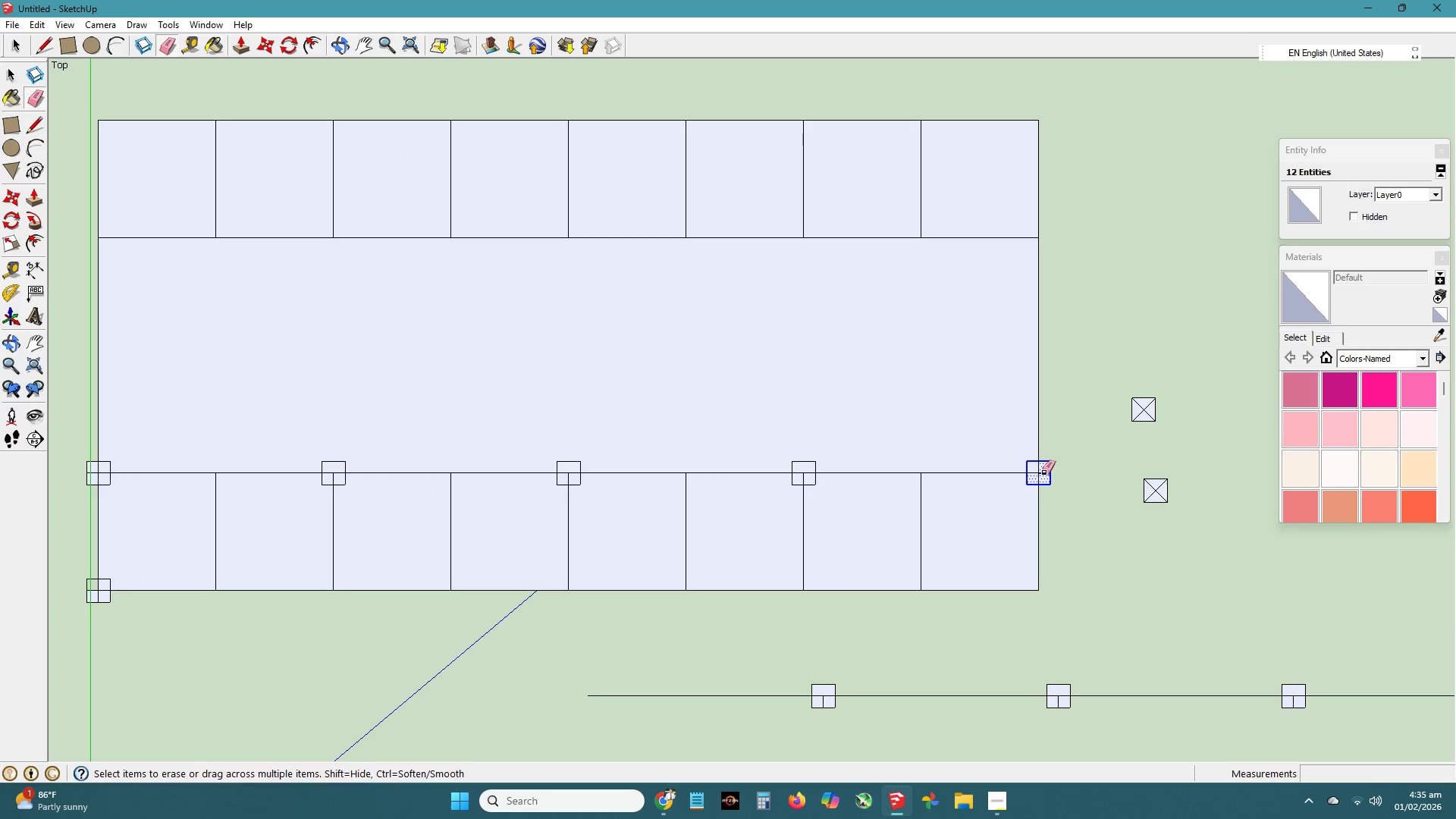 
left_click([1043, 472])
 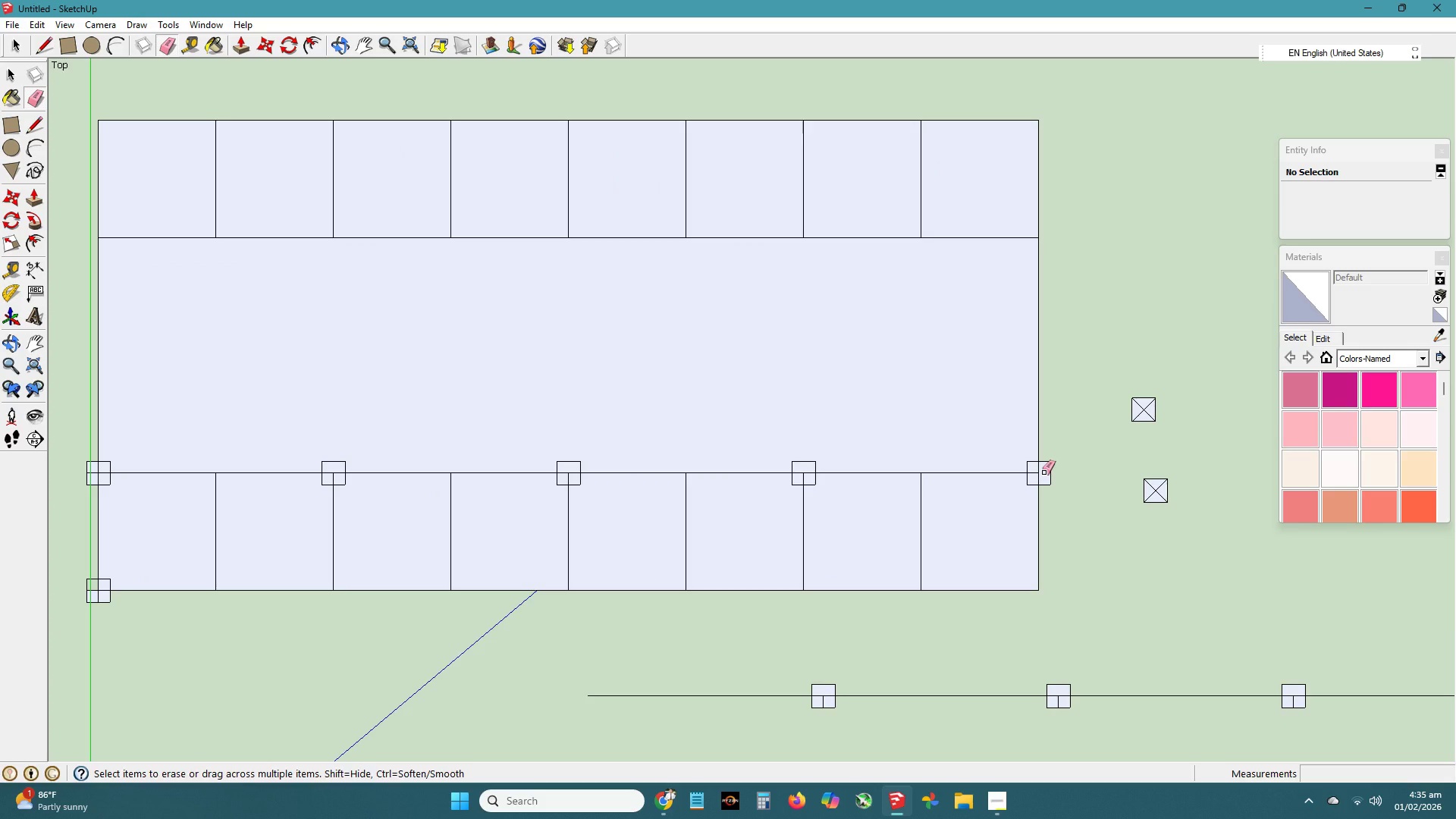 
left_click_drag(start_coordinate=[1043, 472], to_coordinate=[1037, 472])
 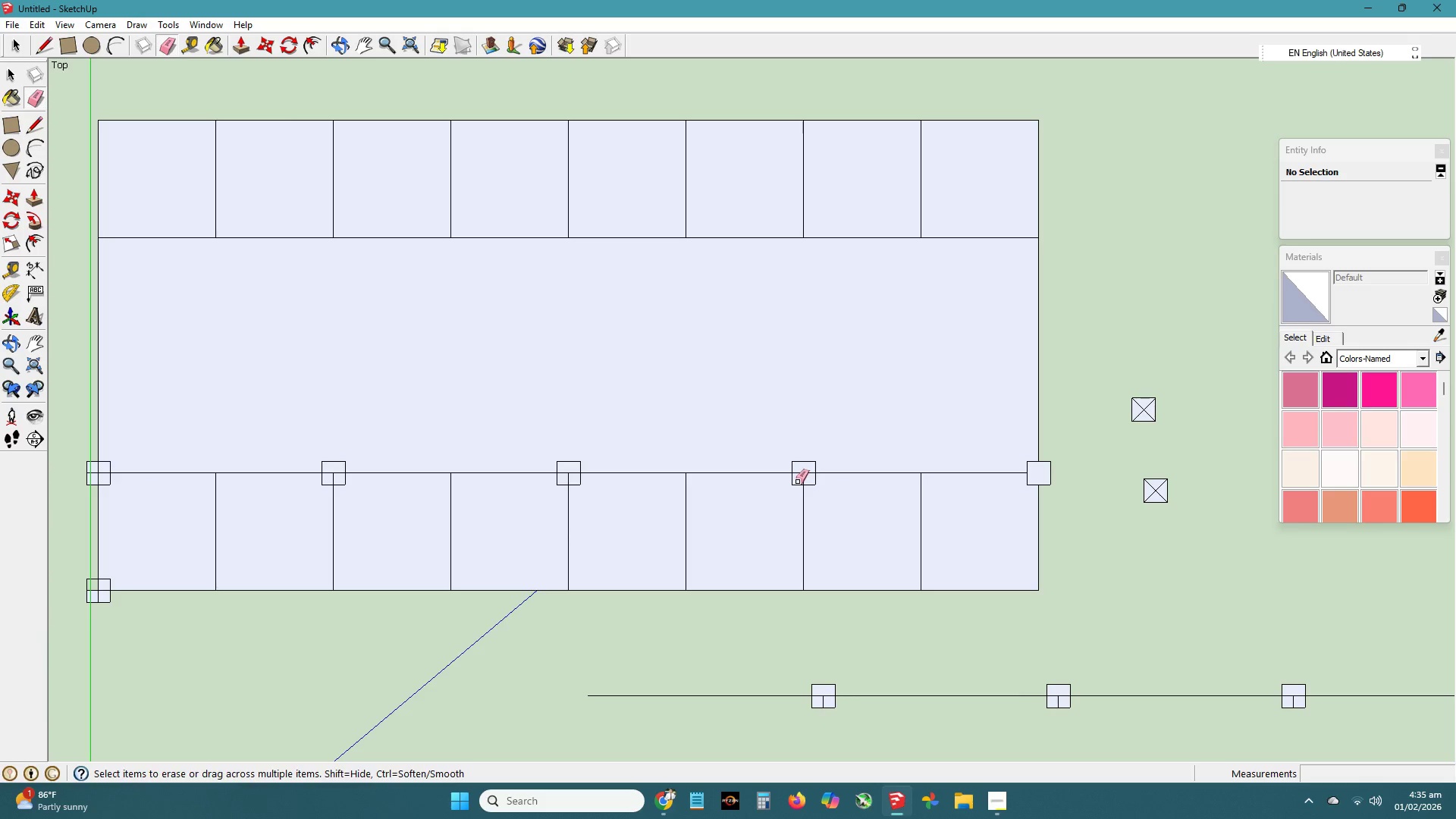 
left_click_drag(start_coordinate=[797, 478], to_coordinate=[802, 472])
 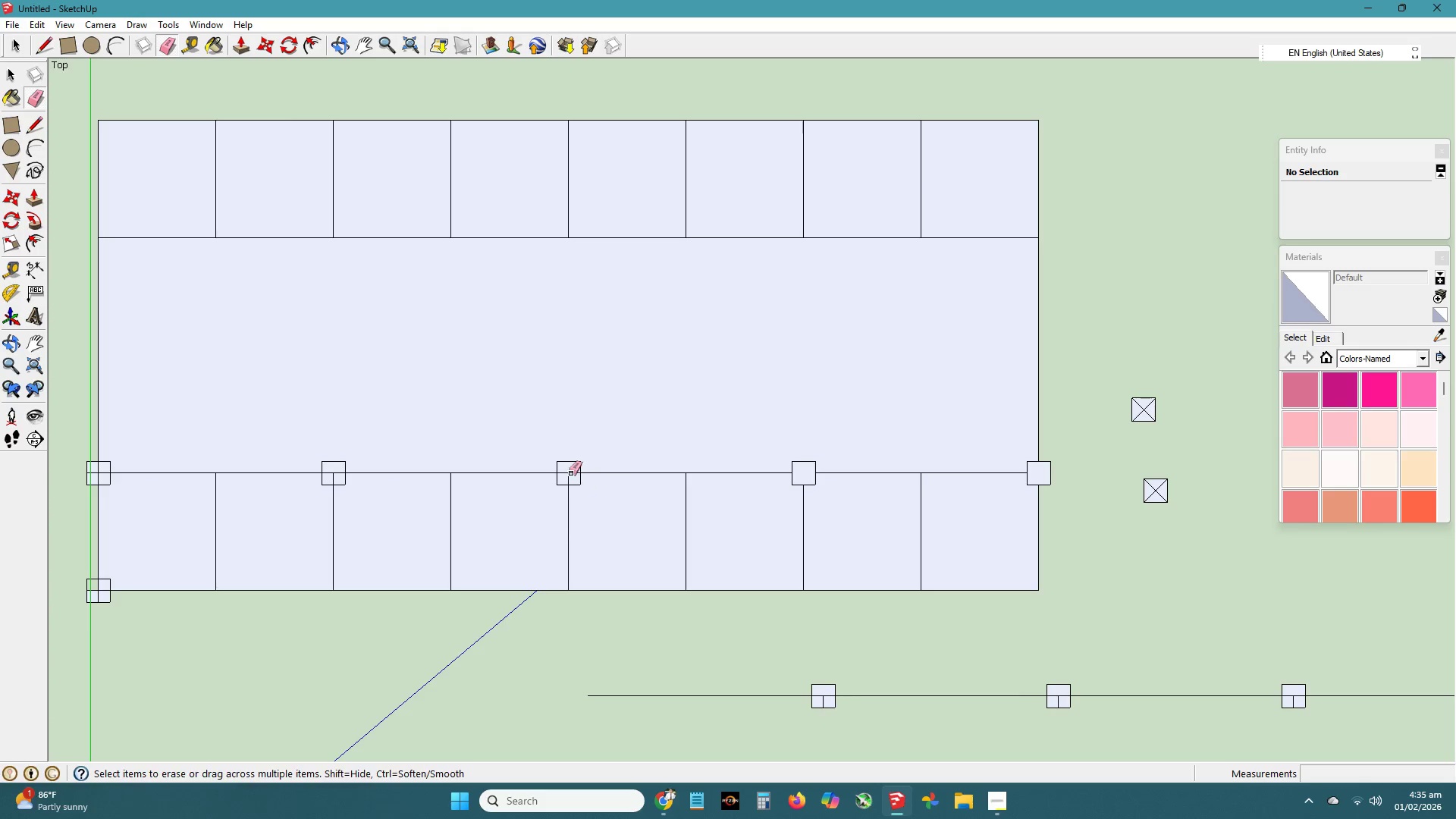 
left_click([567, 472])
 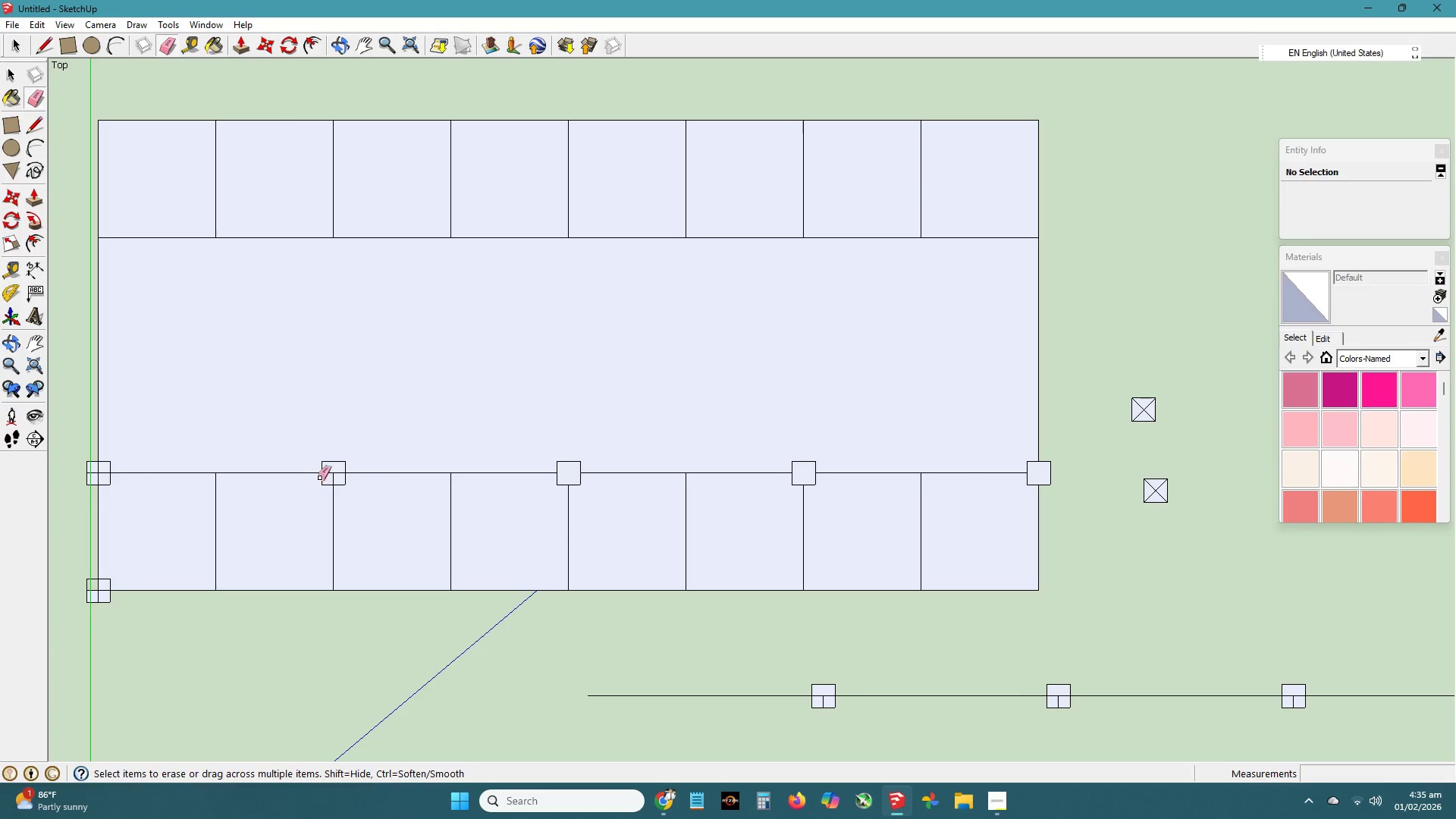 
left_click_drag(start_coordinate=[329, 474], to_coordinate=[333, 473])
 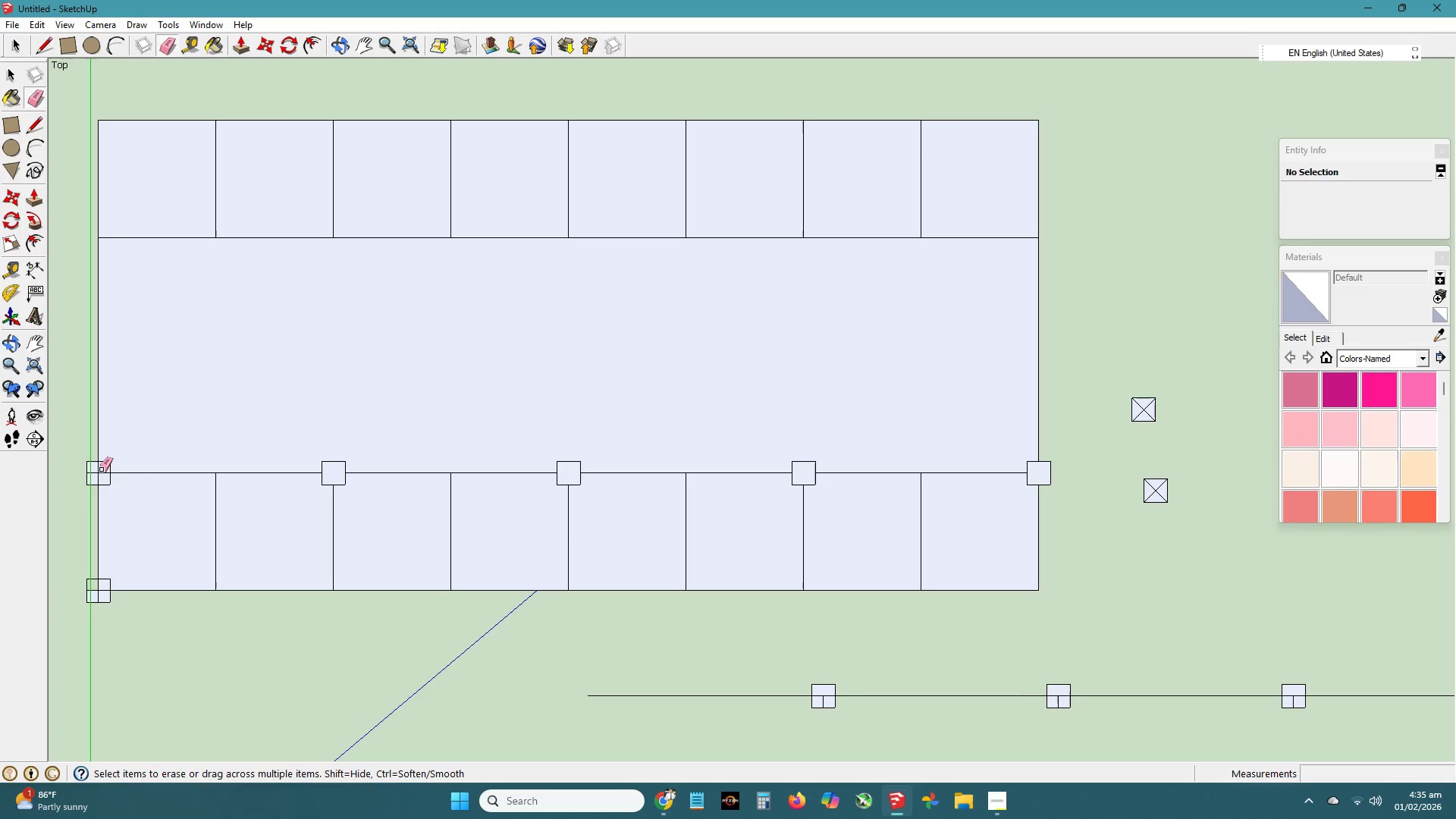 
left_click_drag(start_coordinate=[101, 469], to_coordinate=[96, 473])
 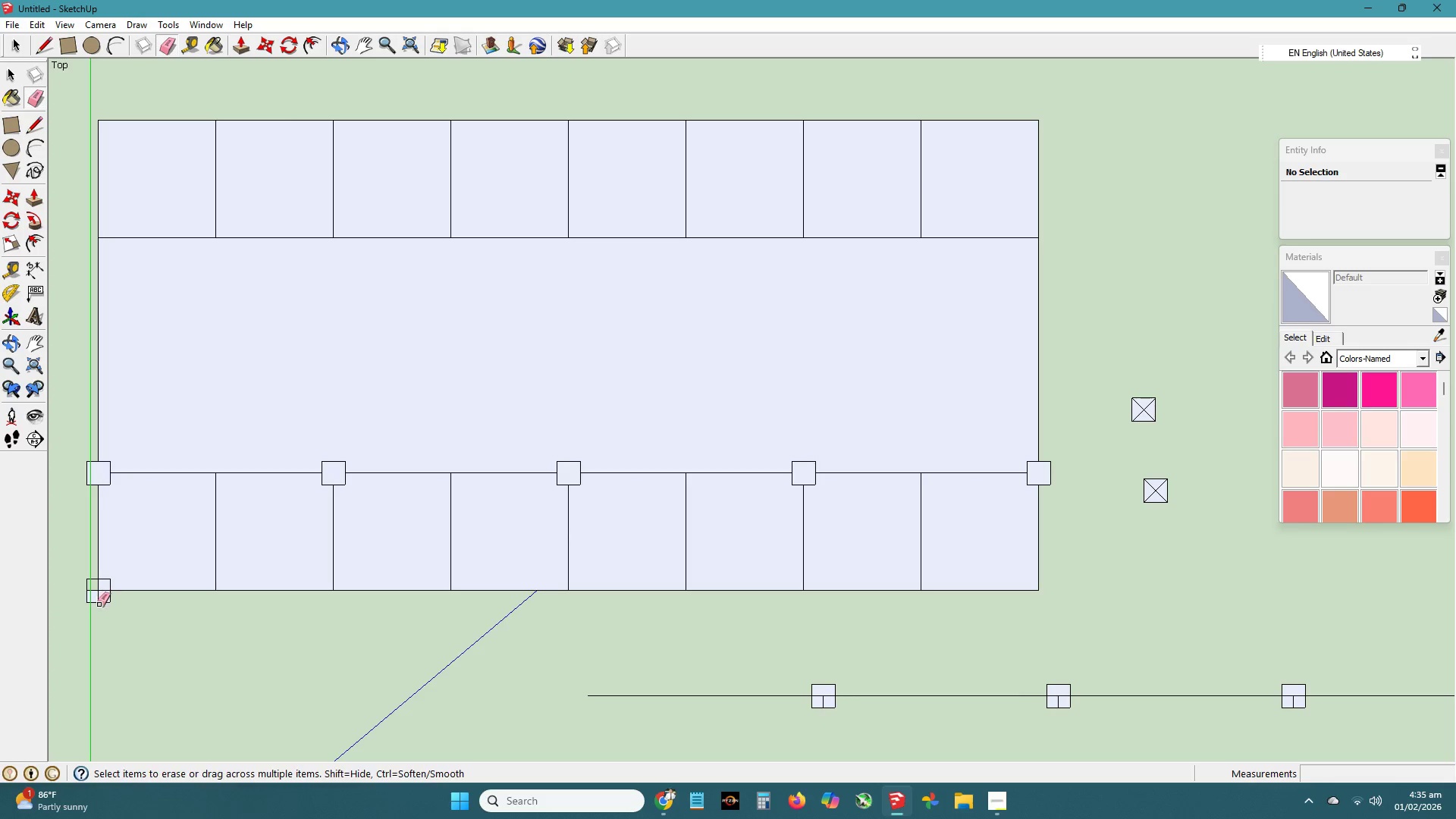 
left_click_drag(start_coordinate=[99, 605], to_coordinate=[81, 592])
 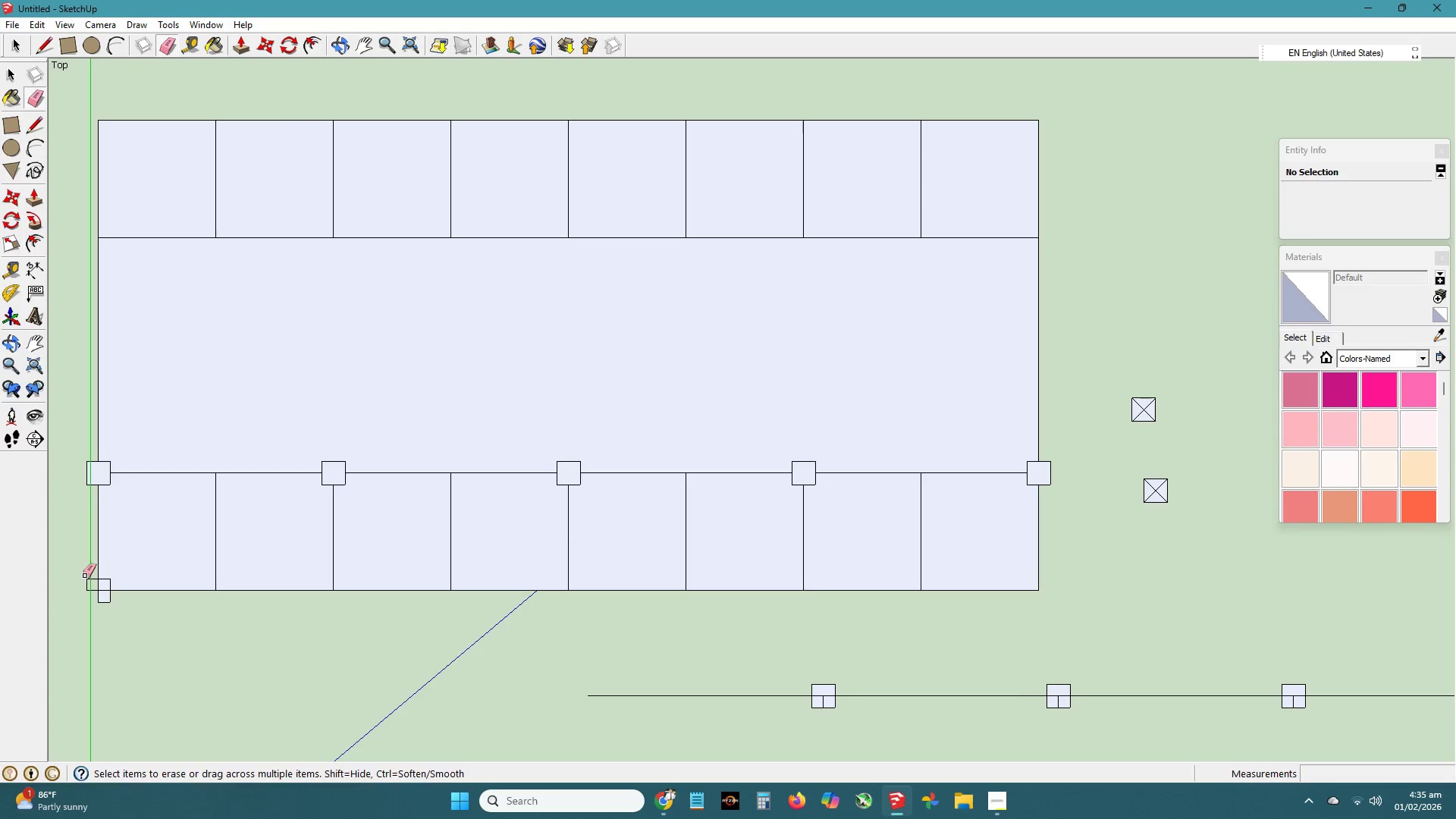 
left_click_drag(start_coordinate=[84, 576], to_coordinate=[85, 592])
 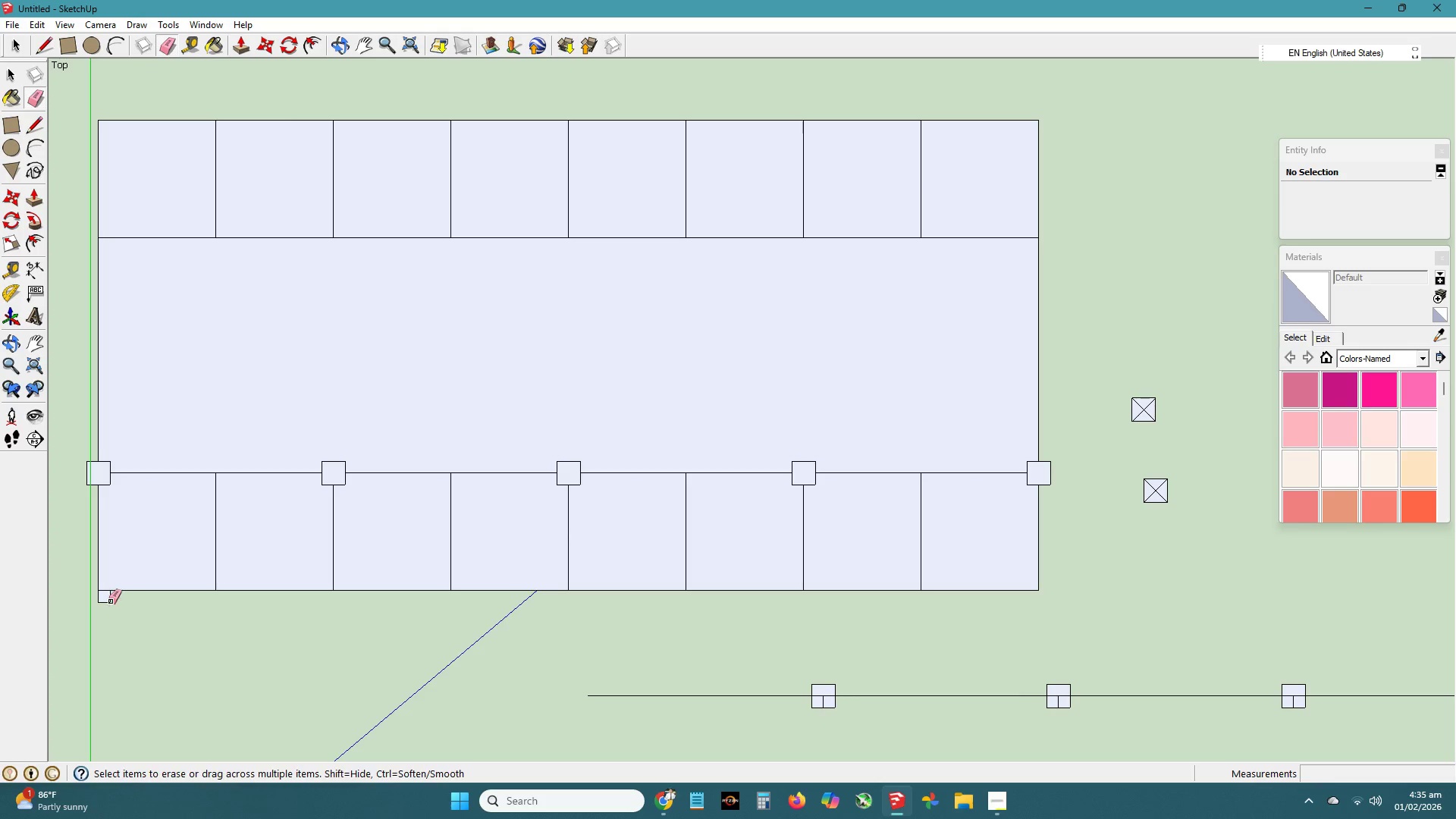 
left_click_drag(start_coordinate=[110, 602], to_coordinate=[96, 598])
 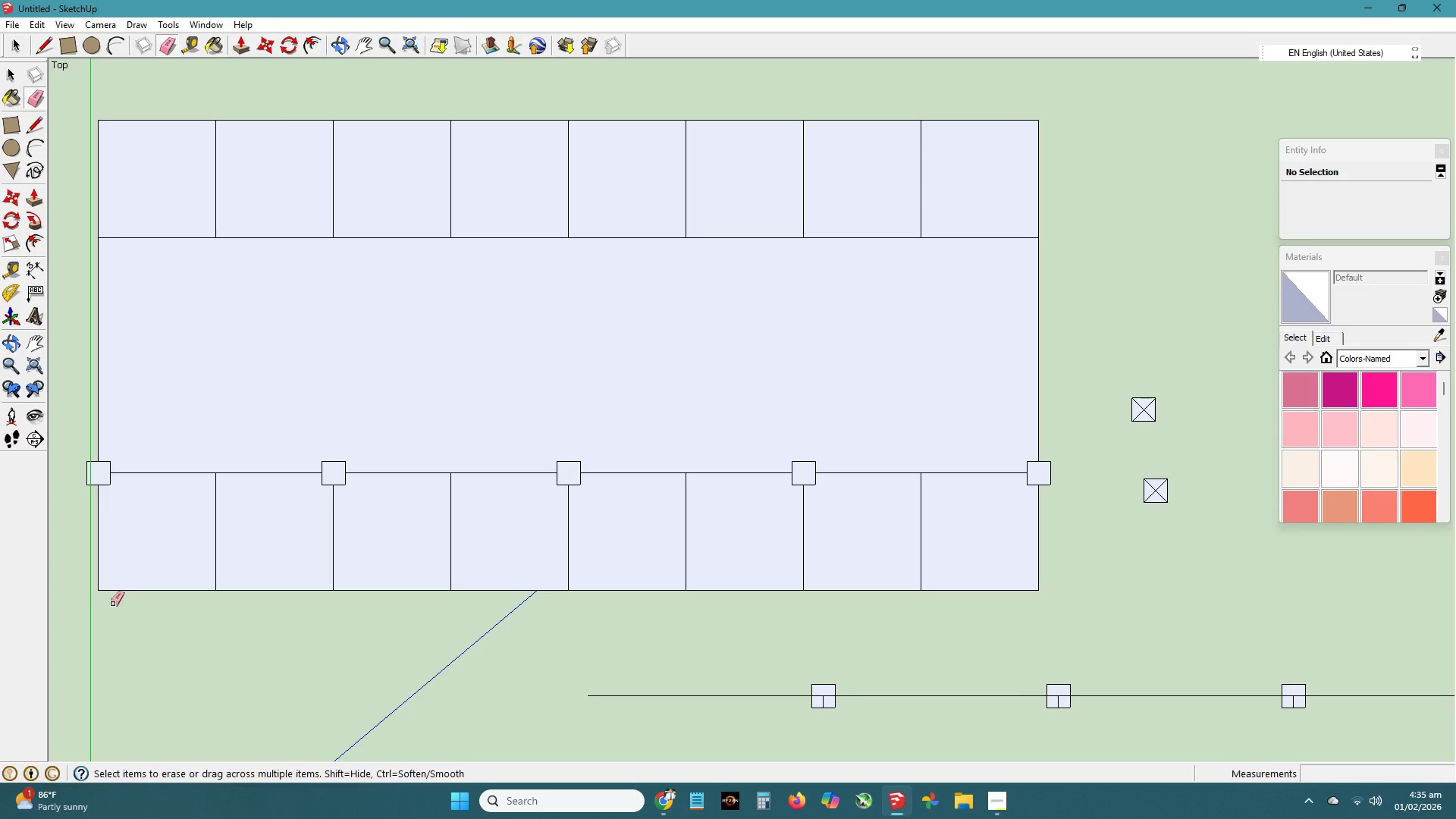 
key(H)
 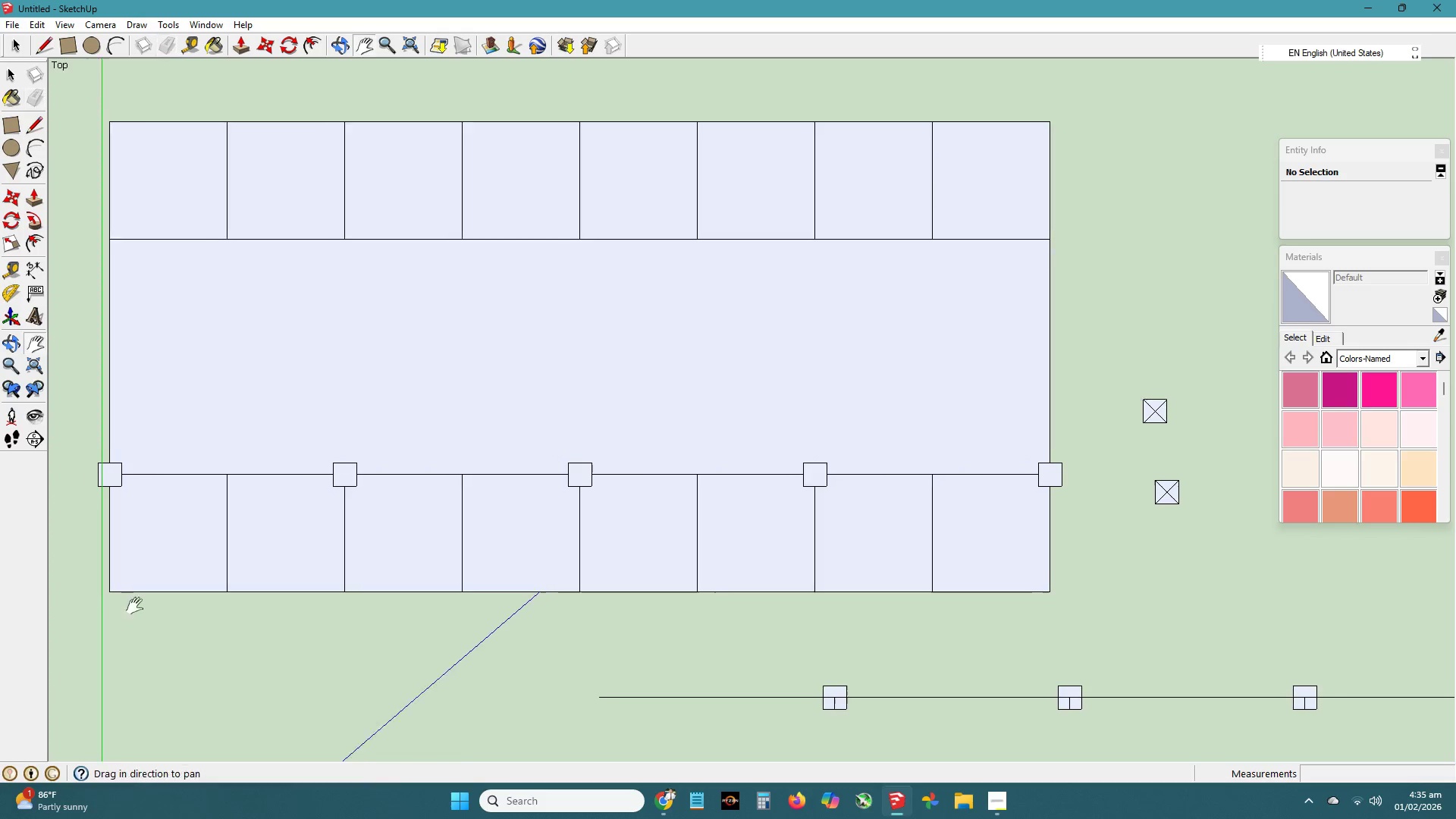 
left_click_drag(start_coordinate=[118, 604], to_coordinate=[149, 606])
 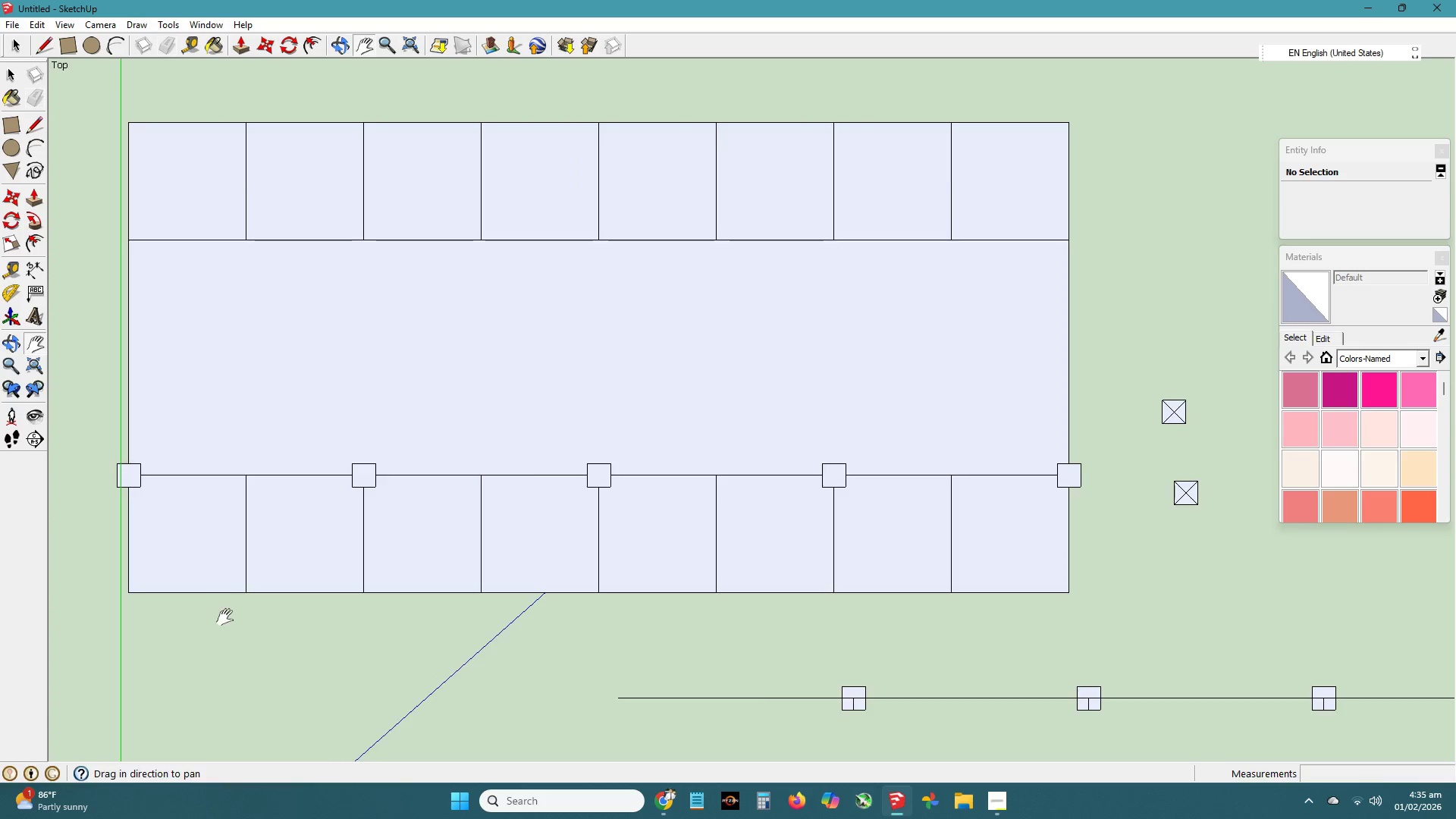 
left_click_drag(start_coordinate=[680, 642], to_coordinate=[513, 551])
 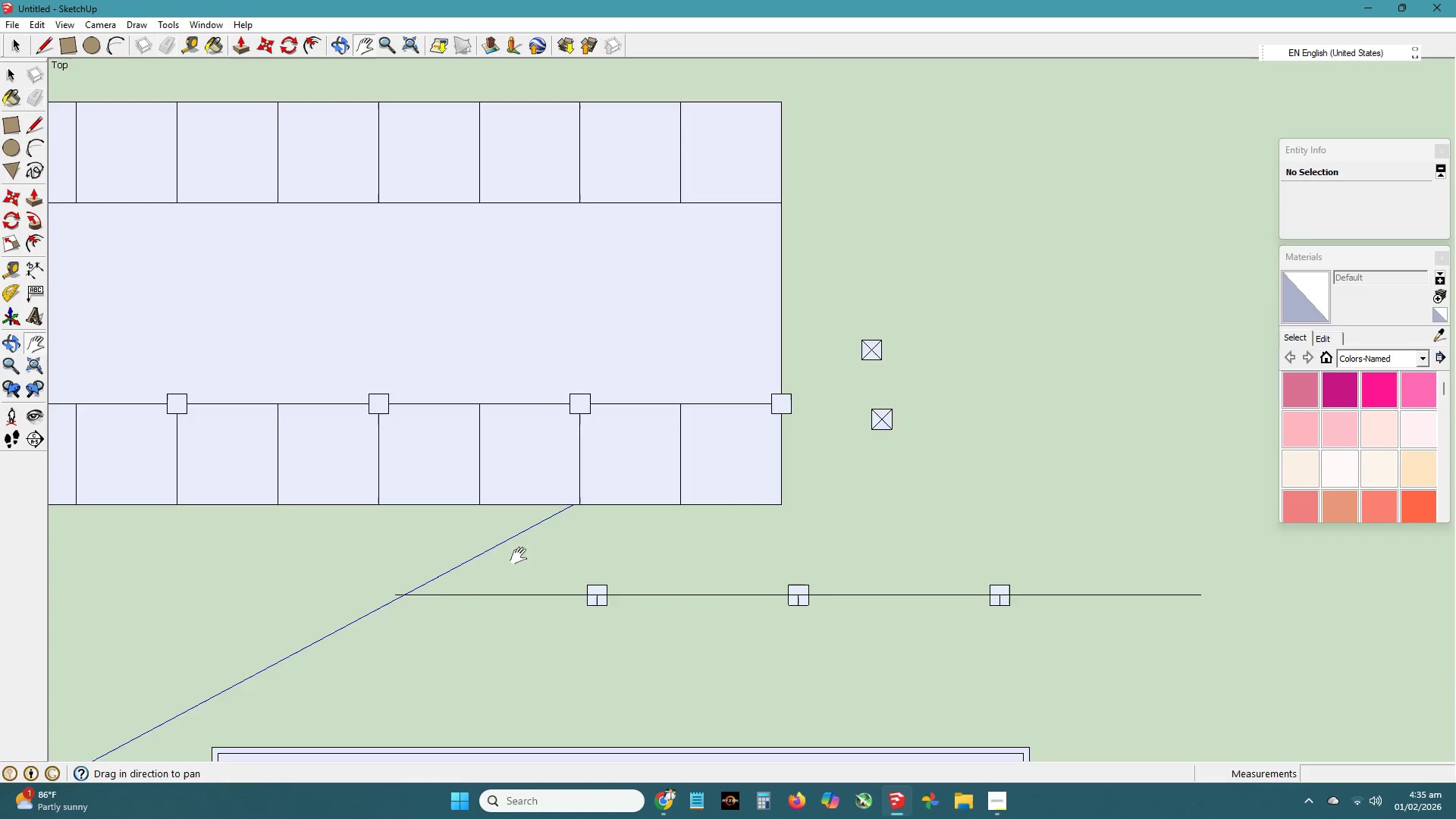 
scroll: coordinate [227, 620], scroll_direction: down, amount: 2.0
 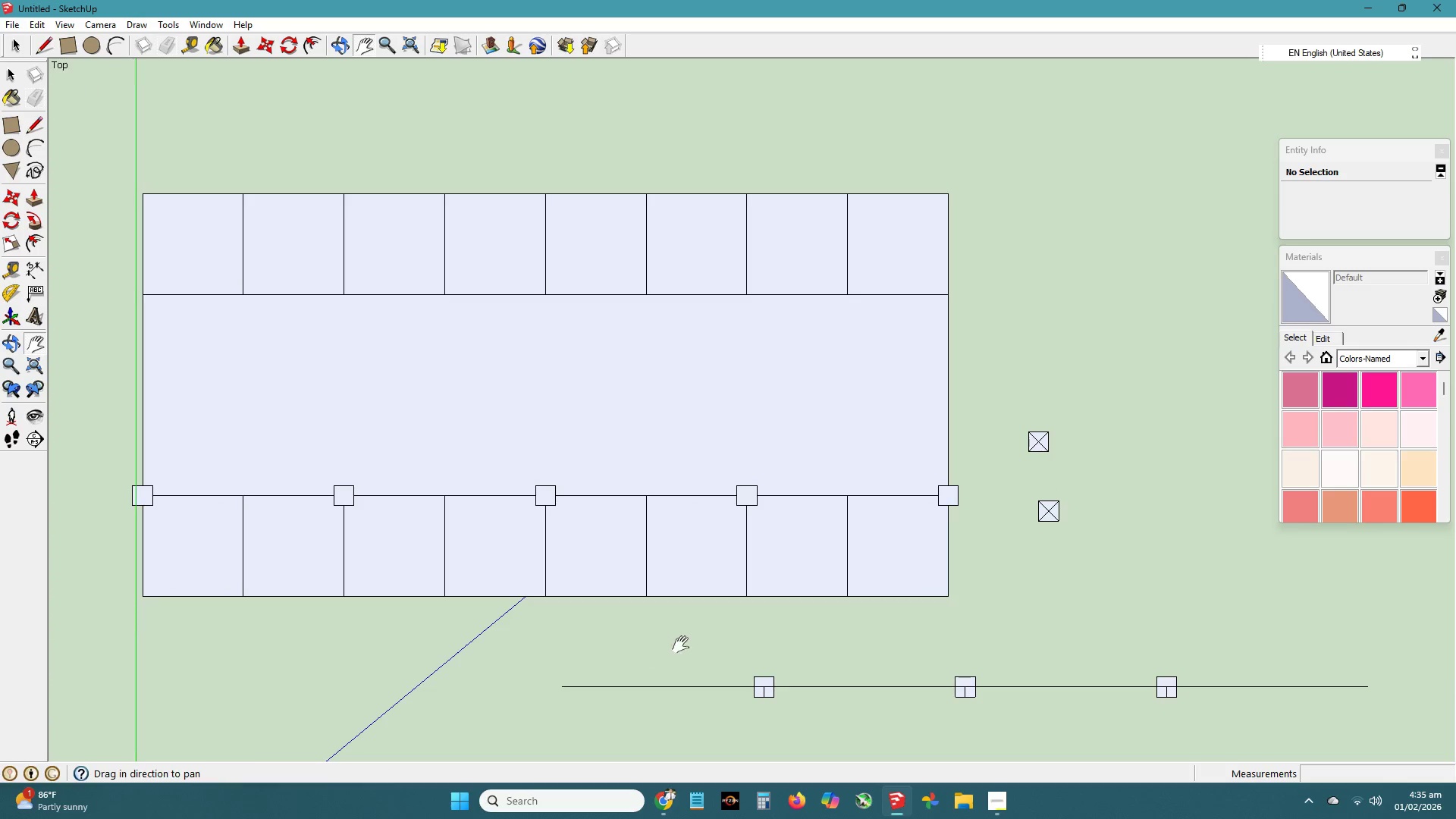 
key(Space)
 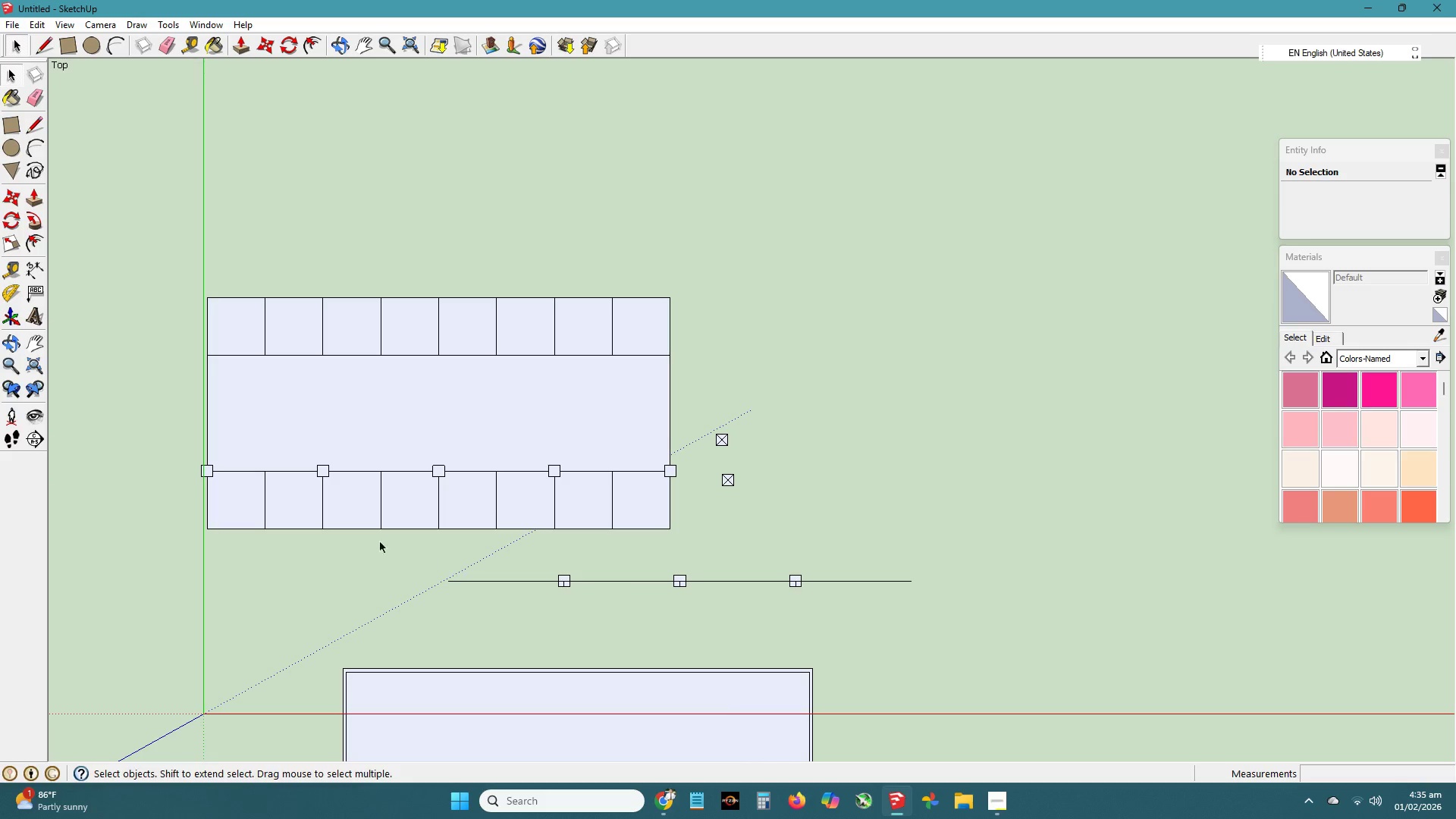 
scroll: coordinate [520, 563], scroll_direction: down, amount: 6.0
 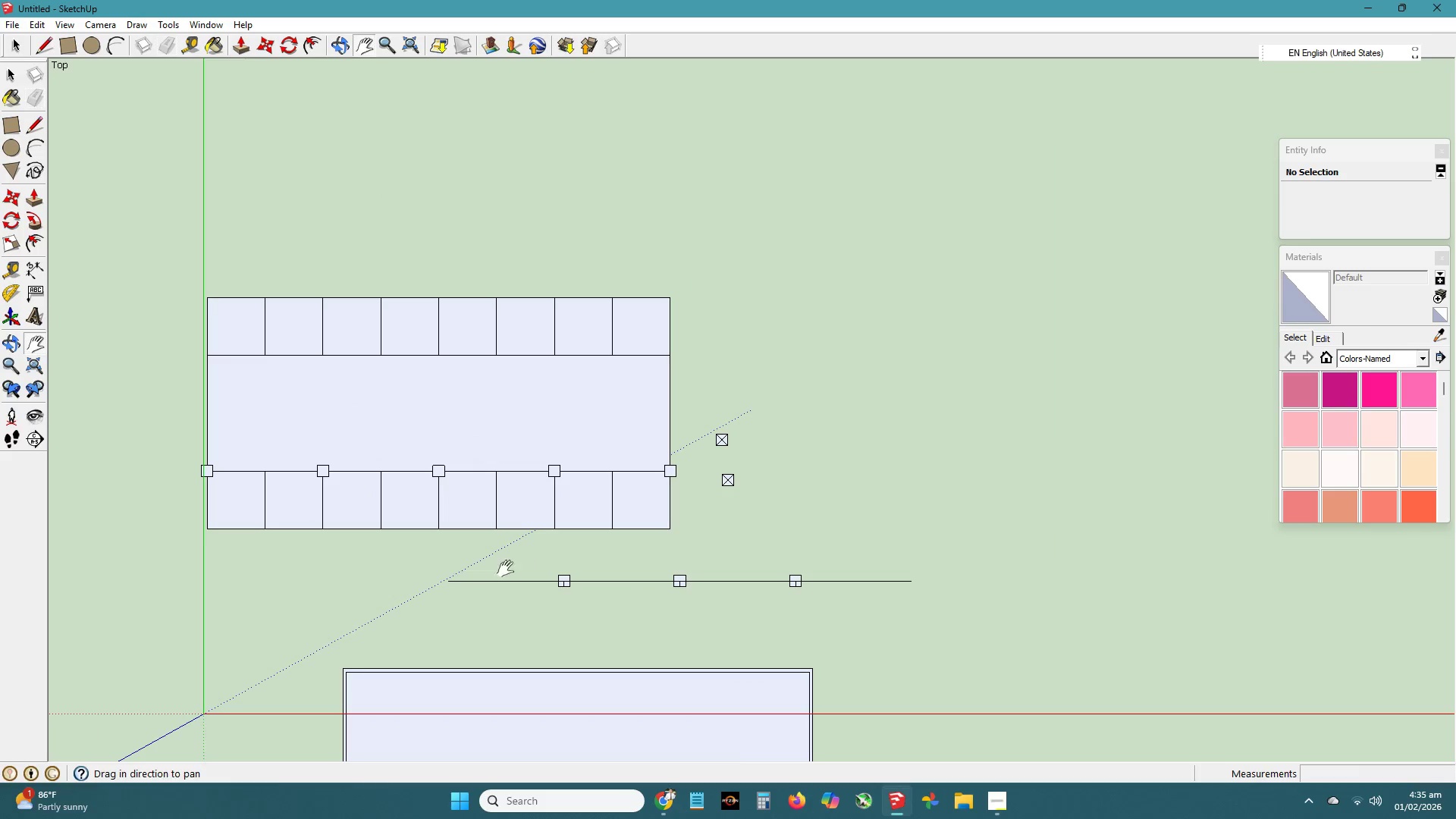 
left_click_drag(start_coordinate=[381, 546], to_coordinate=[1012, 601])
 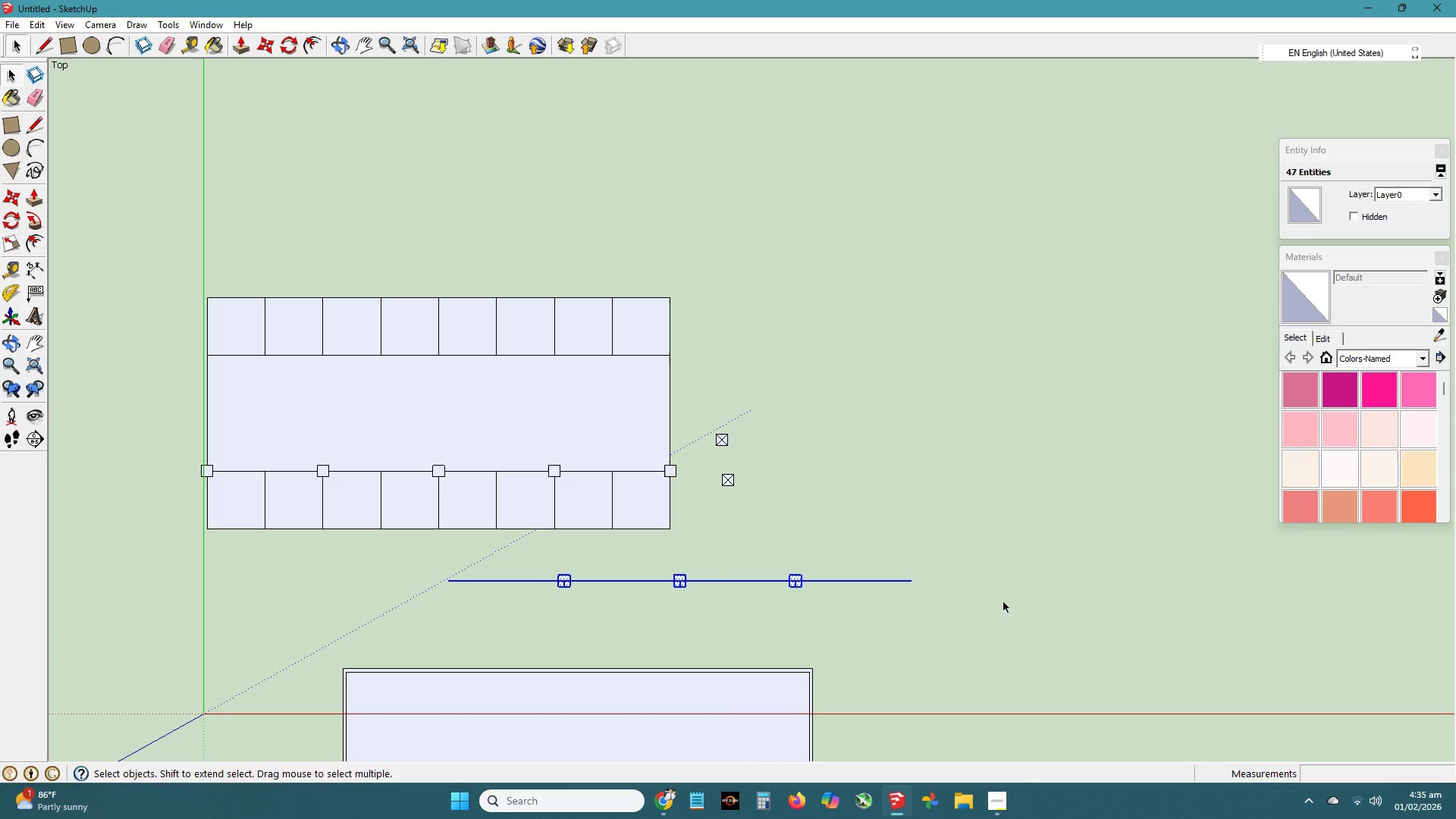 
key(Delete)
 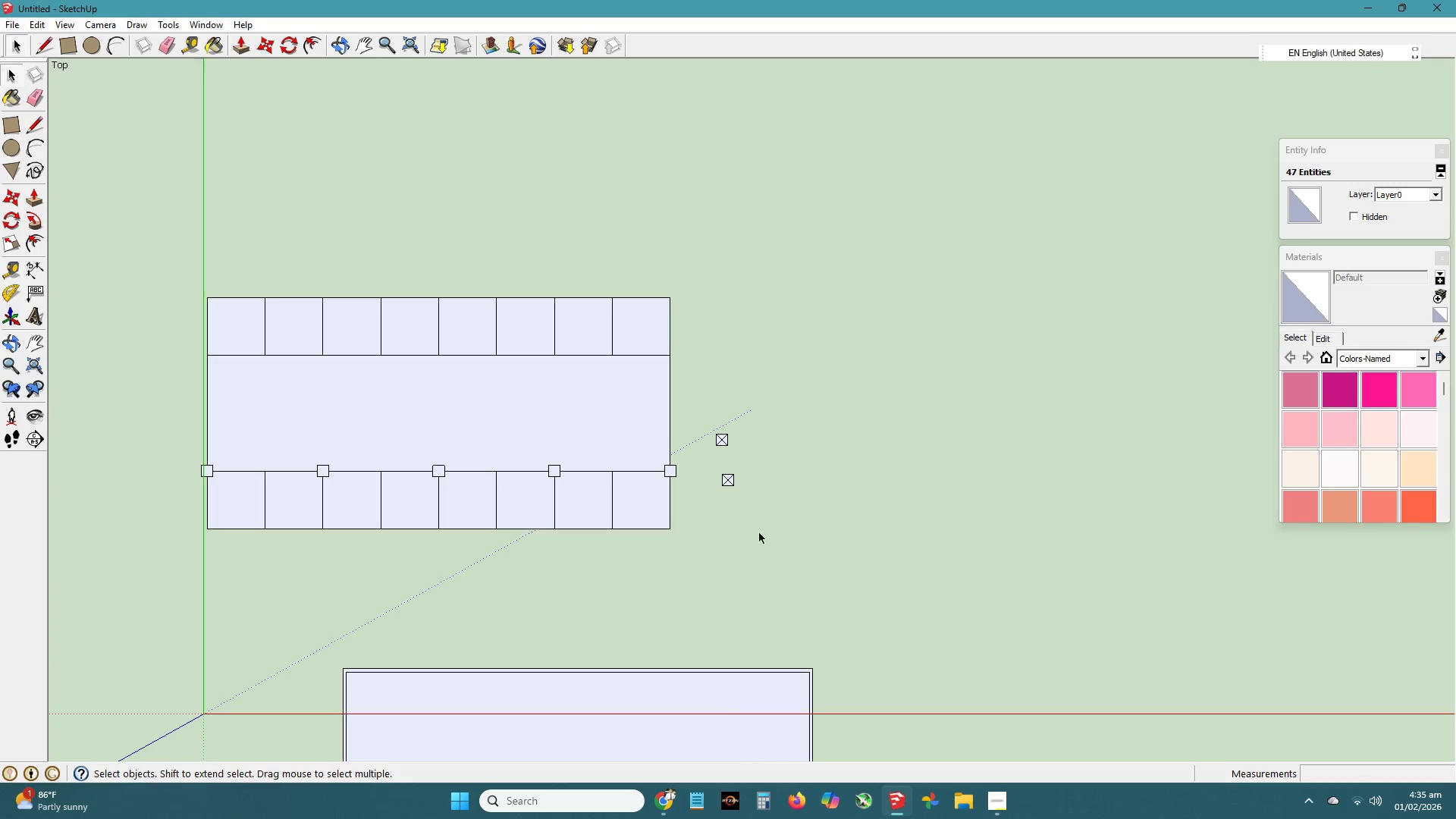 
left_click_drag(start_coordinate=[760, 533], to_coordinate=[698, 419])
 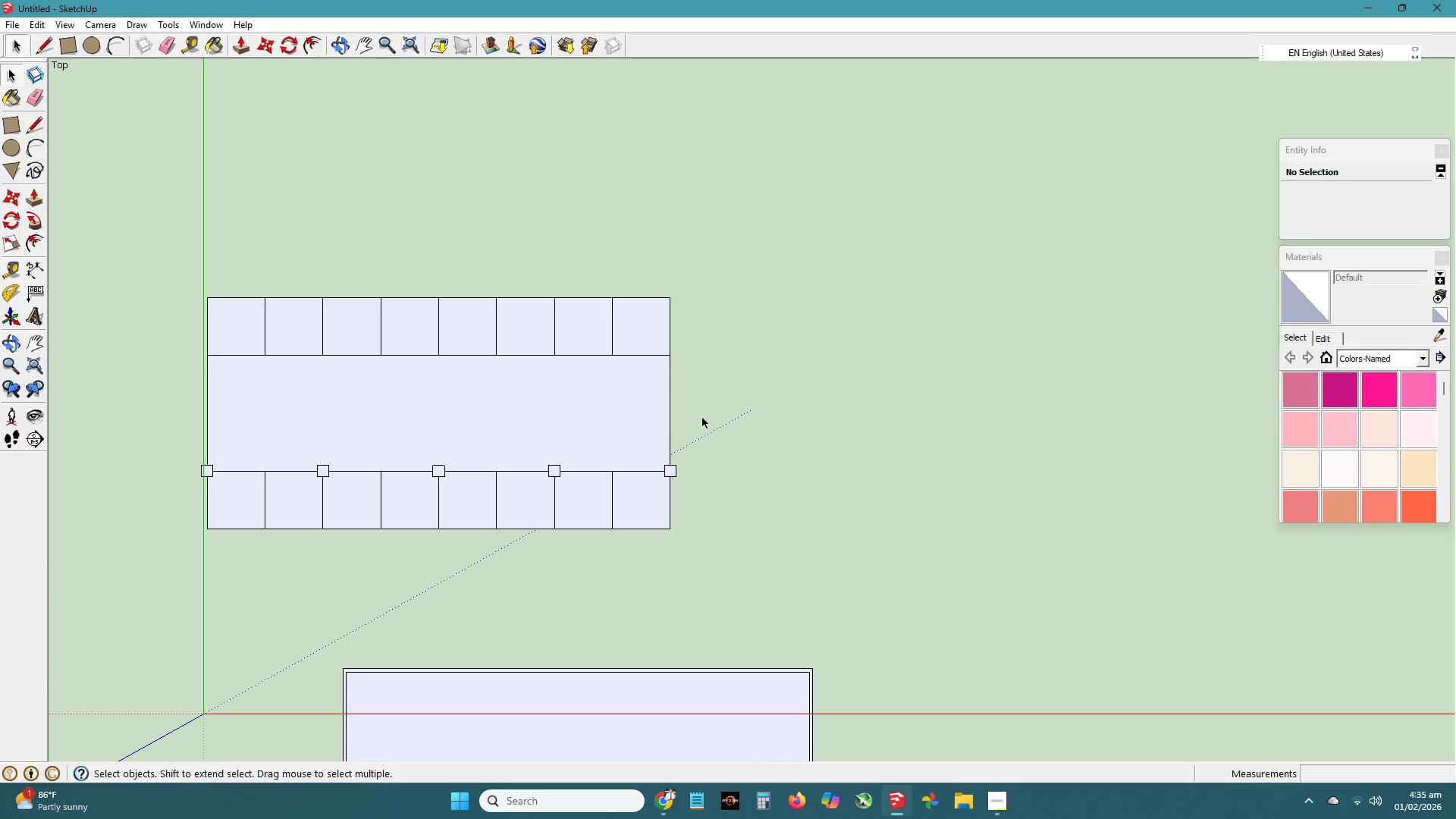 
key(Delete)
 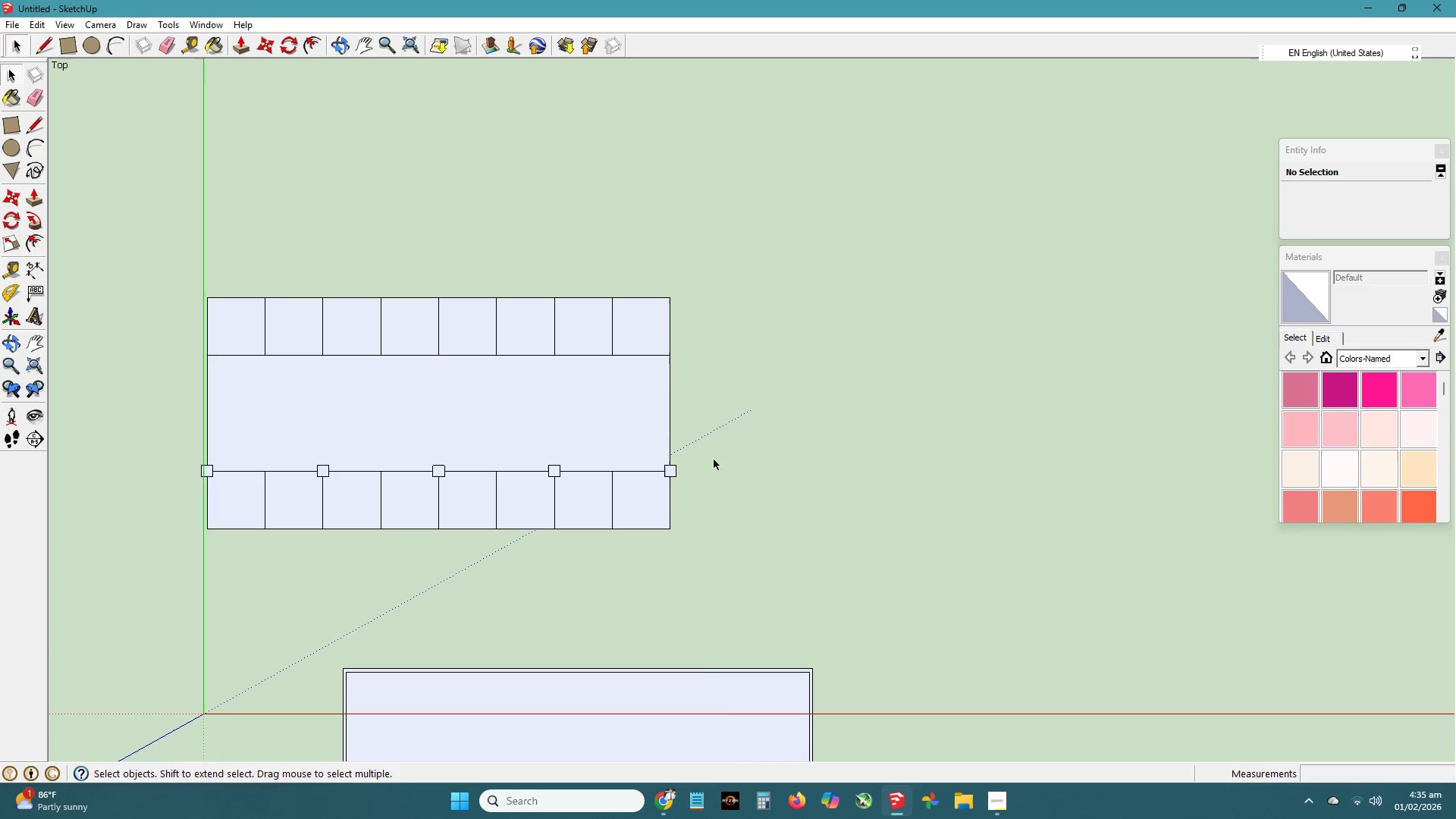 
key(H)
 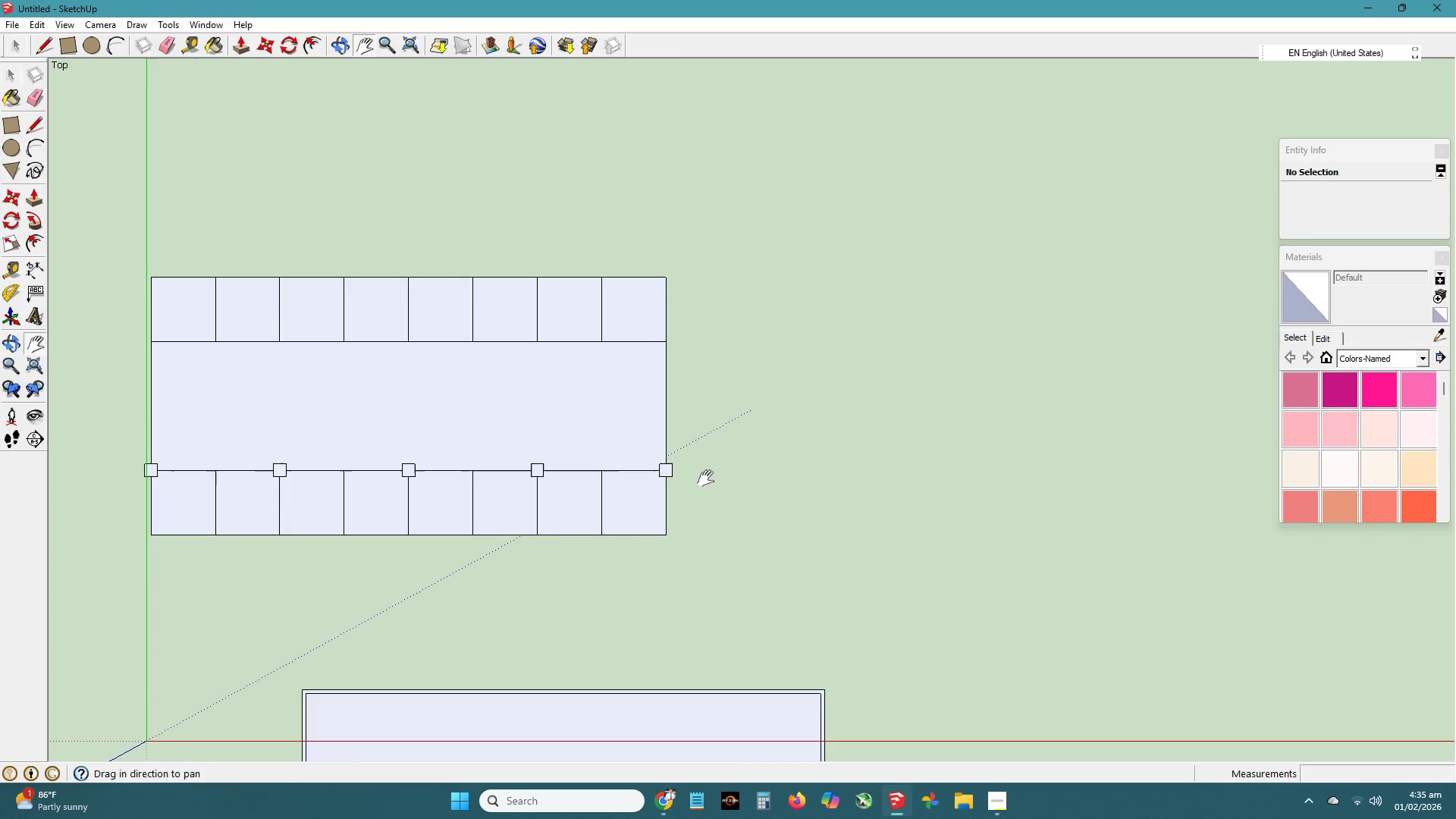 
left_click_drag(start_coordinate=[689, 494], to_coordinate=[792, 500])
 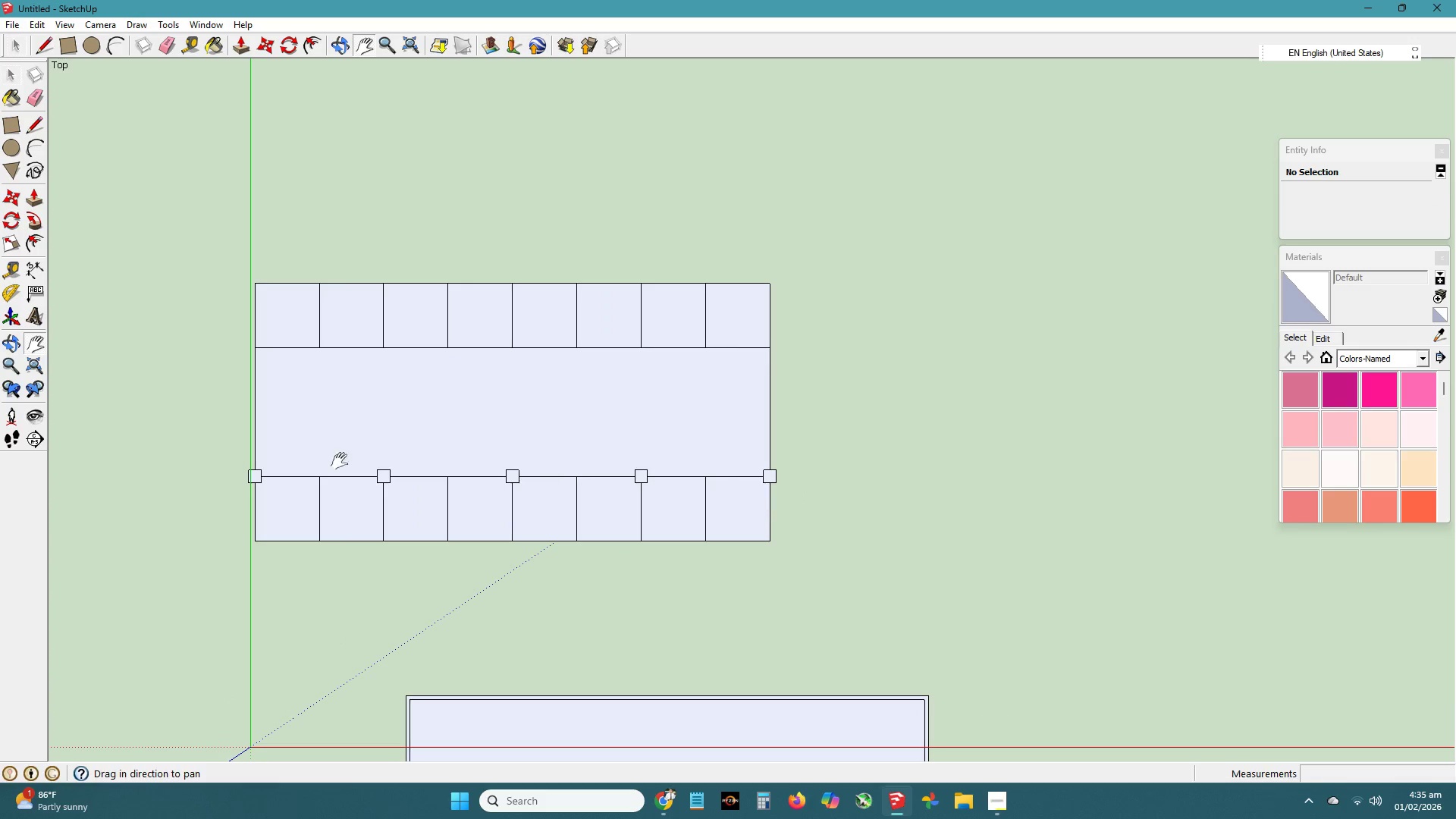 
scroll: coordinate [707, 477], scroll_direction: up, amount: 1.0
 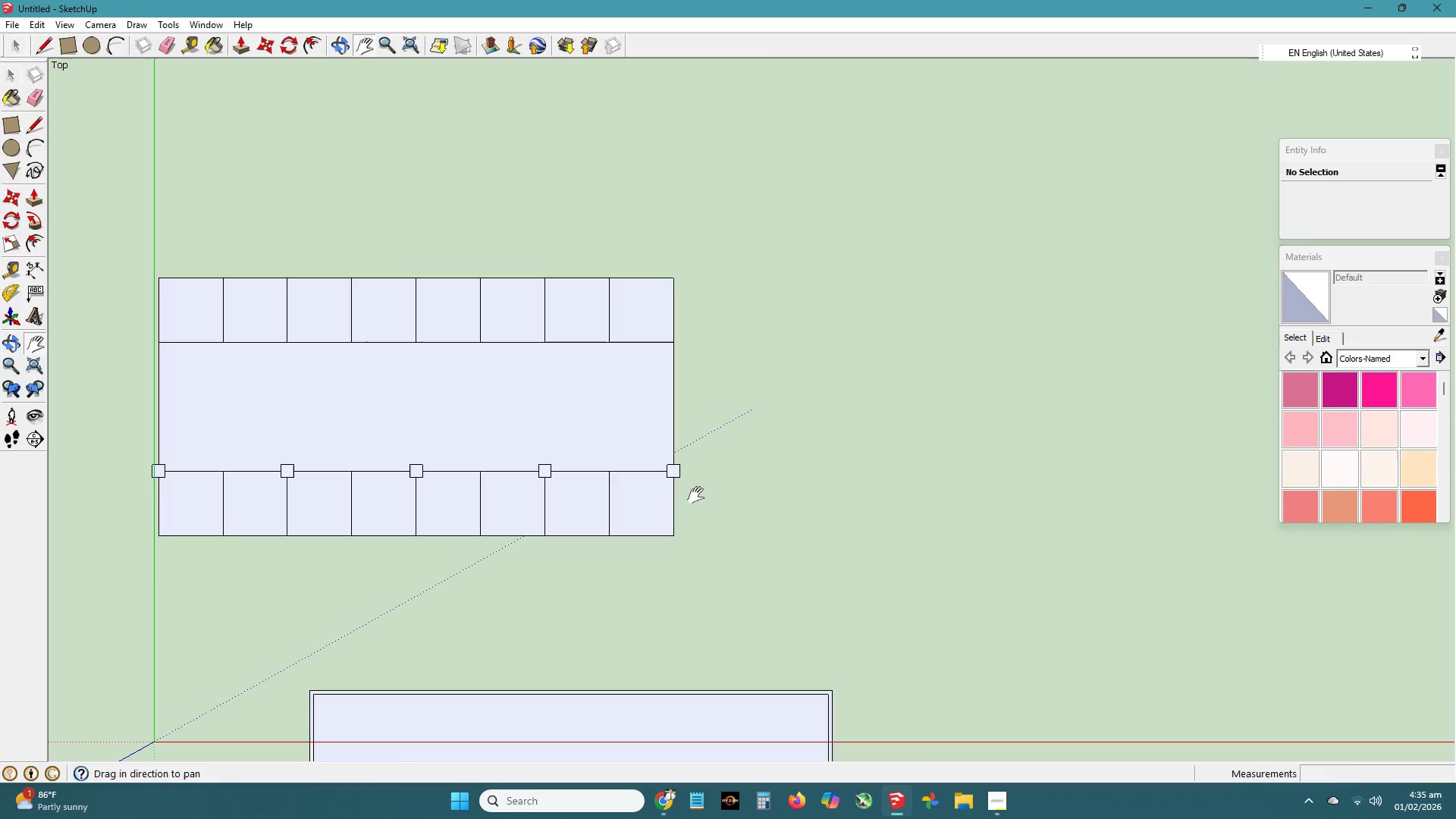 
key(Space)
 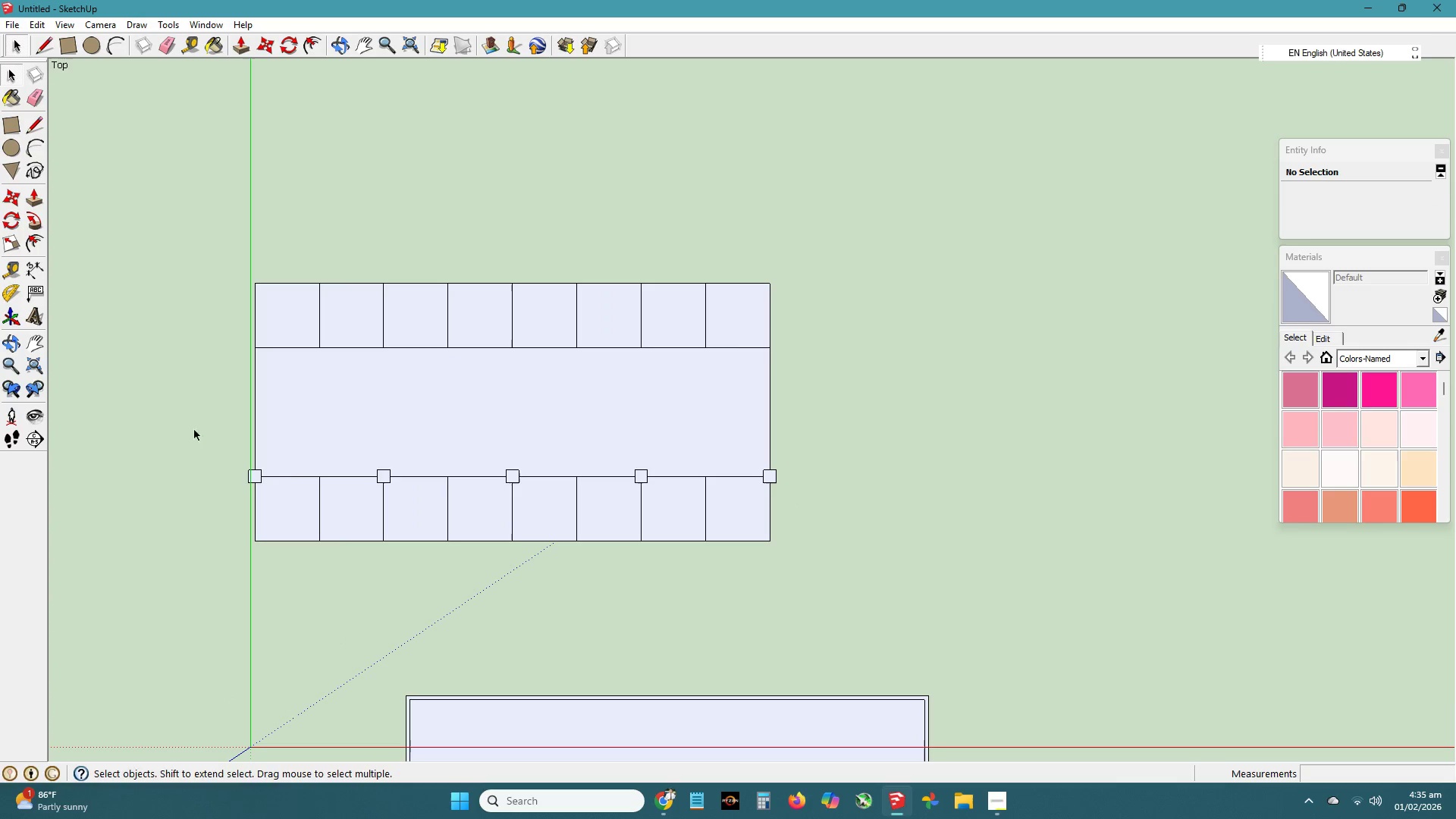 
left_click_drag(start_coordinate=[193, 434], to_coordinate=[846, 503])
 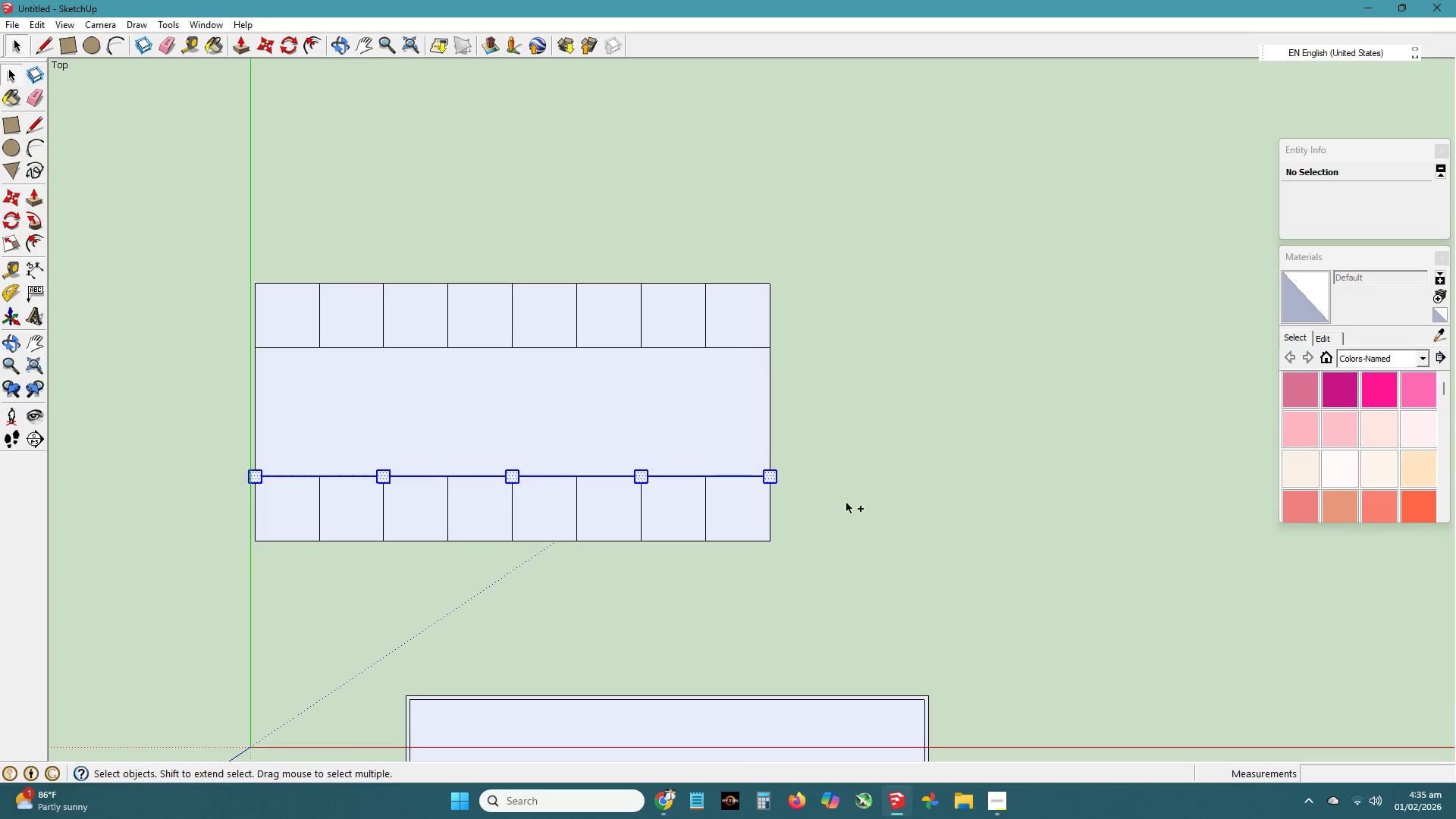 
key(Control+C)
 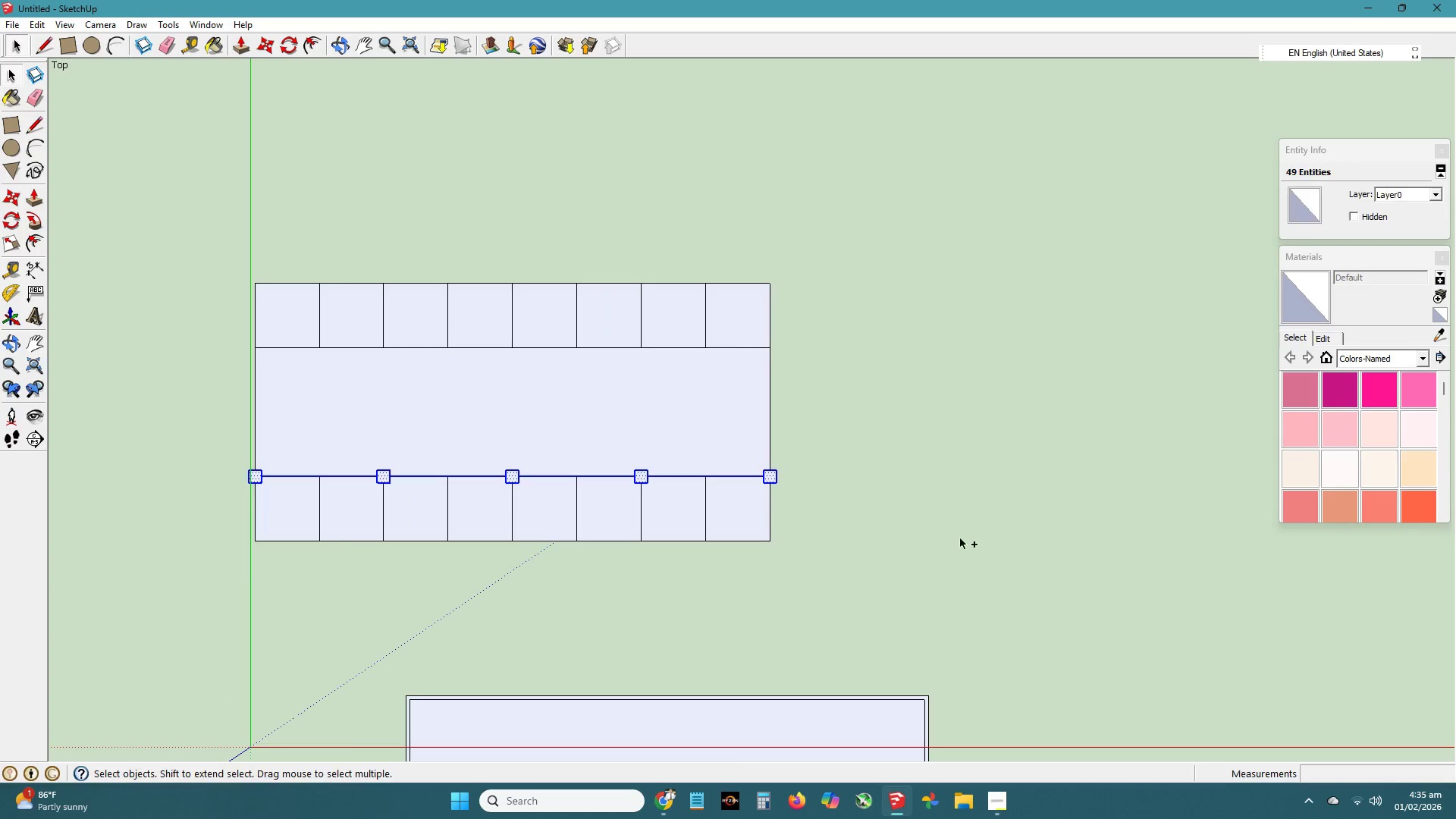 
key(Control+V)
 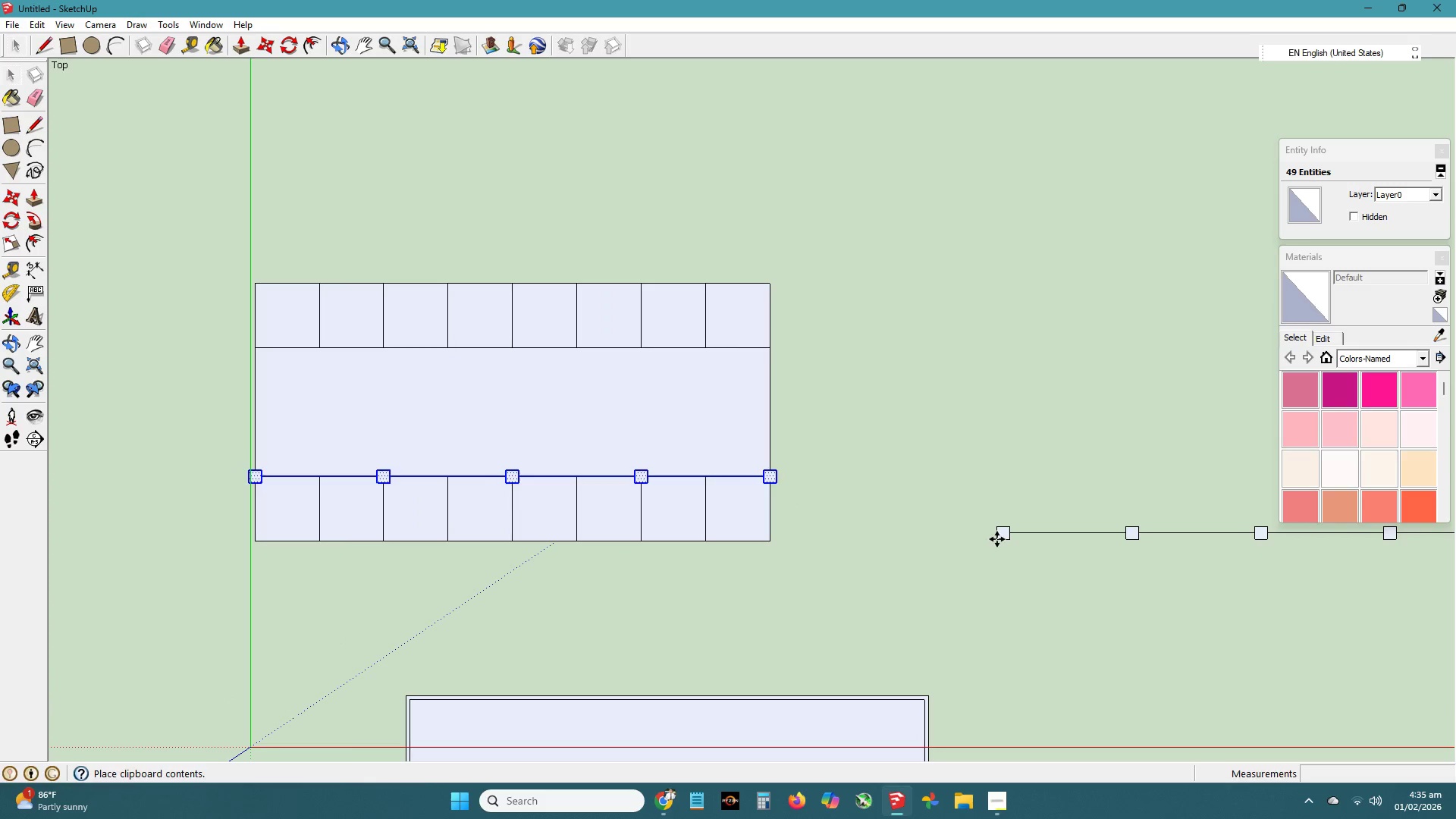 
left_click([997, 539])
 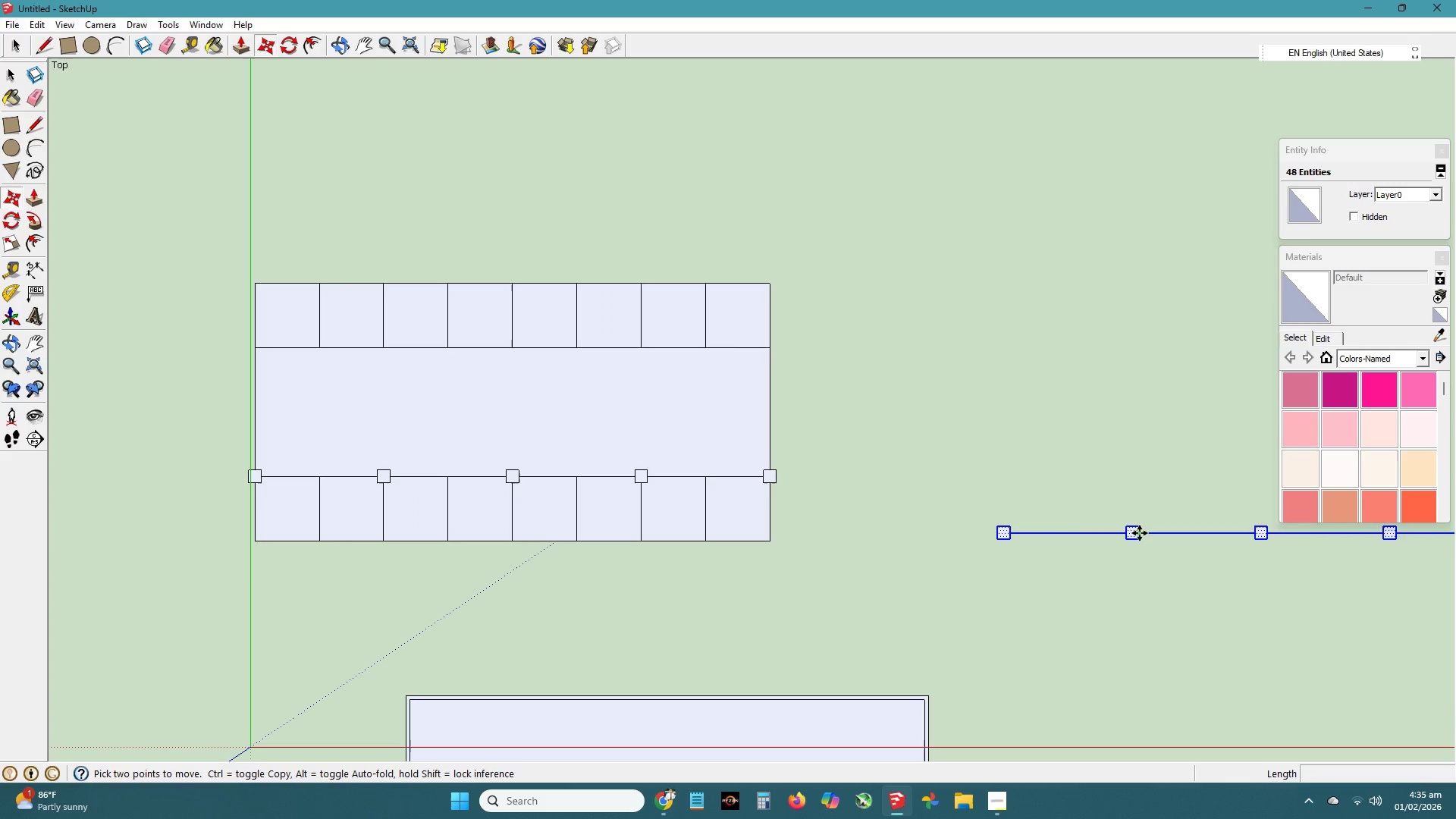 
left_click([1140, 533])
 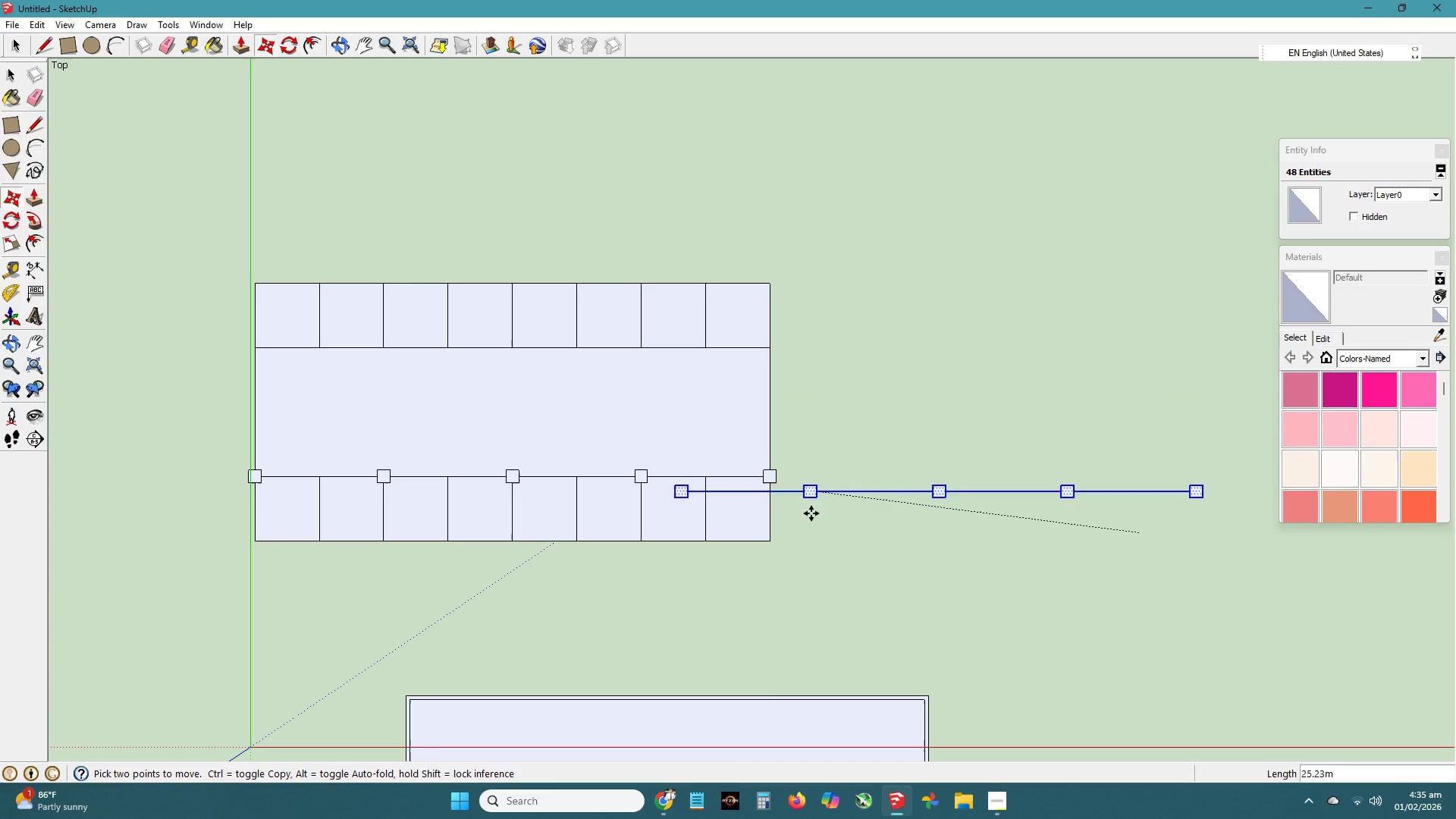 
left_click([592, 610])
 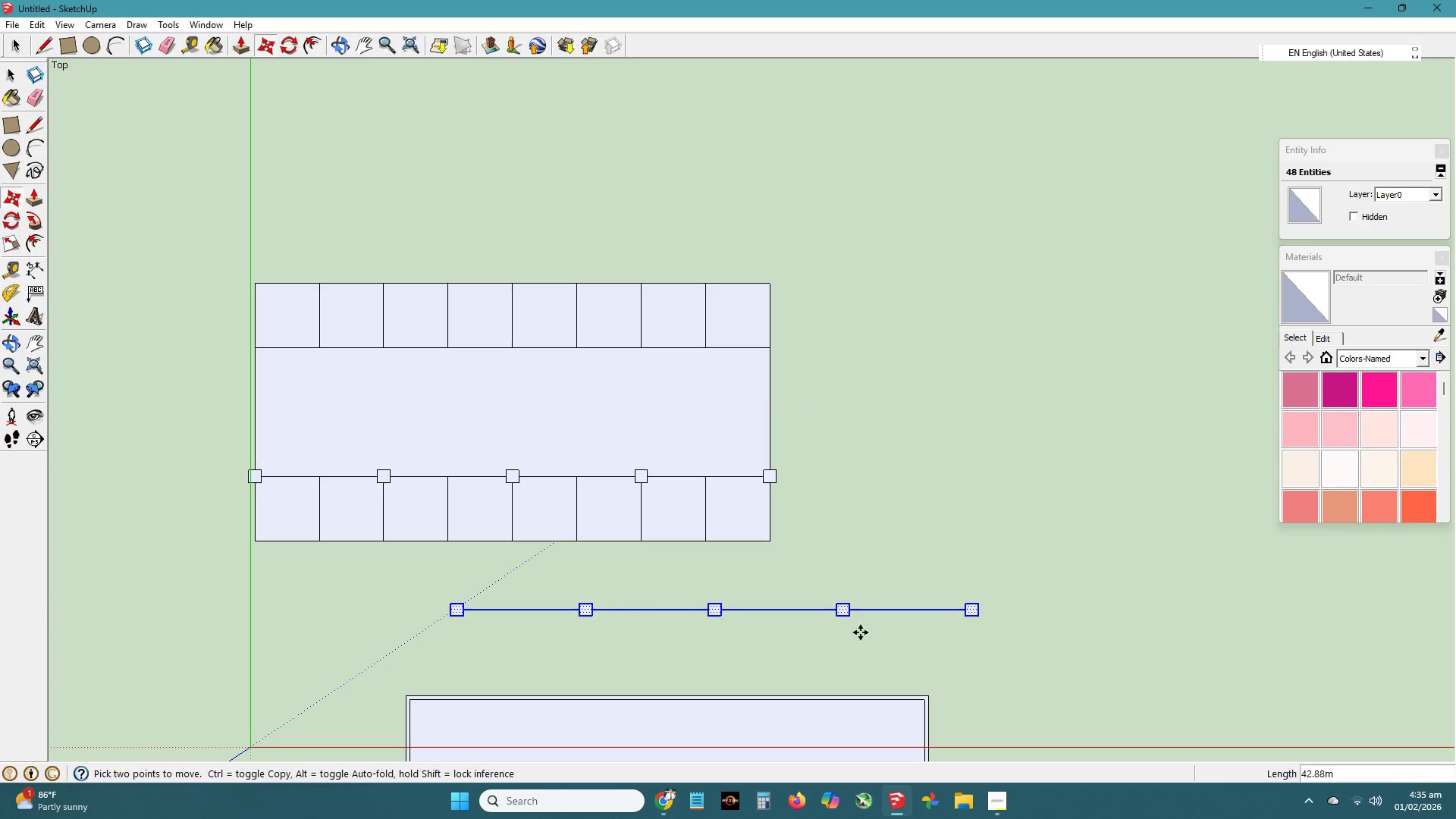 
scroll: coordinate [1010, 607], scroll_direction: up, amount: 6.0
 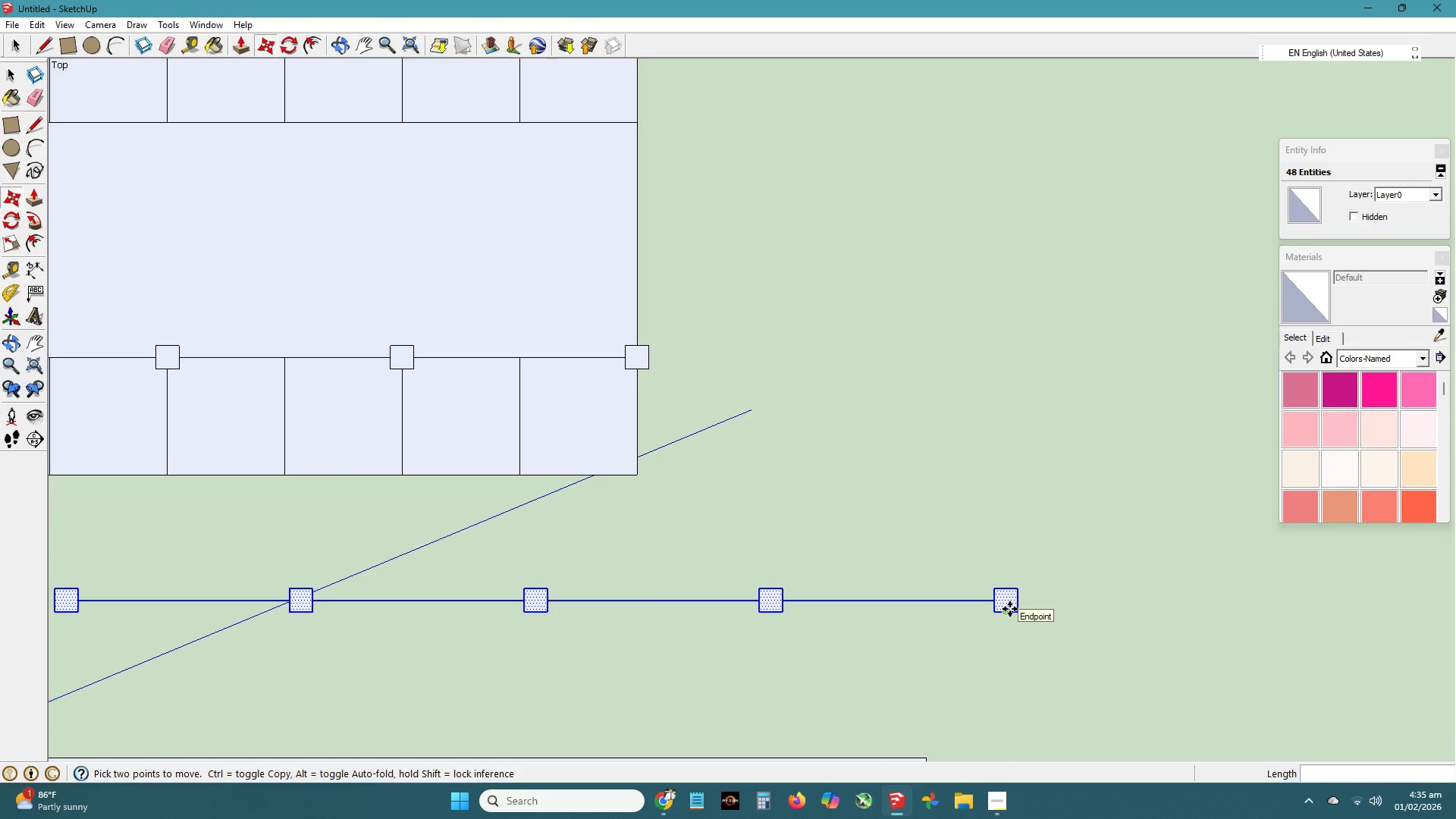 
key(L)
 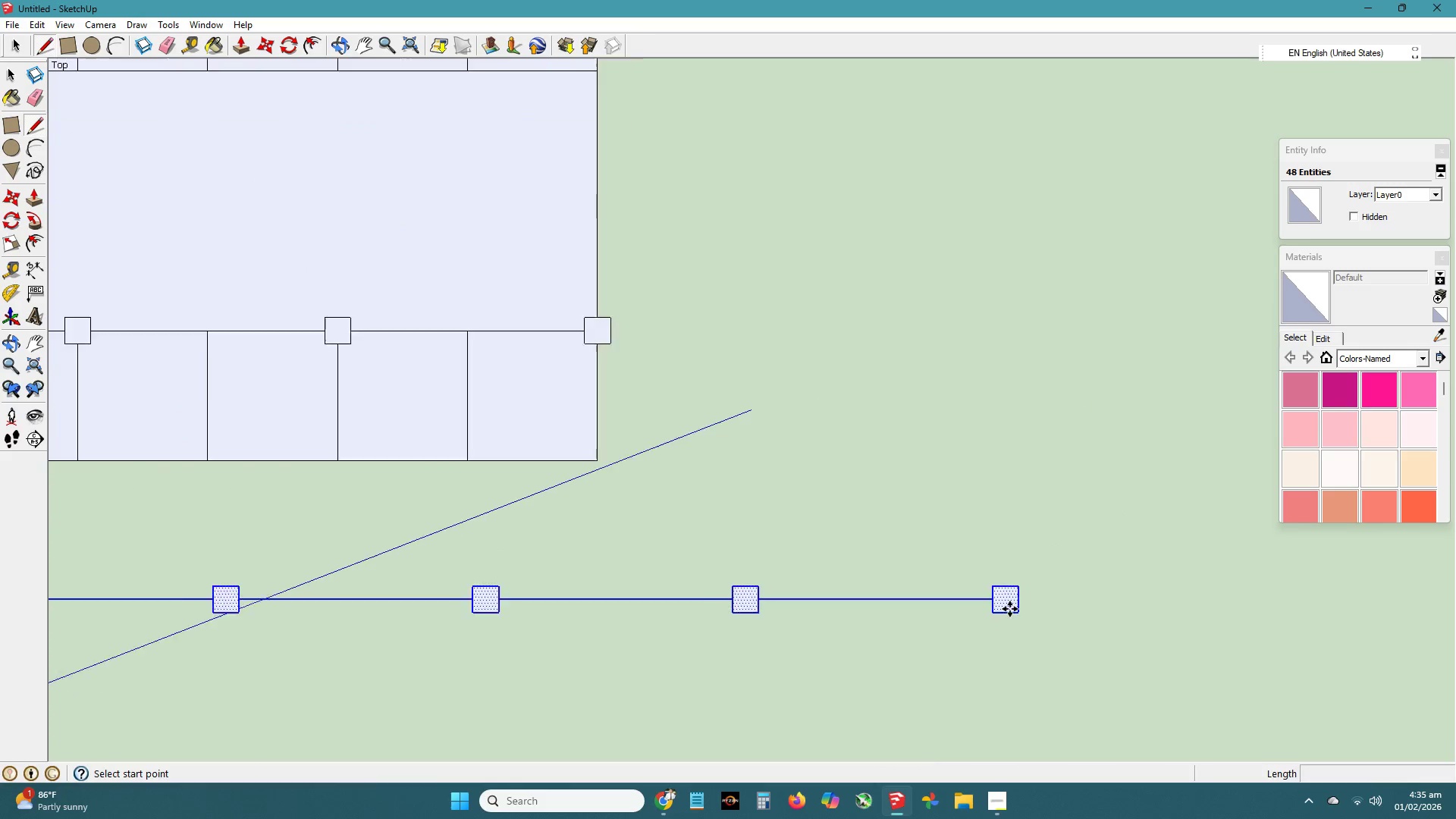 
scroll: coordinate [1010, 609], scroll_direction: up, amount: 4.0
 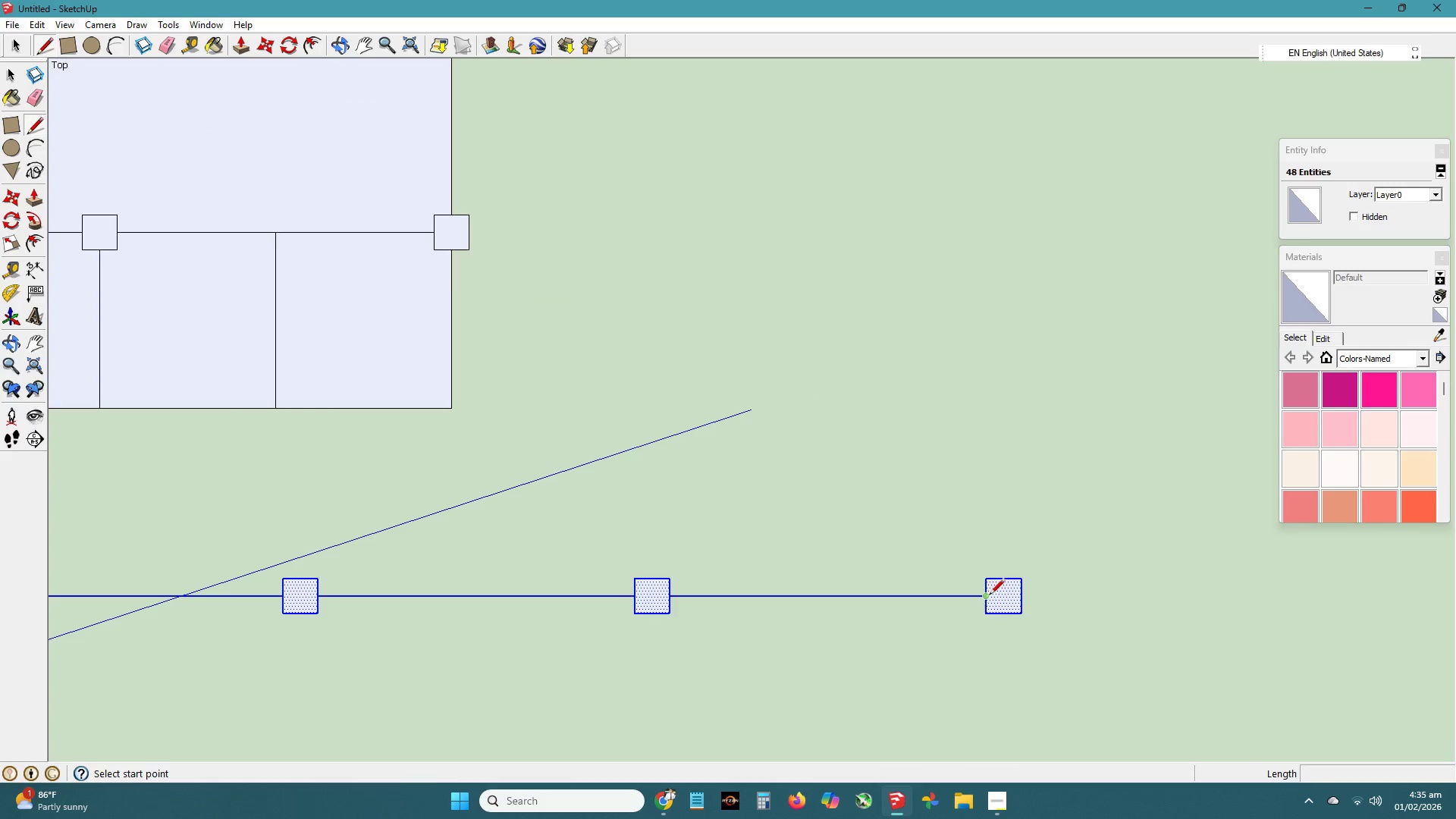 
left_click([988, 595])
 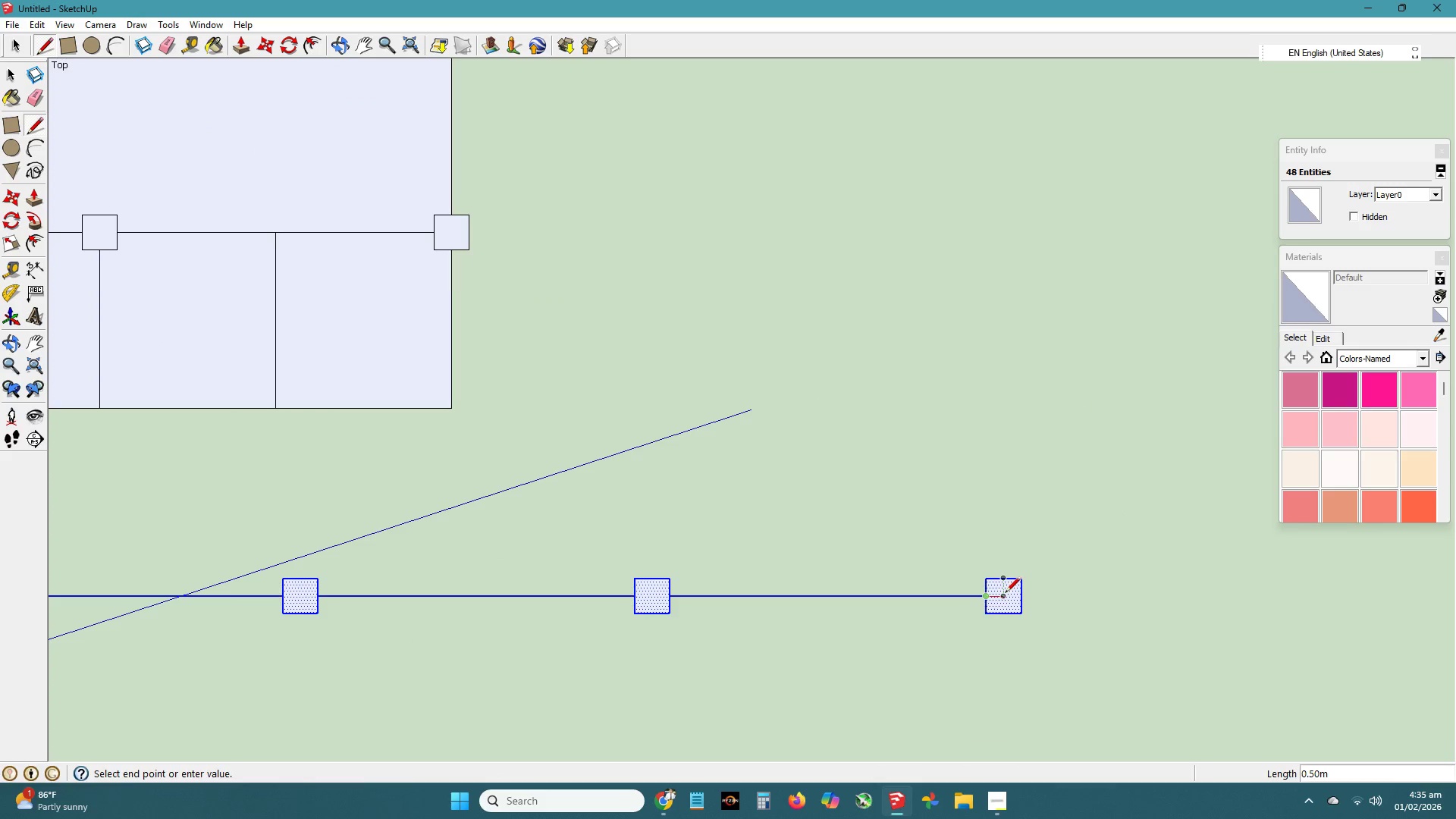 
hold_key(key=ShiftLeft, duration=0.77)
left_click([1003, 580])
 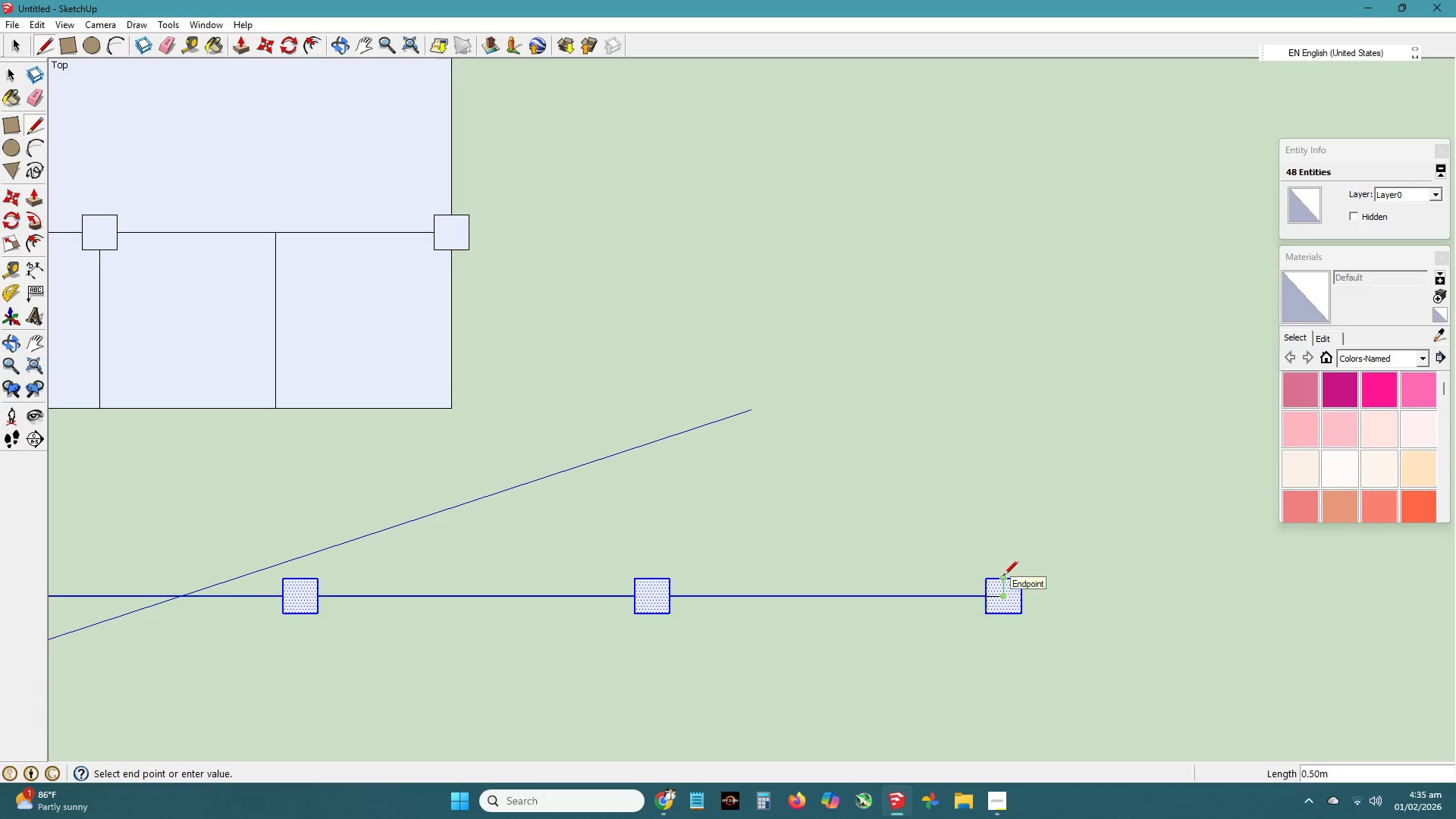 
left_click([1003, 576])
 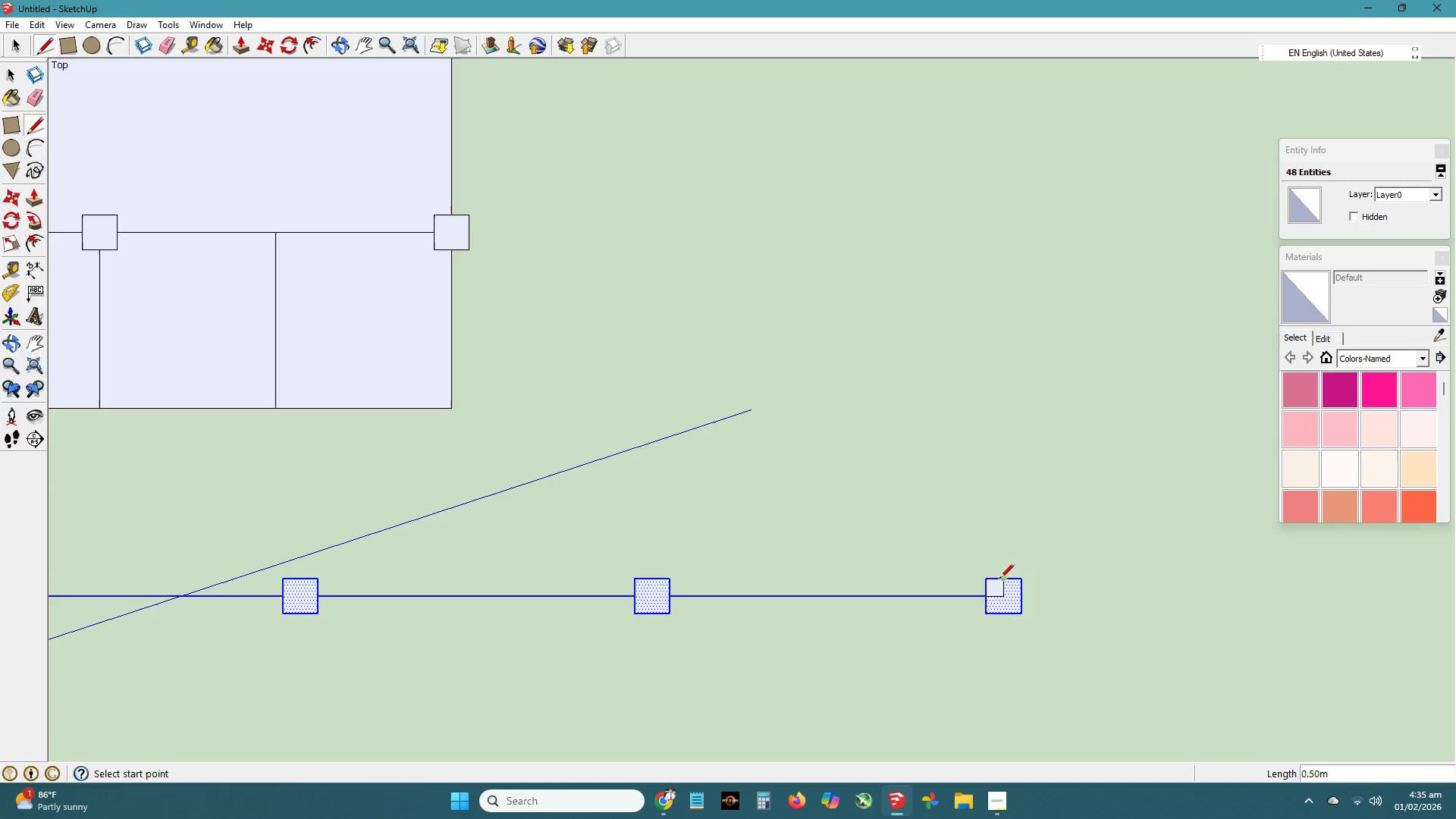 
key(Space)
 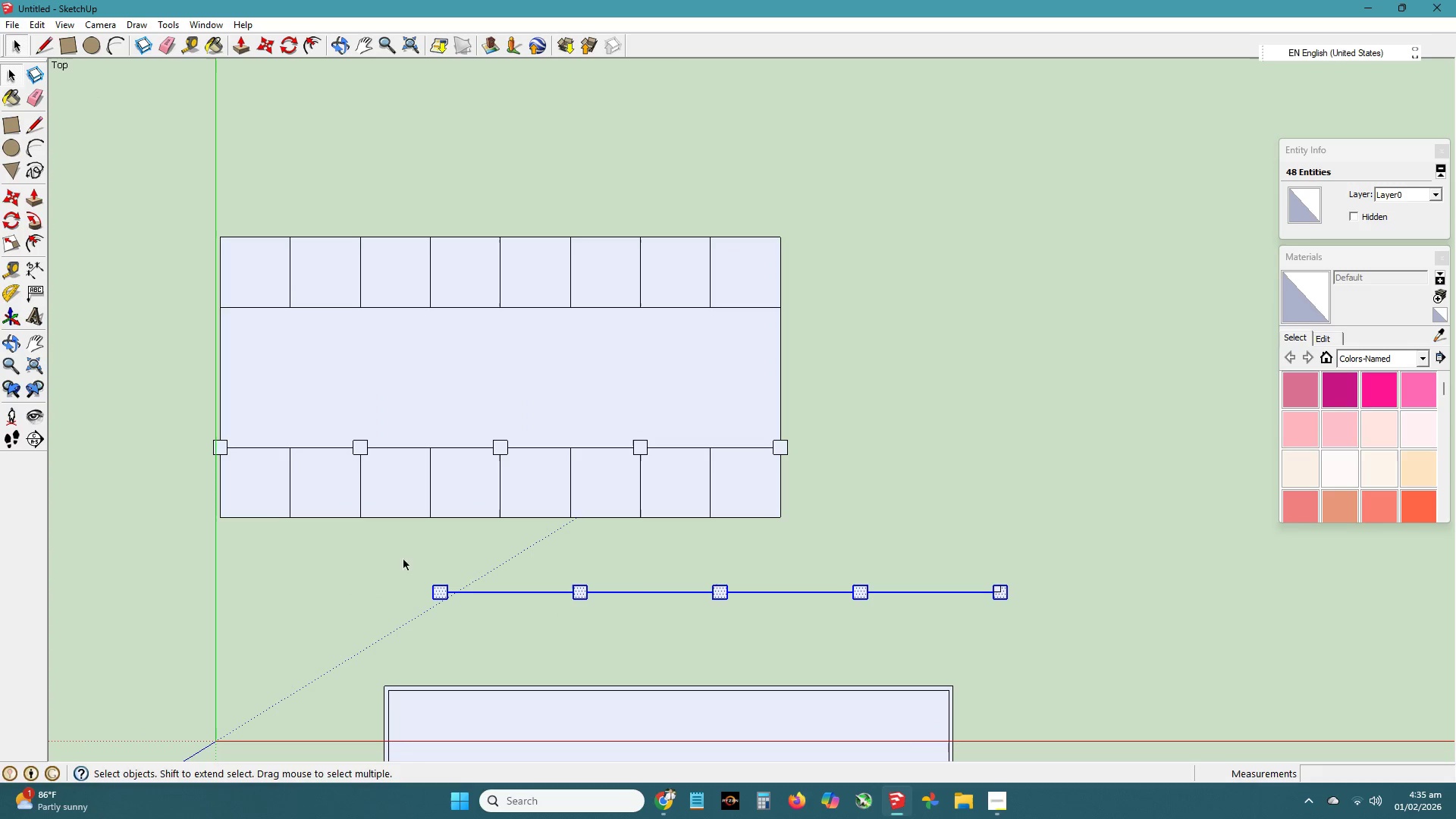 
scroll: coordinate [998, 592], scroll_direction: down, amount: 10.0
 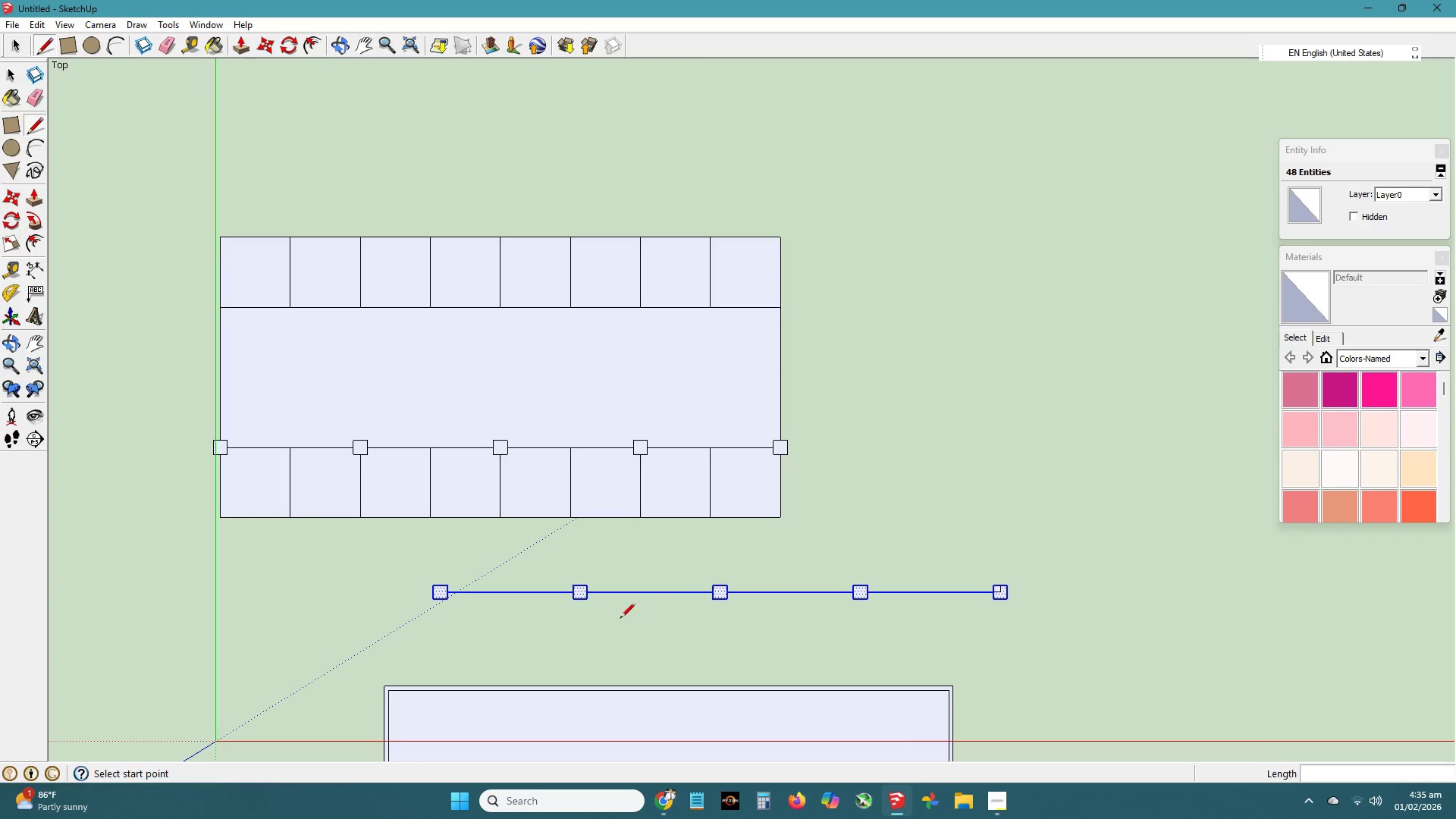 
left_click_drag(start_coordinate=[391, 553], to_coordinate=[1062, 650])
 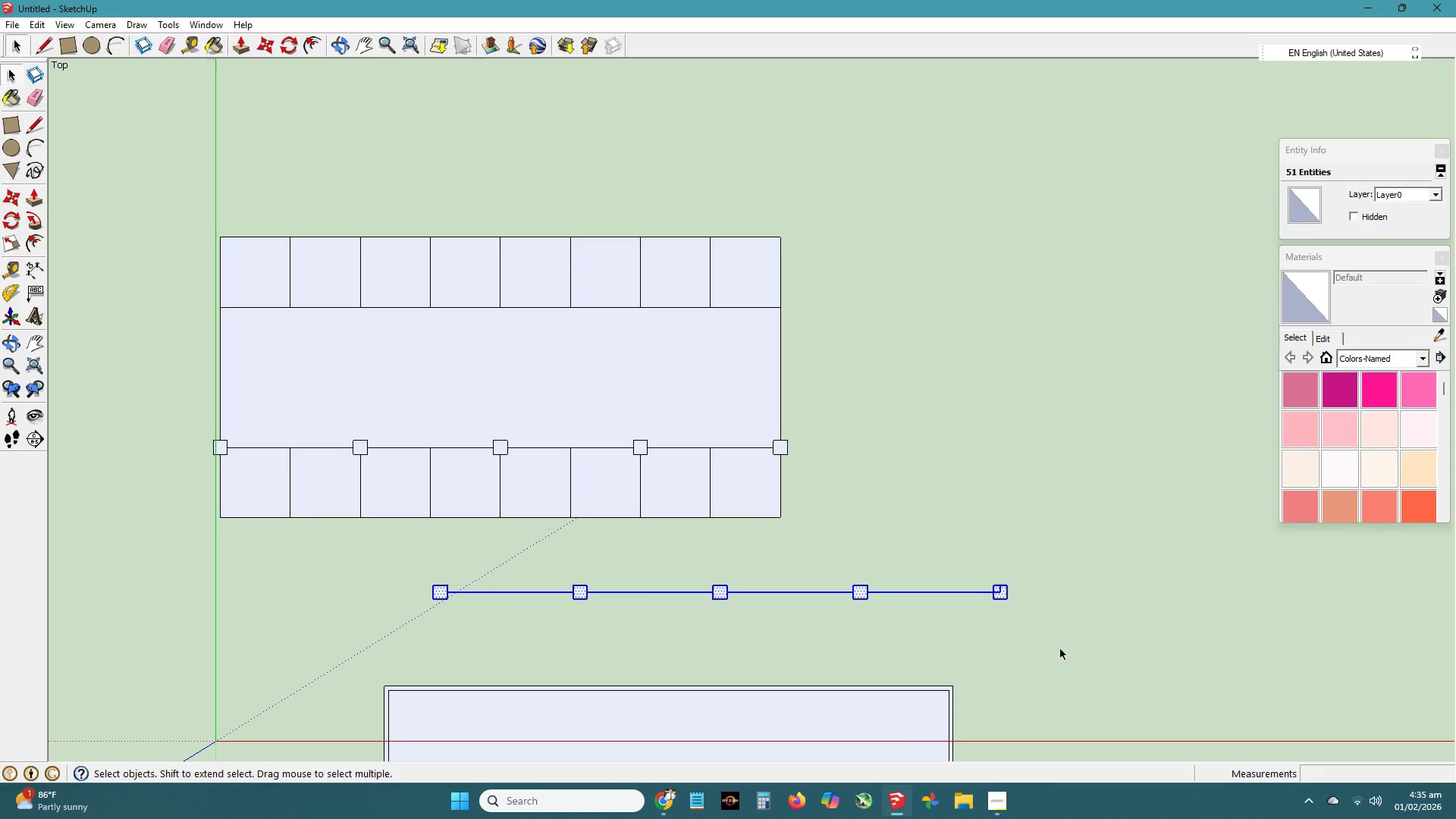 
key(M)
 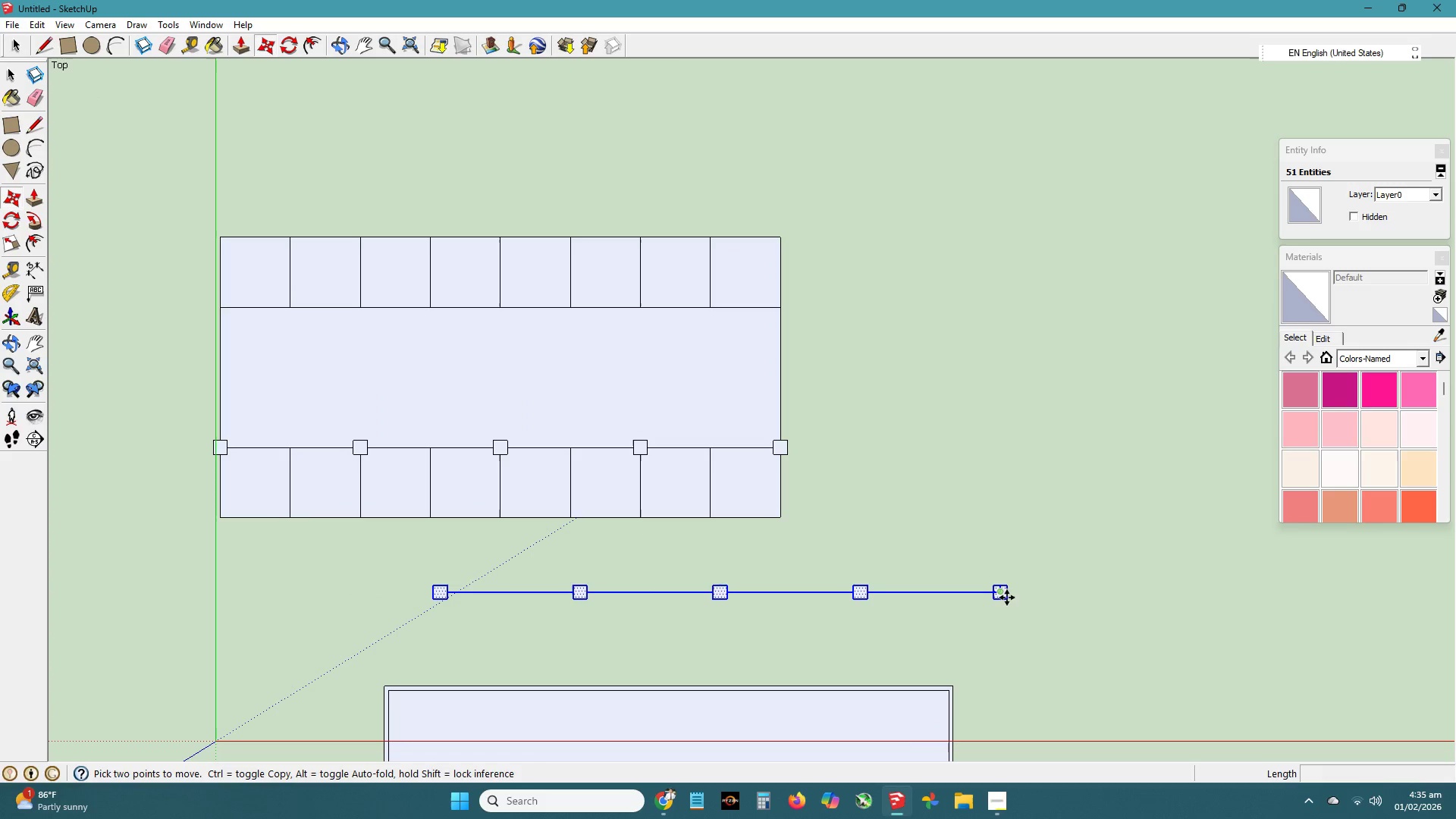 
left_click([1006, 596])
 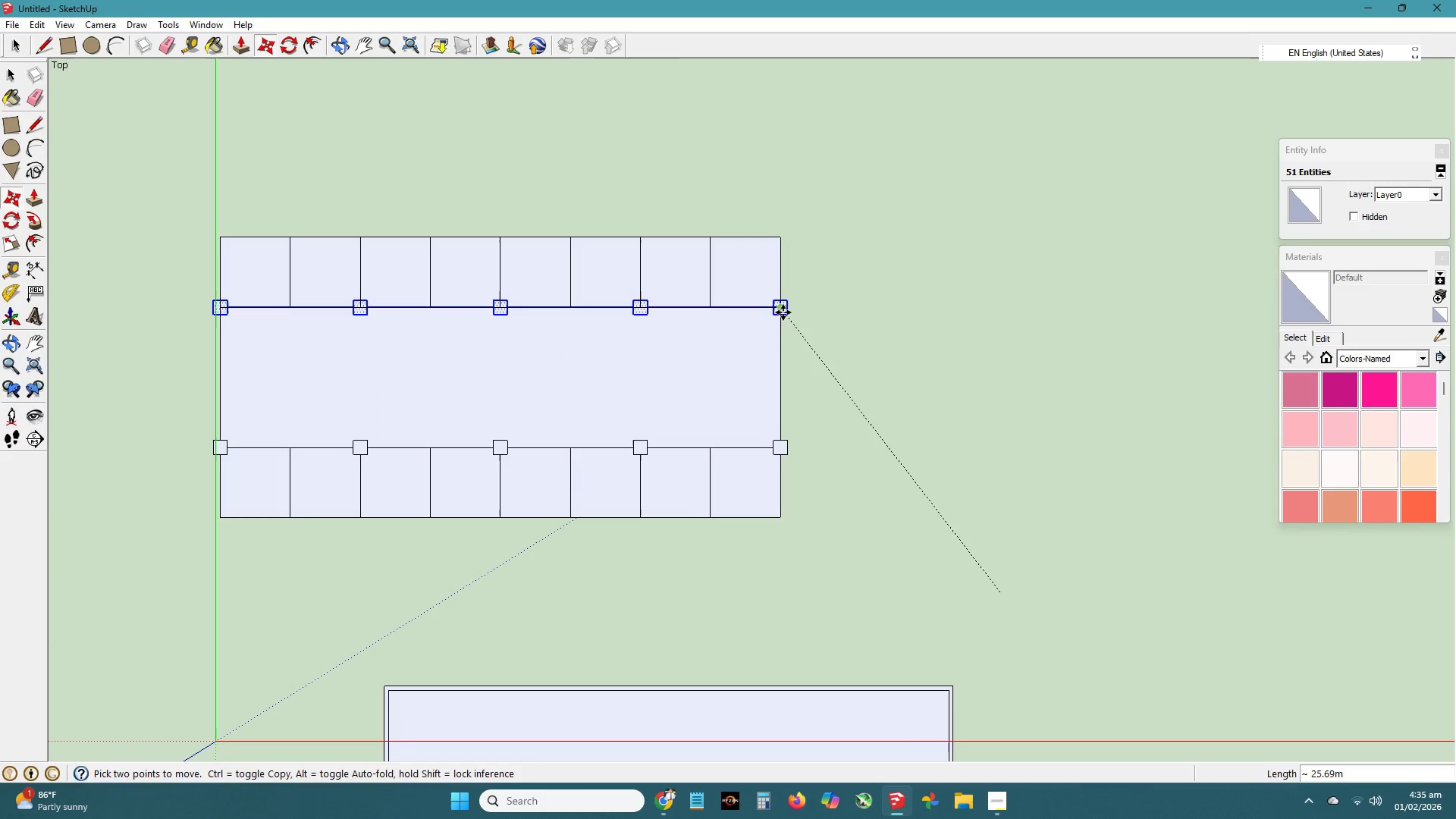 
key(H)
 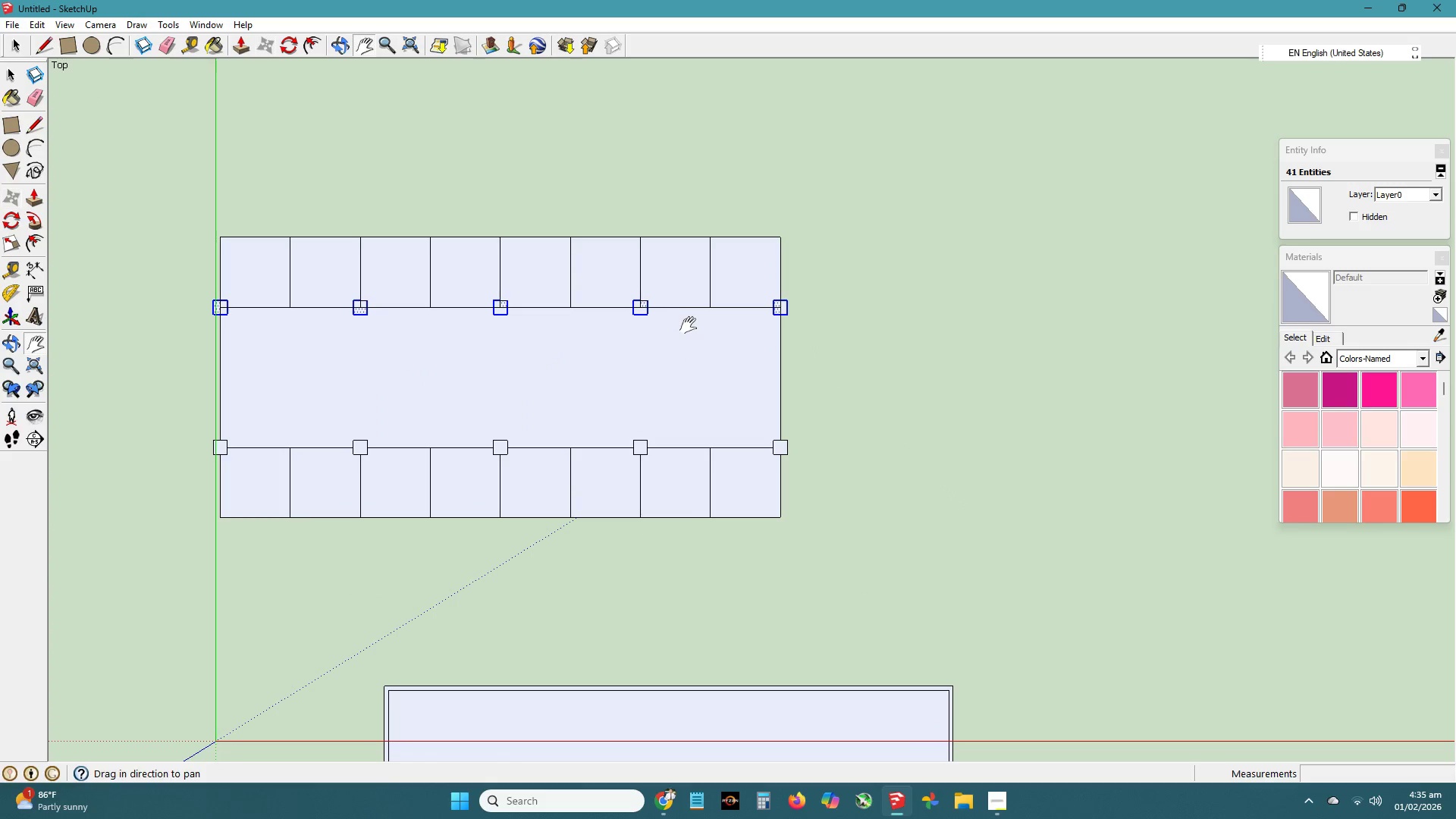 
left_click_drag(start_coordinate=[765, 325], to_coordinate=[781, 360])
 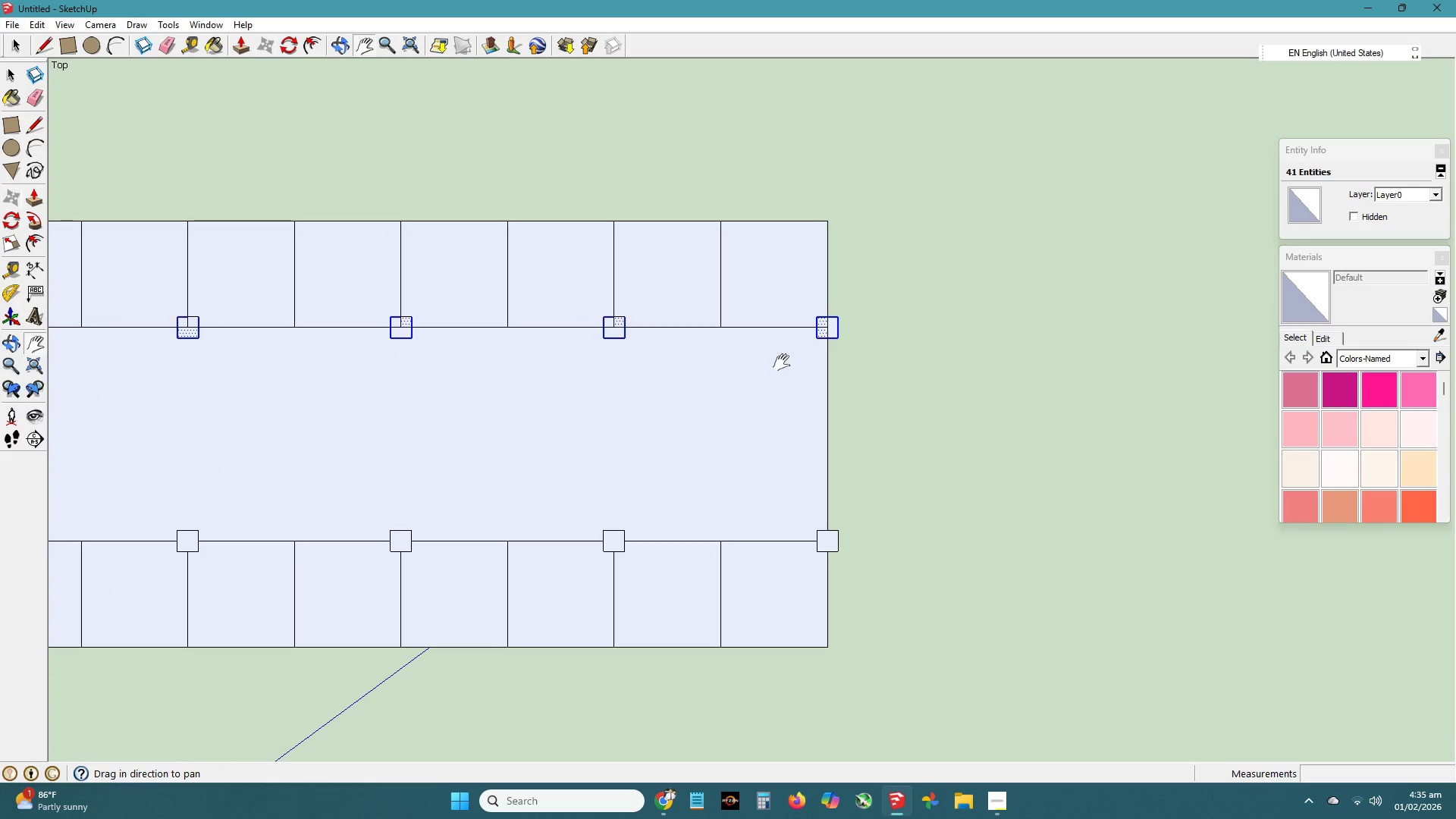 
scroll: coordinate [747, 337], scroll_direction: up, amount: 4.0
 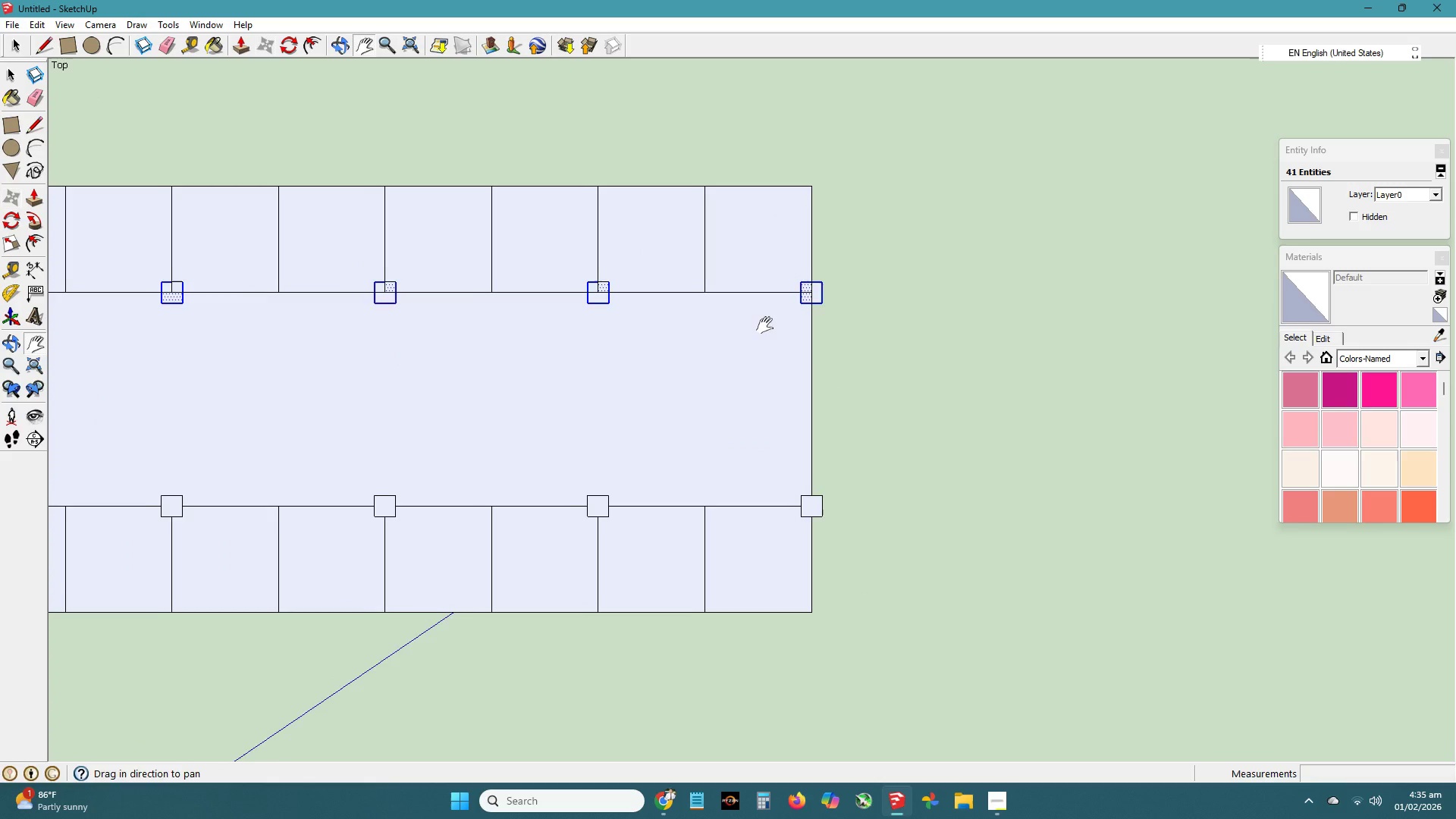 
key(Space)
 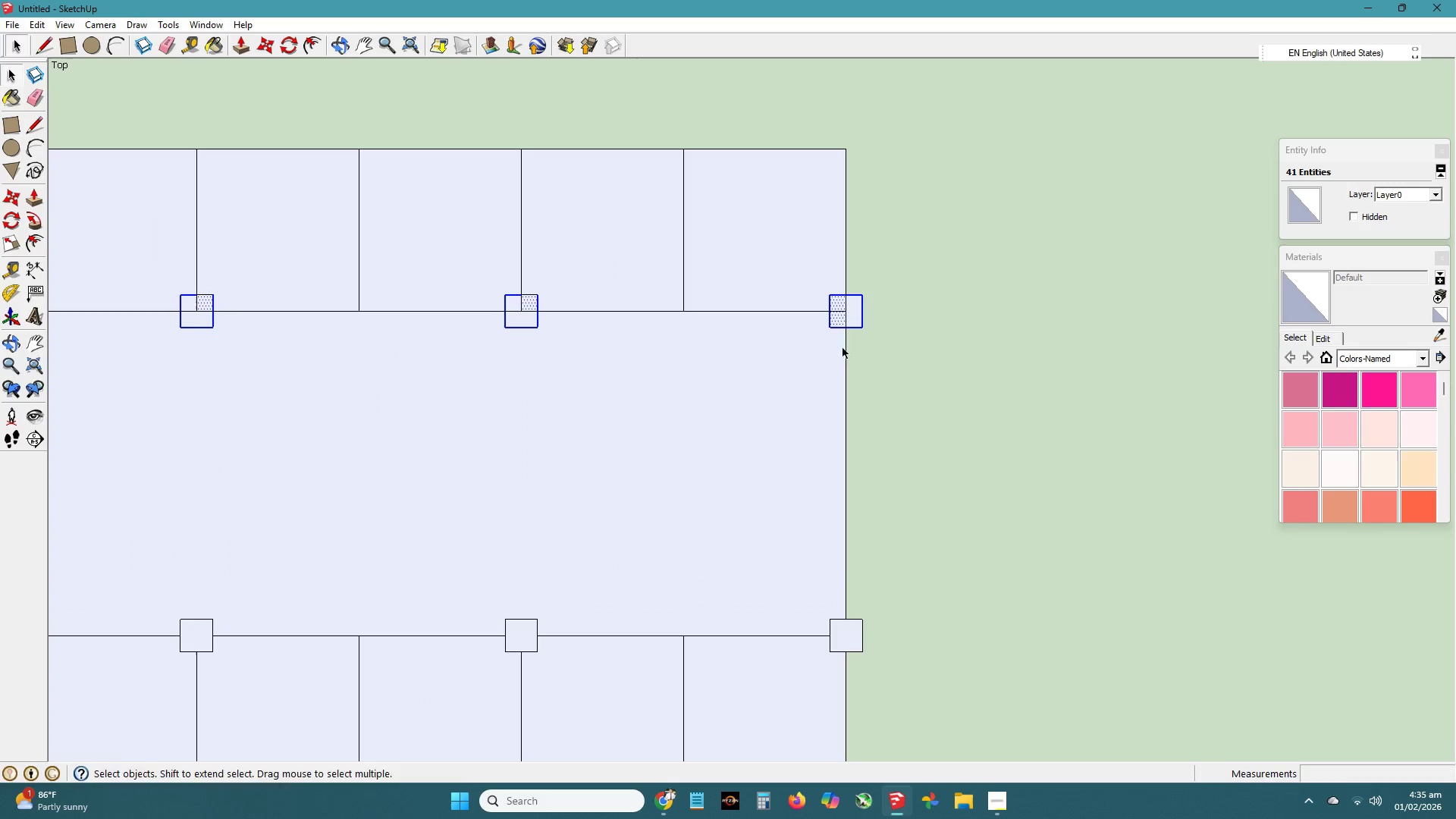 
key(E)
 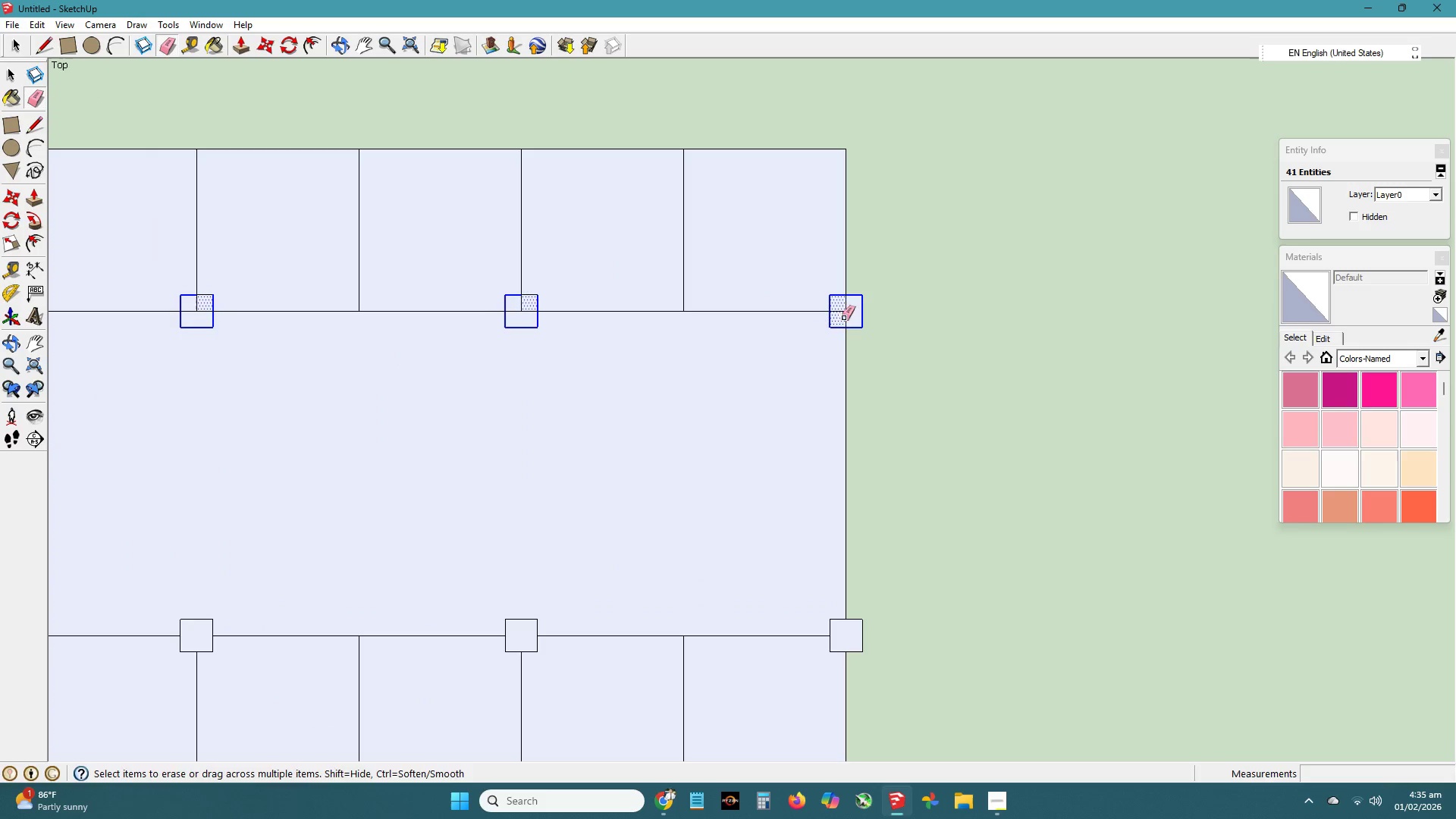 
scroll: coordinate [809, 358], scroll_direction: up, amount: 4.0
 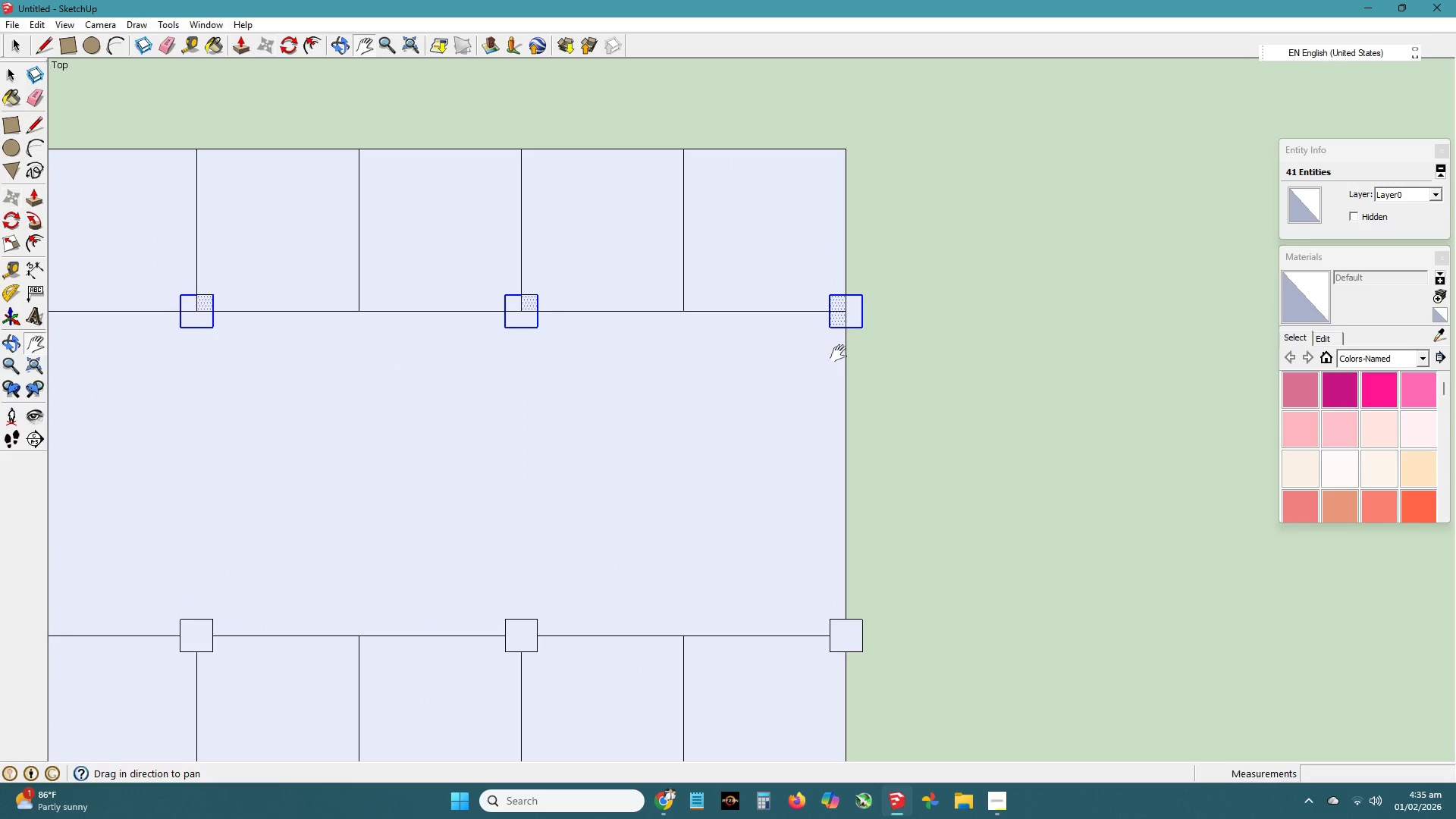 
left_click_drag(start_coordinate=[843, 313], to_coordinate=[855, 314])
 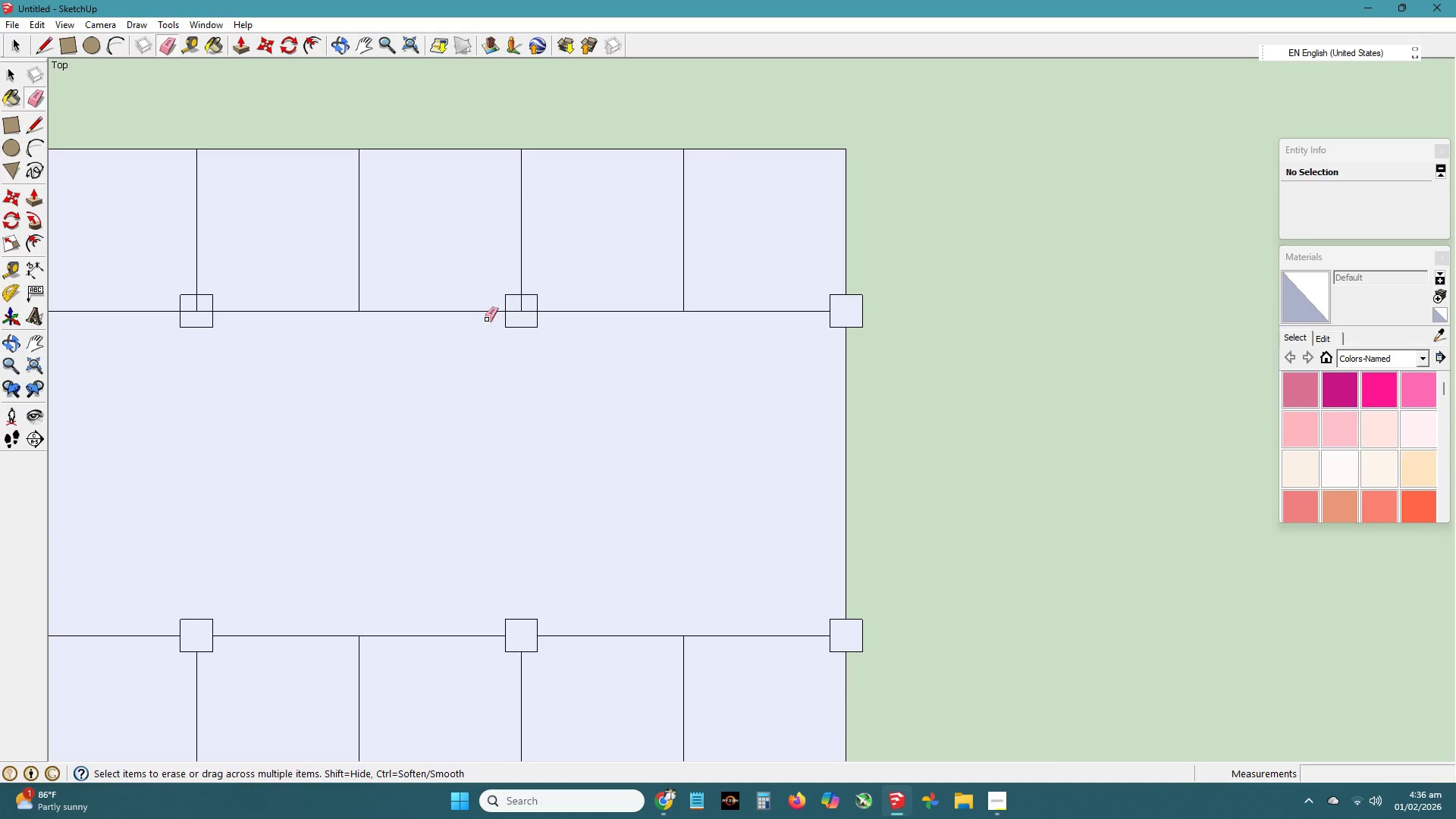 
wait(11.22)
 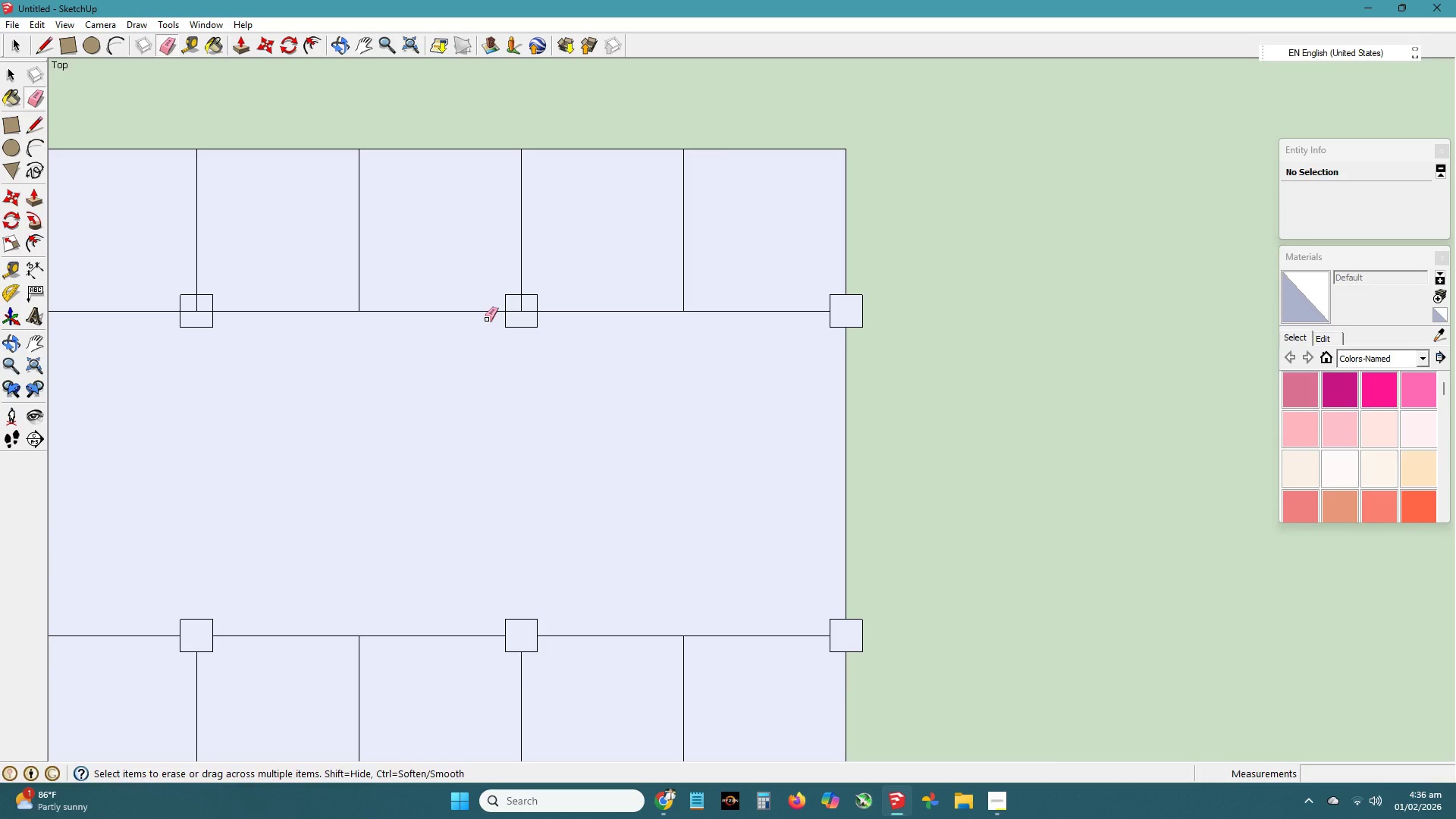 
left_click_drag(start_coordinate=[531, 309], to_coordinate=[518, 315])
 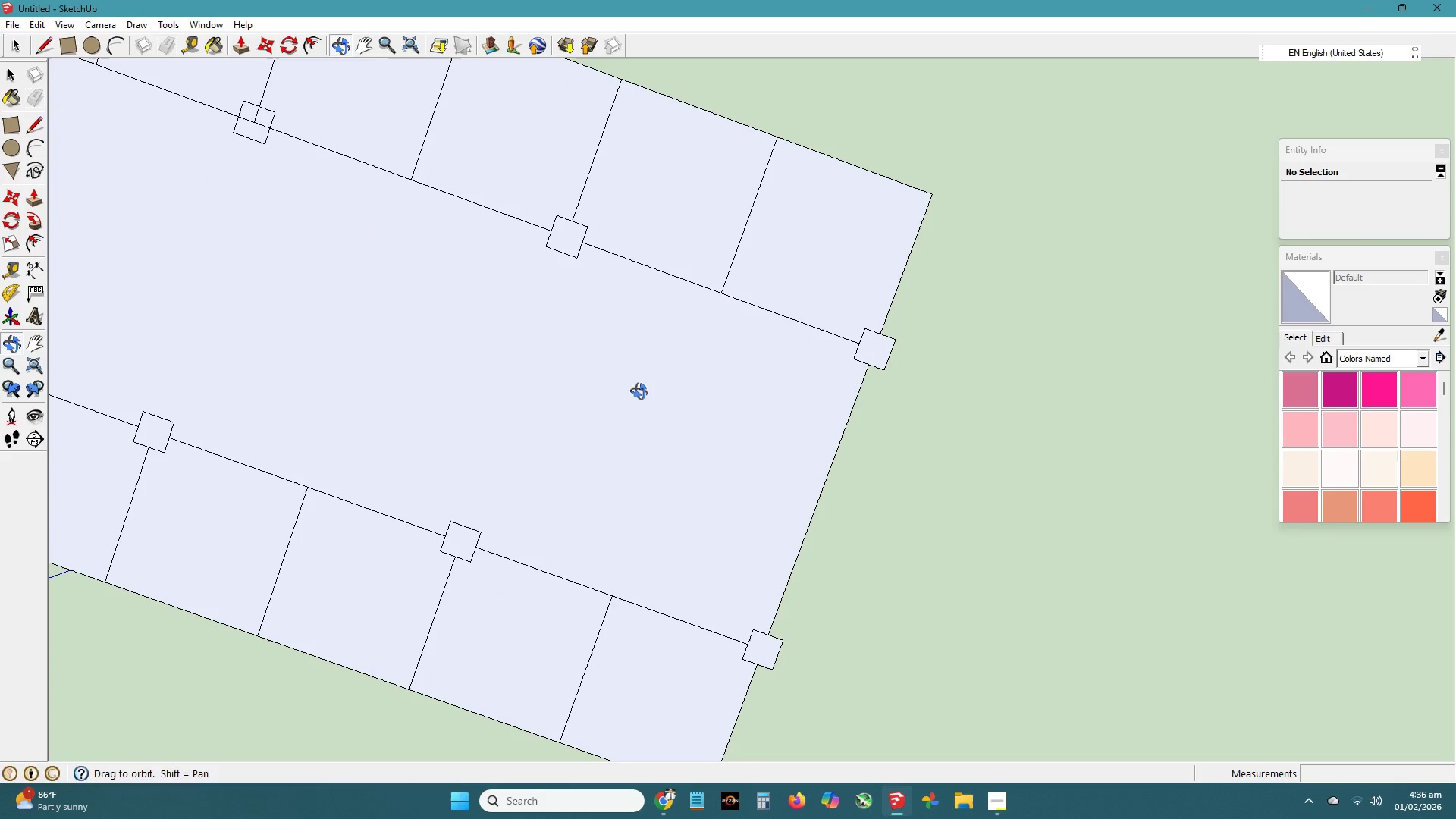 
type(hhteh e)
 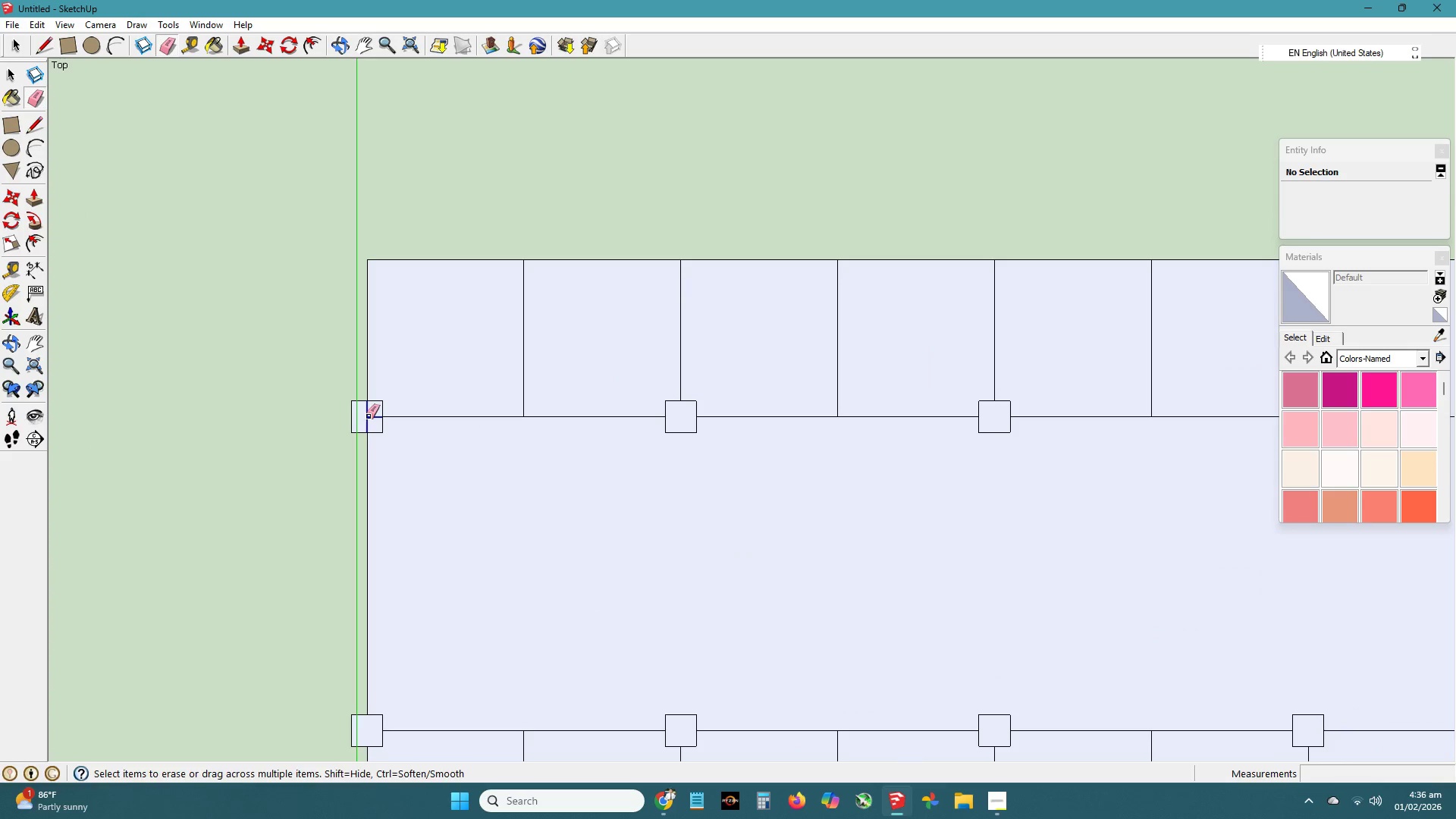 
left_click_drag(start_coordinate=[419, 313], to_coordinate=[593, 426])
 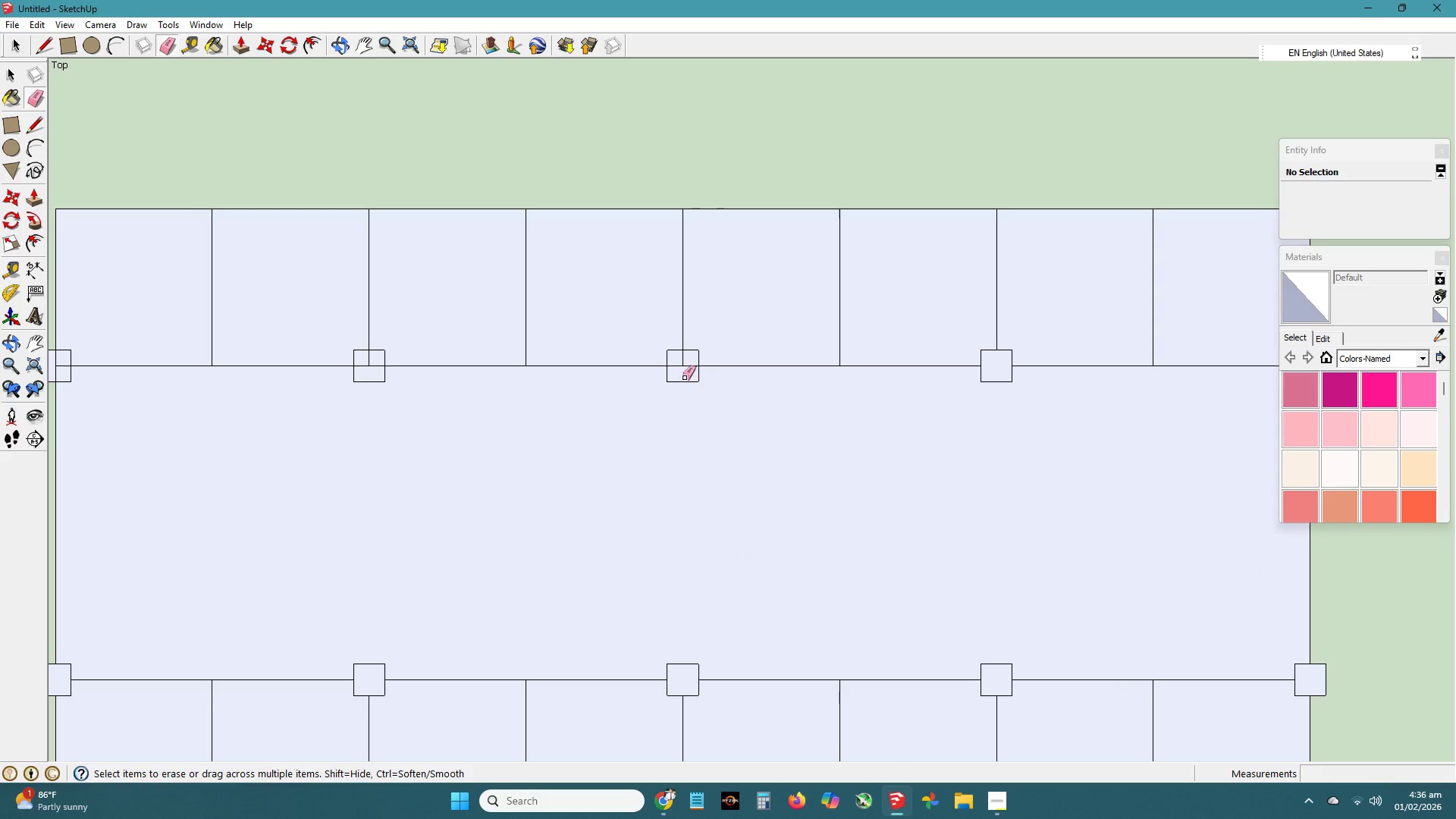 
left_click_drag(start_coordinate=[685, 371], to_coordinate=[683, 360])
 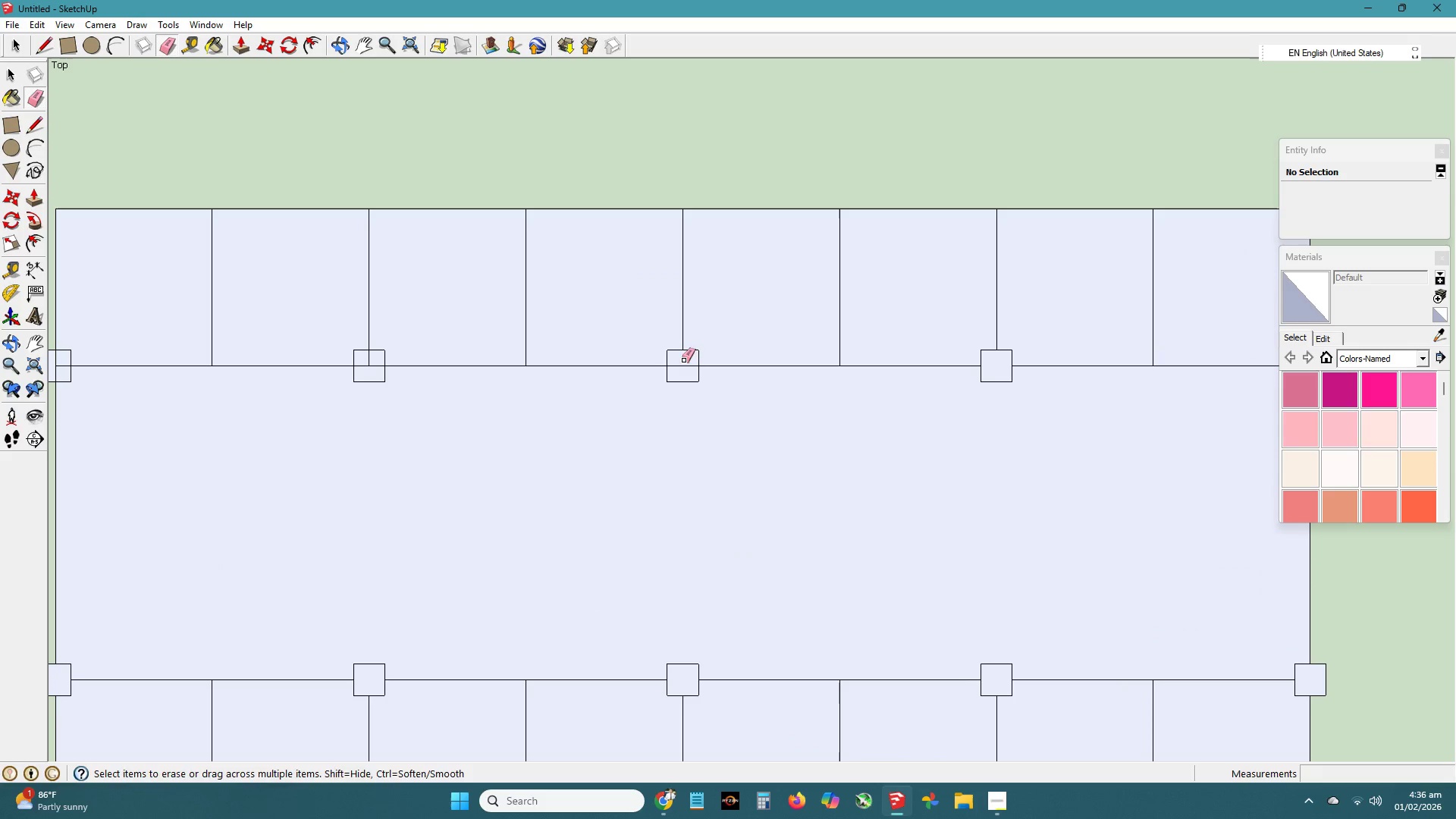 
left_click_drag(start_coordinate=[683, 360], to_coordinate=[679, 366])
 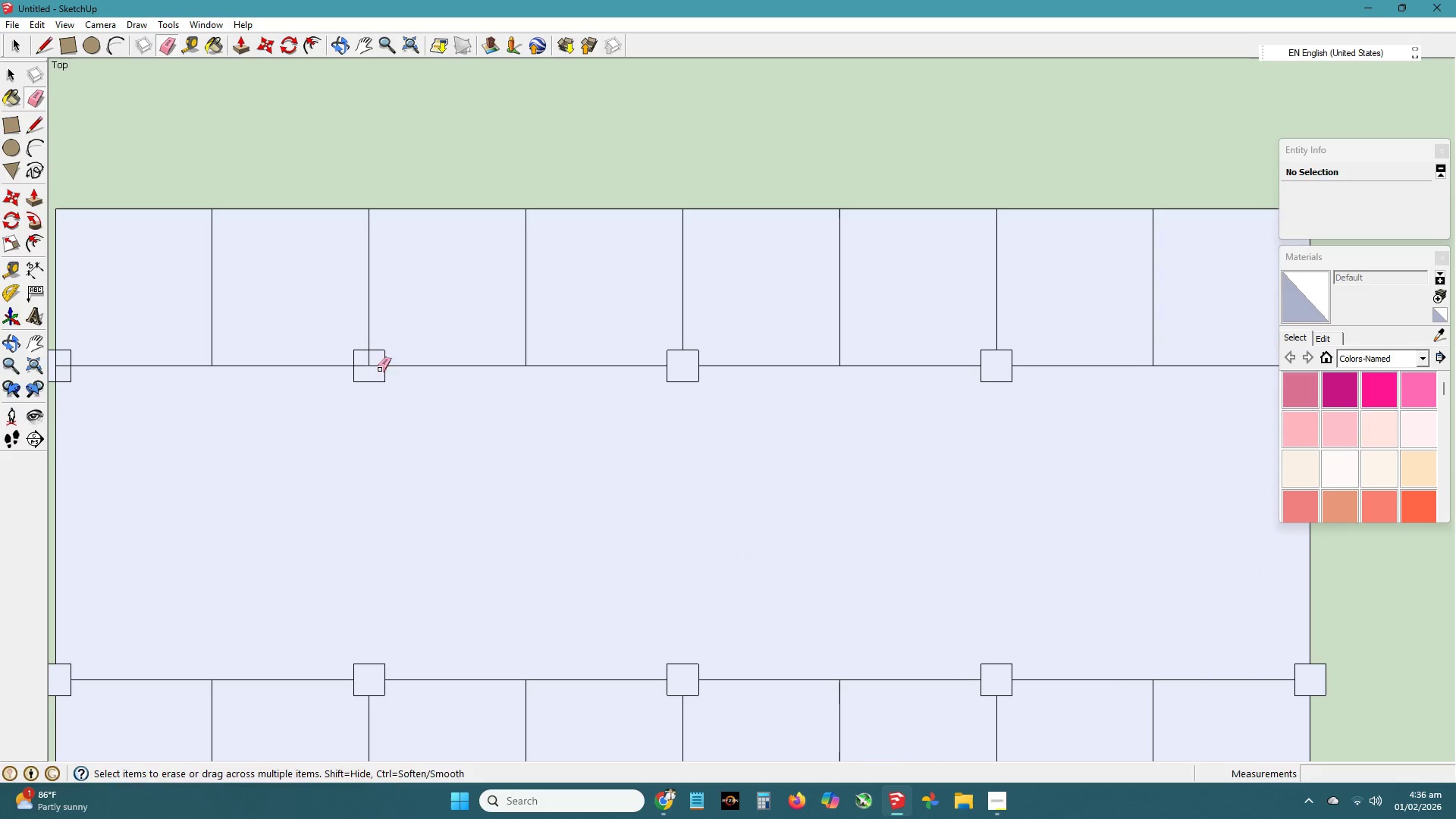 
left_click_drag(start_coordinate=[370, 367], to_coordinate=[372, 358])
 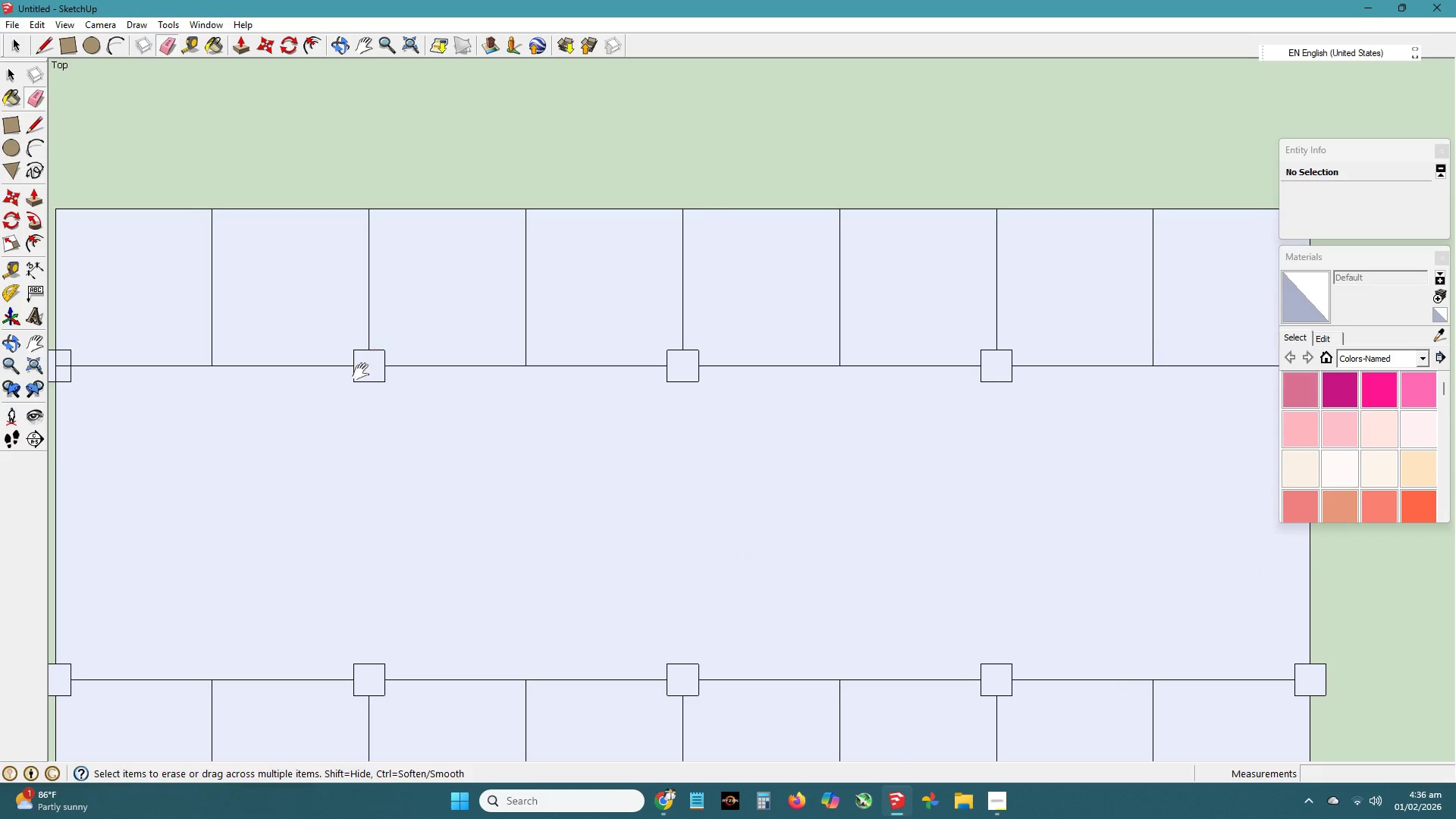 
left_click_drag(start_coordinate=[359, 376], to_coordinate=[670, 427])
 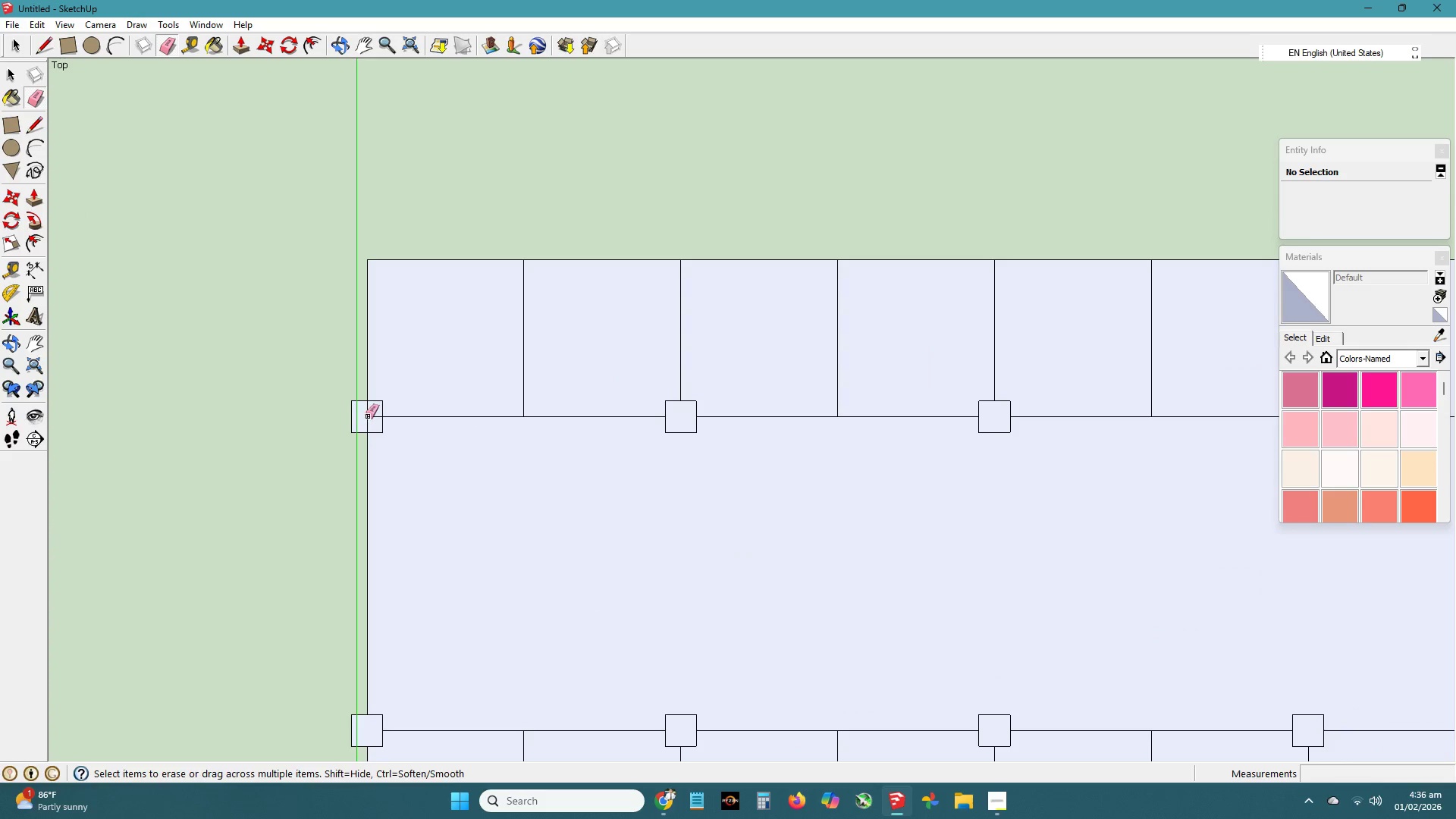 
left_click([368, 416])
 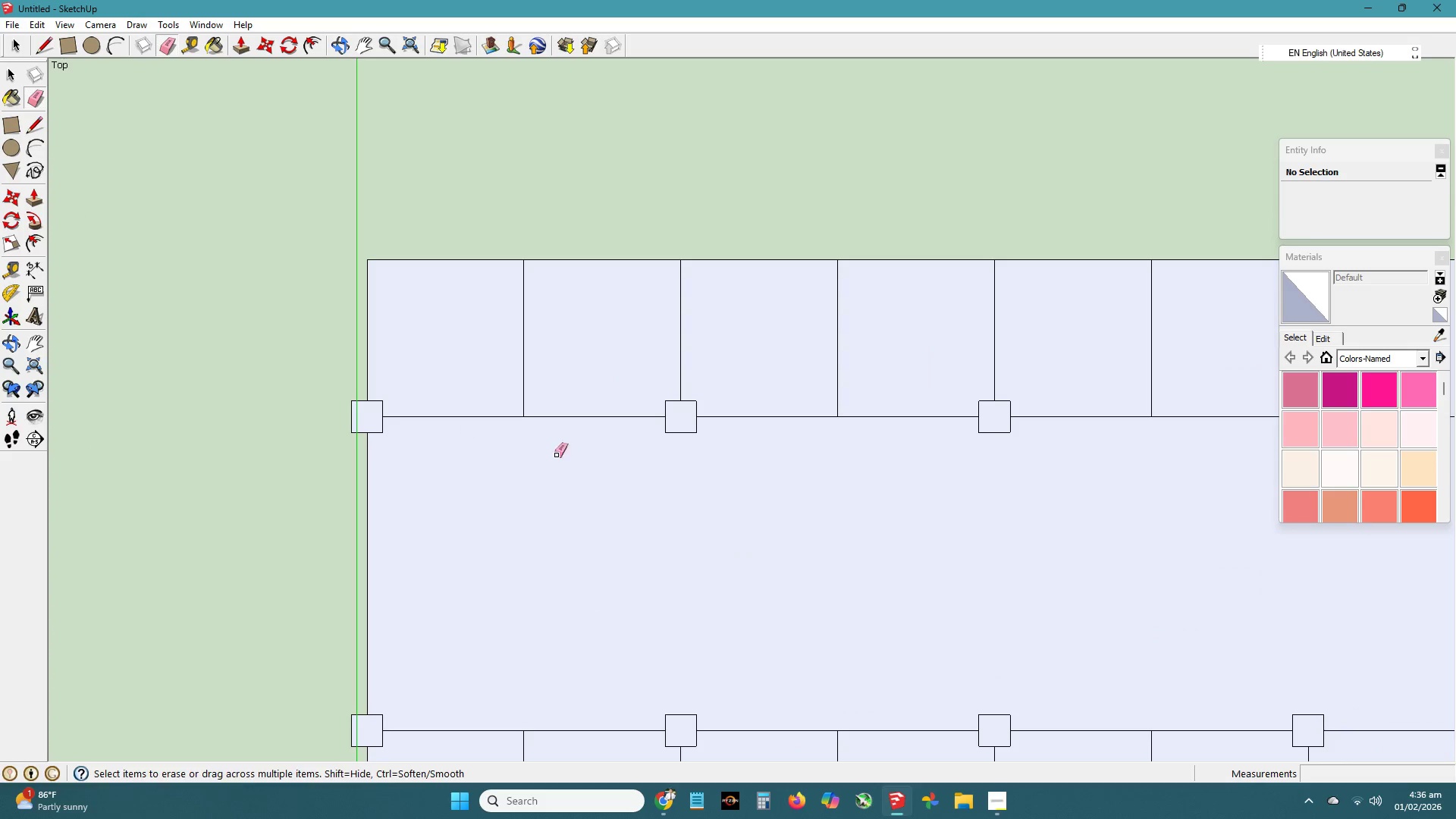 
key(H)
 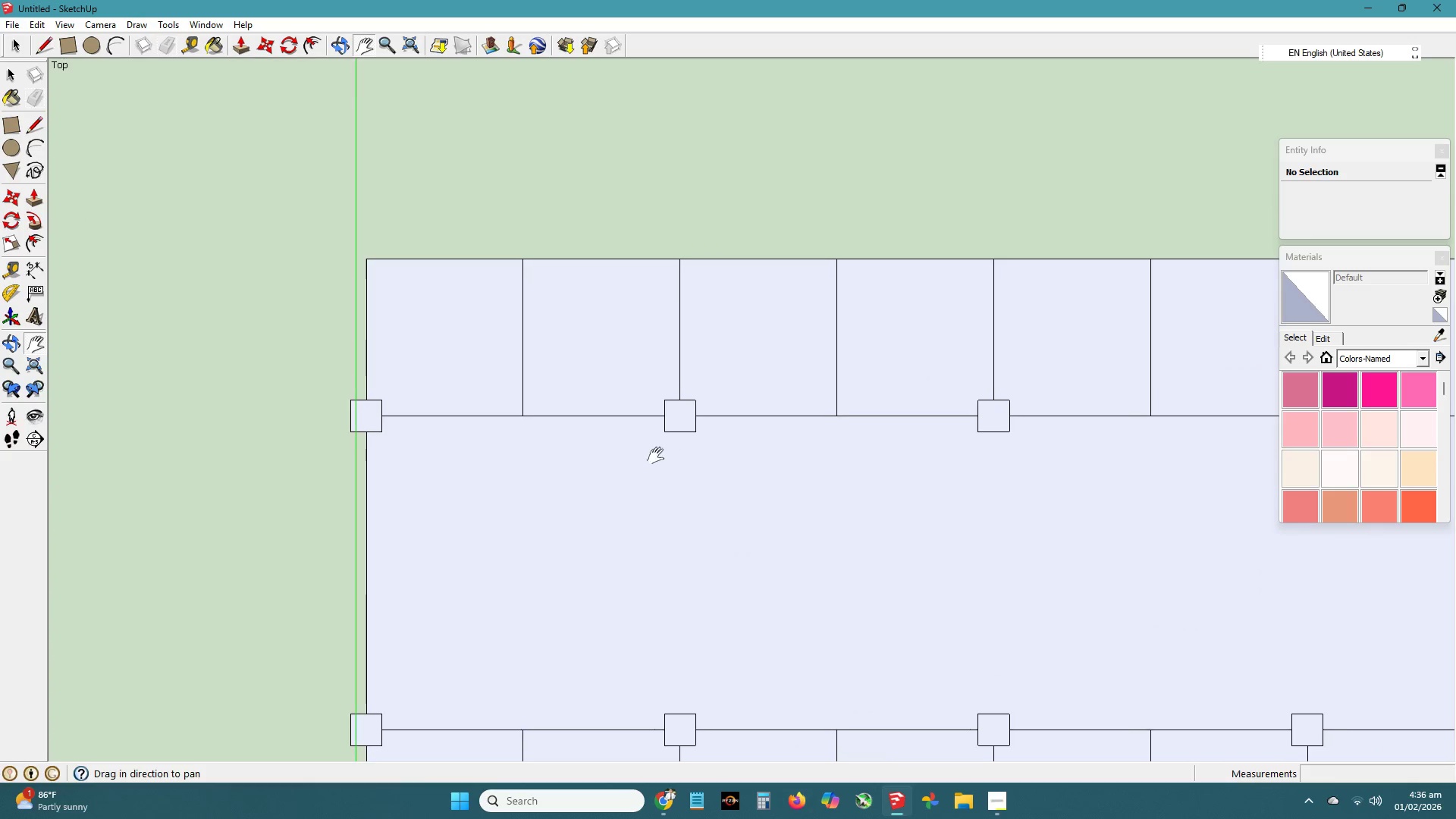 
left_click_drag(start_coordinate=[667, 457], to_coordinate=[400, 428])
 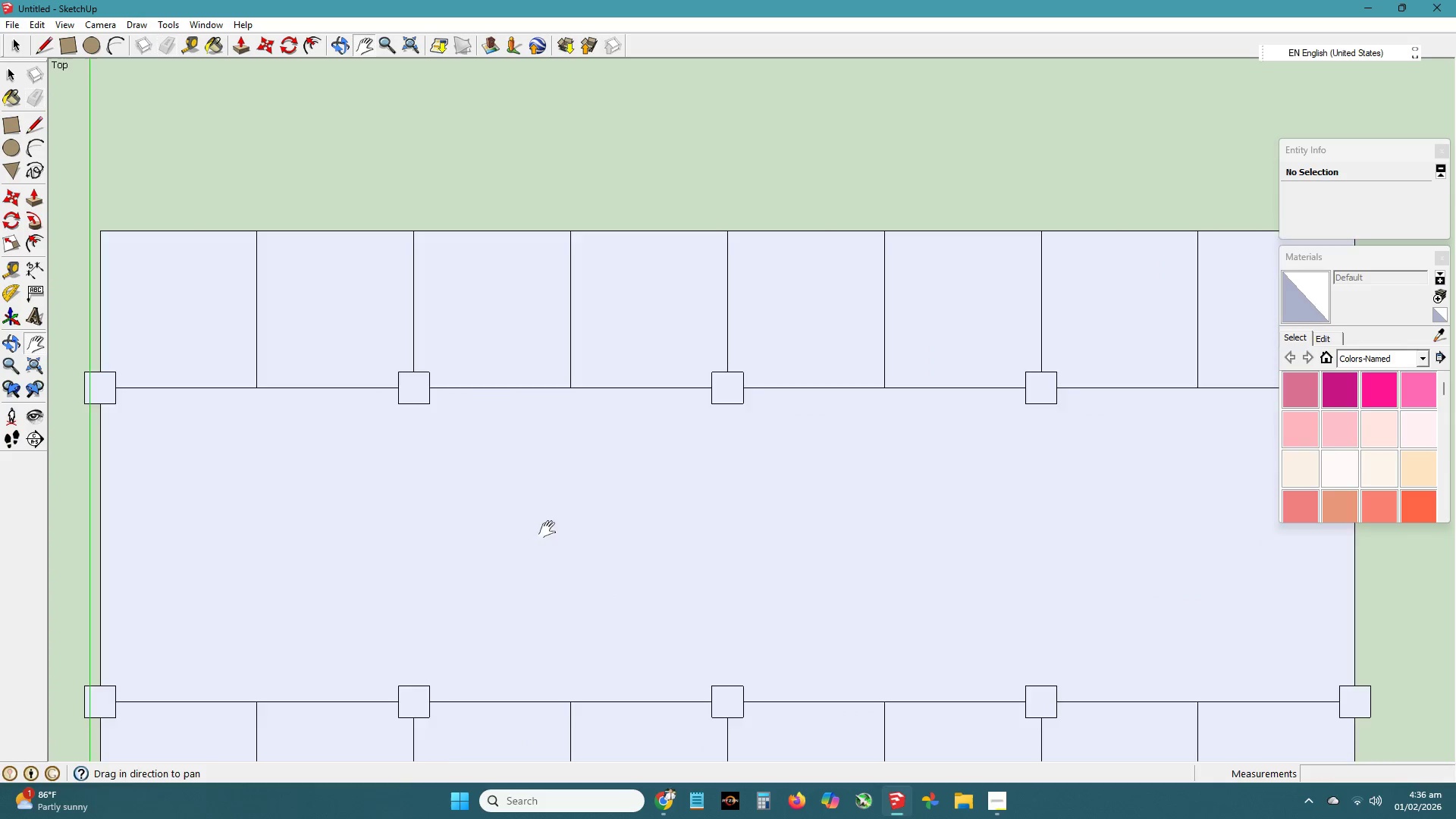 
left_click([649, 542])
 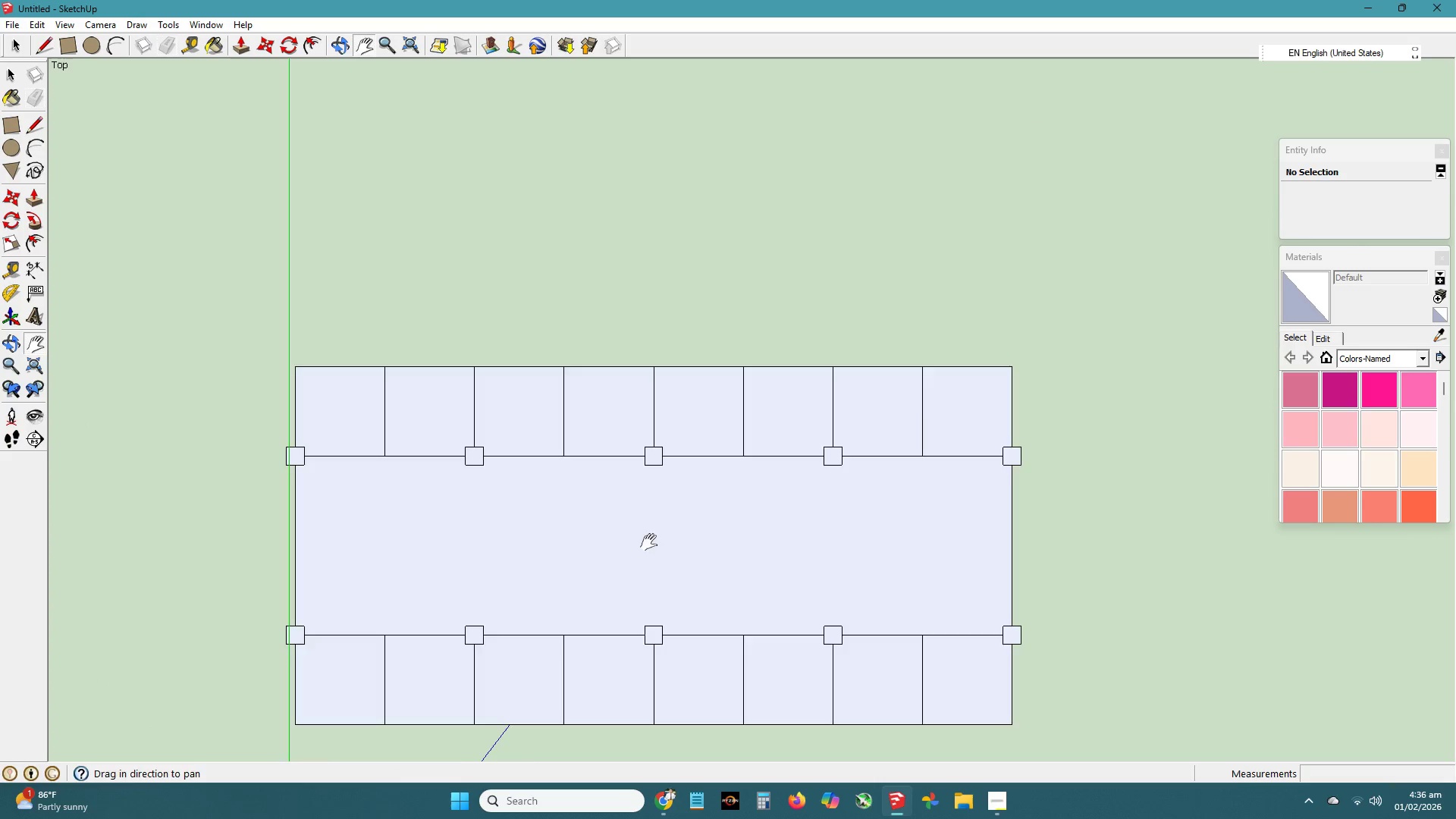 
left_click_drag(start_coordinate=[649, 542], to_coordinate=[605, 488])
 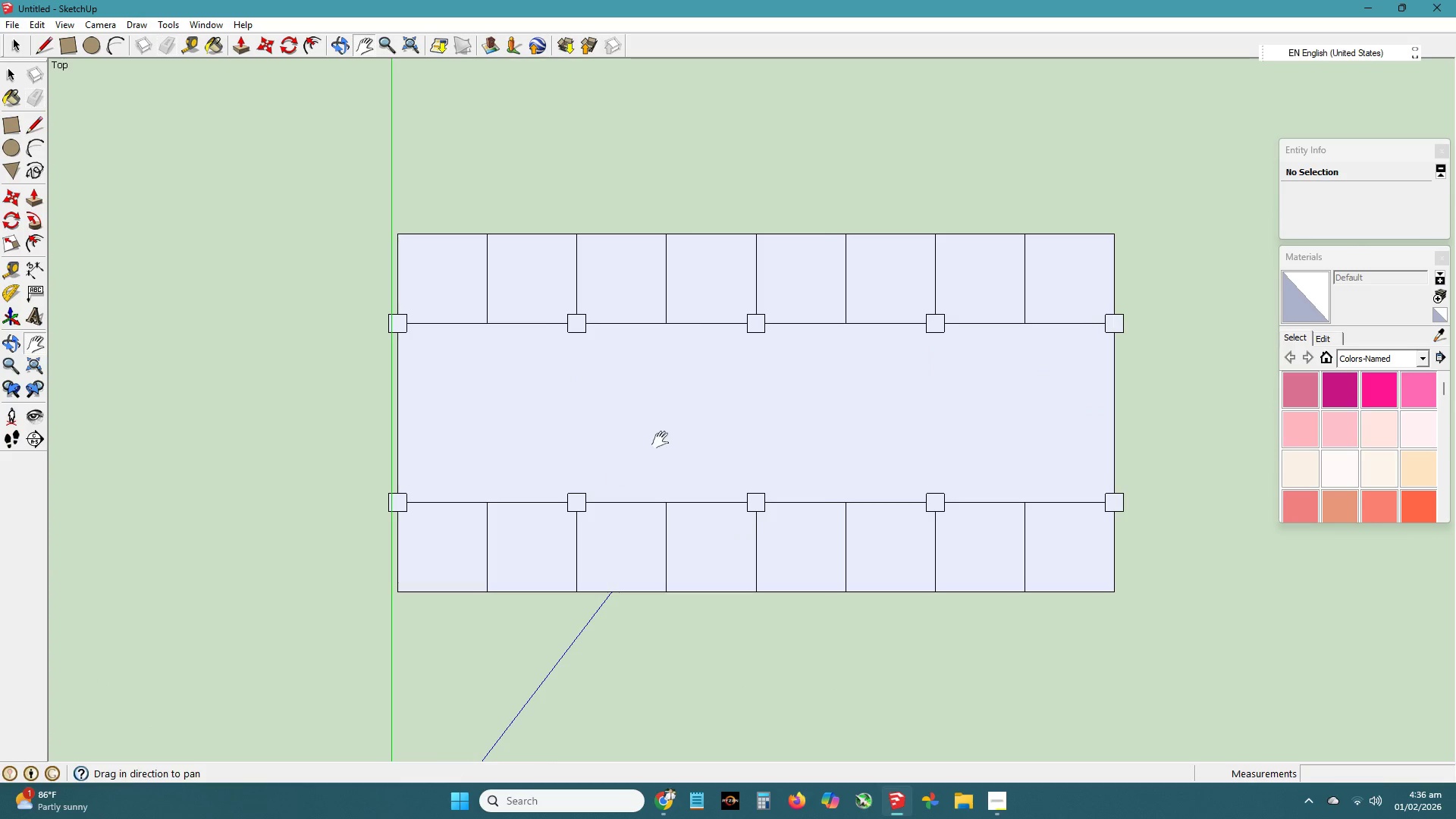 
scroll: coordinate [556, 548], scroll_direction: down, amount: 6.0
 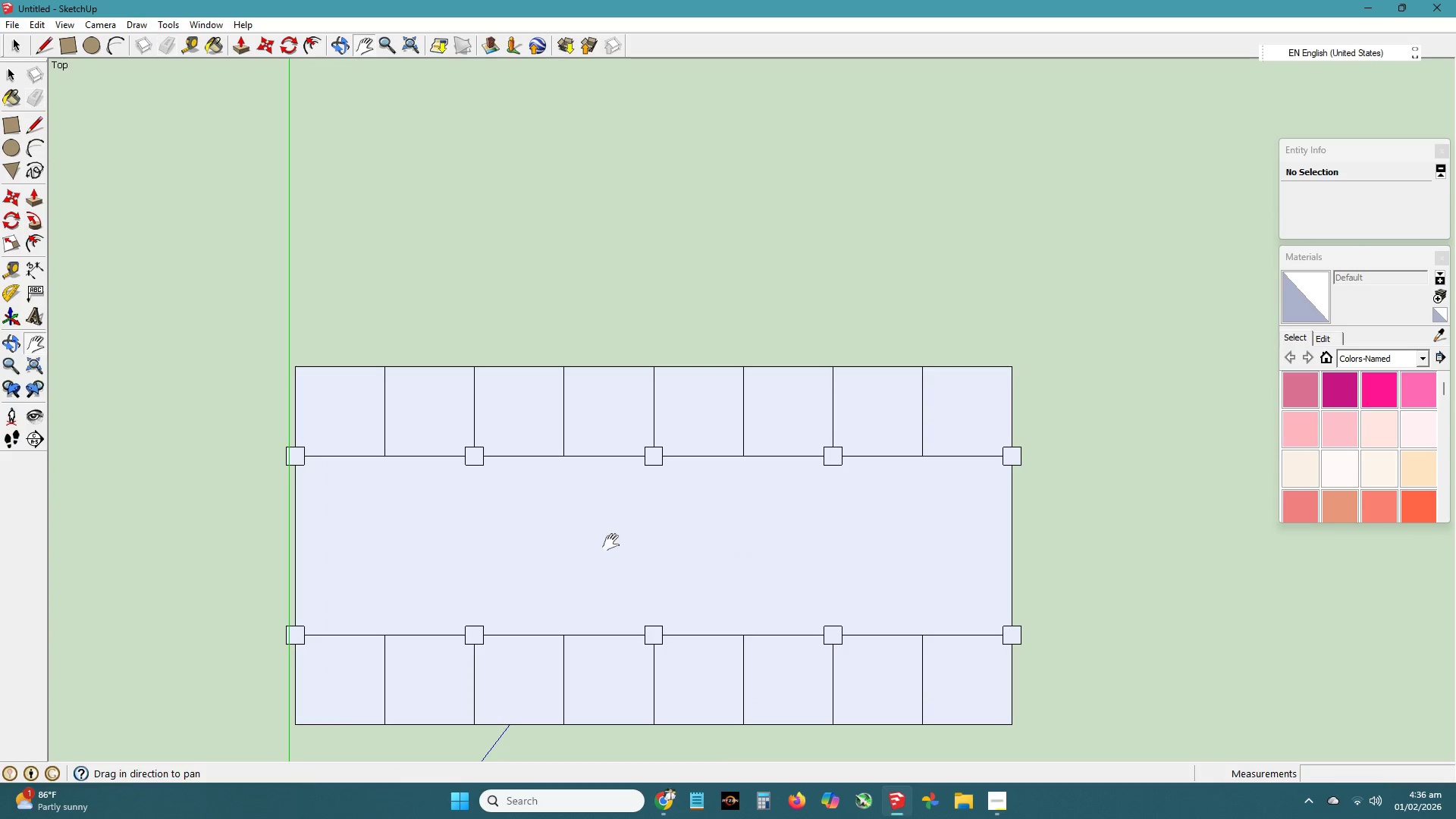 
key(H)
 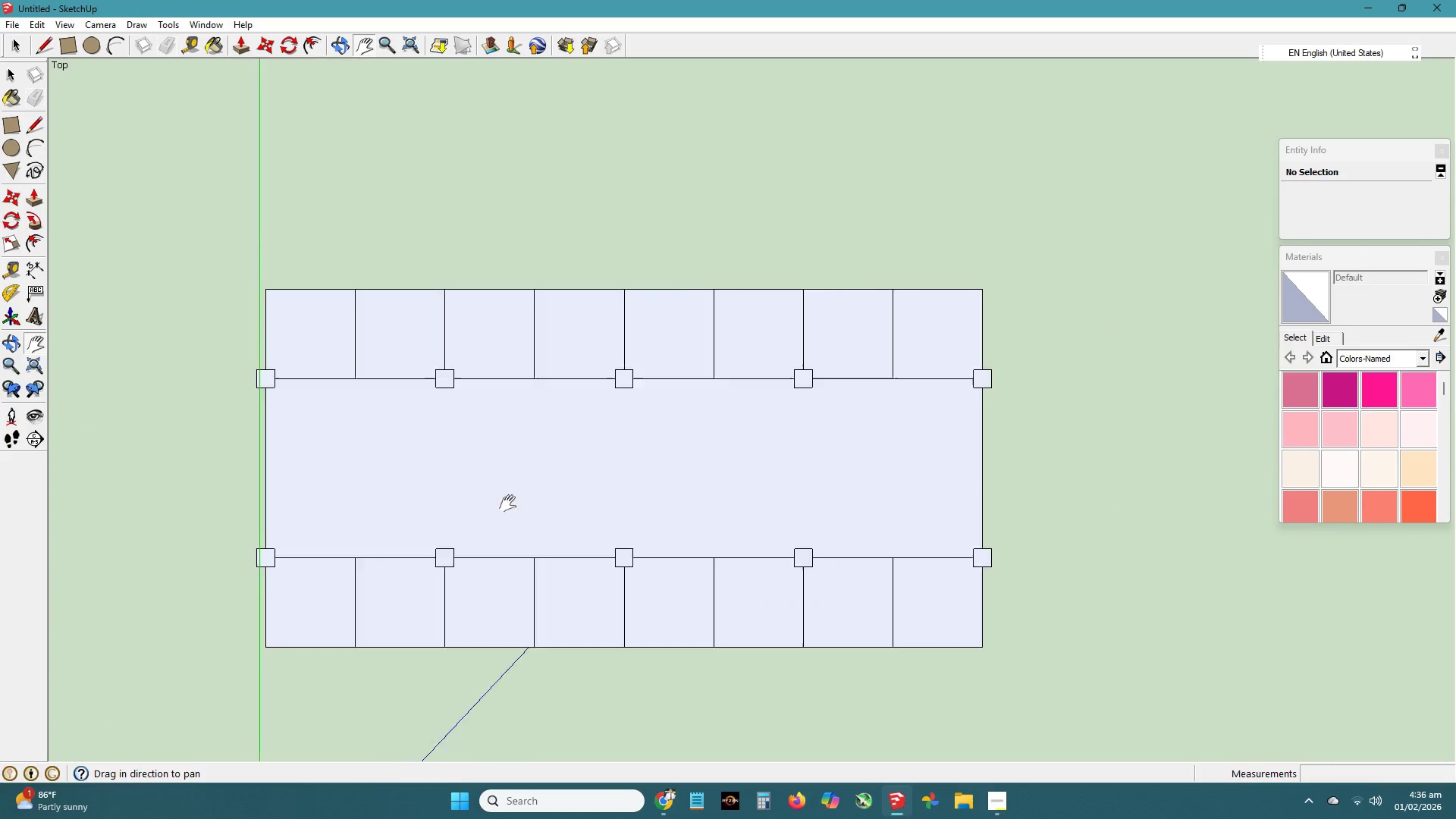 
left_click_drag(start_coordinate=[649, 447], to_coordinate=[494, 507])
 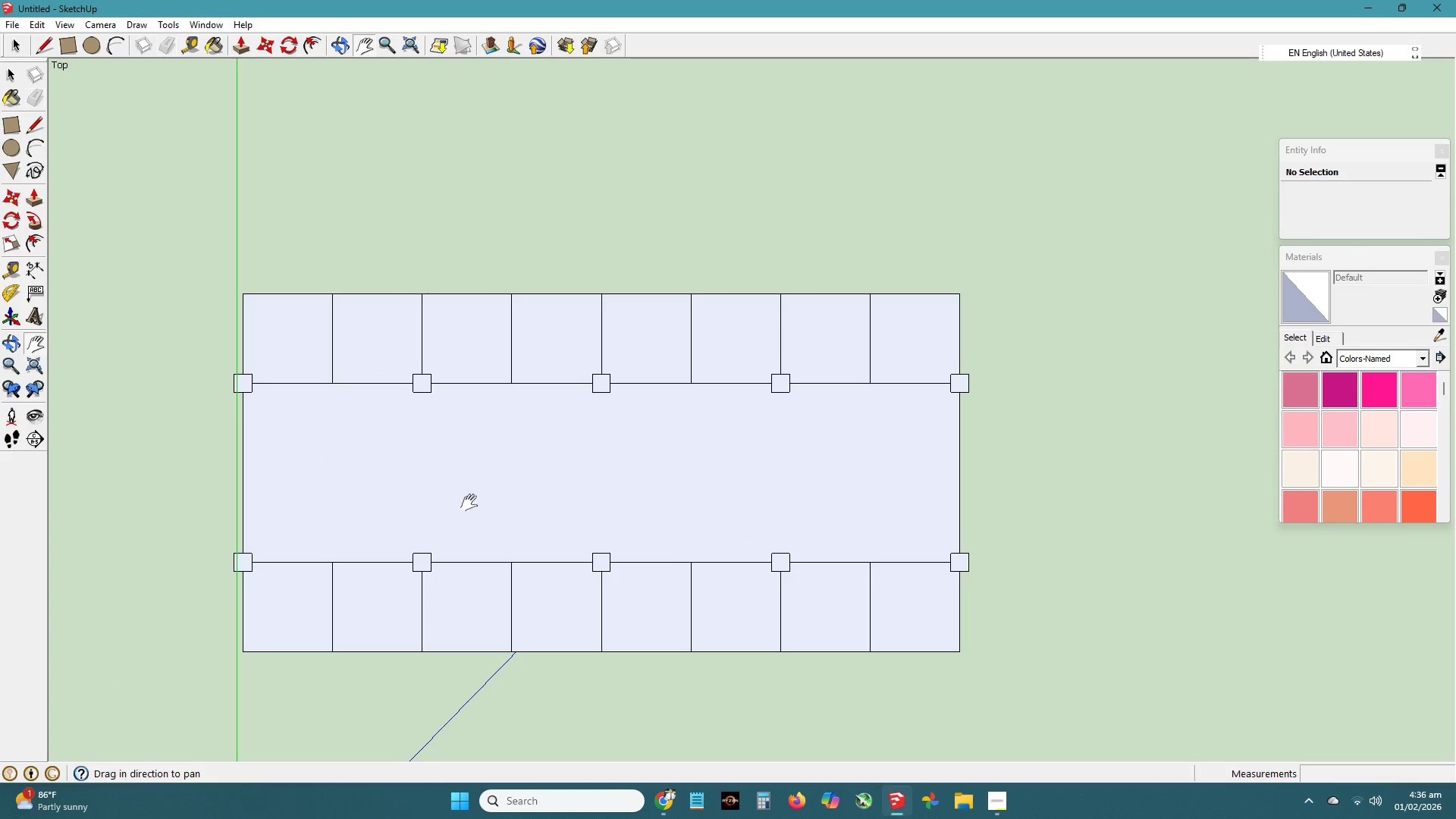 
left_click_drag(start_coordinate=[470, 501], to_coordinate=[504, 350])
 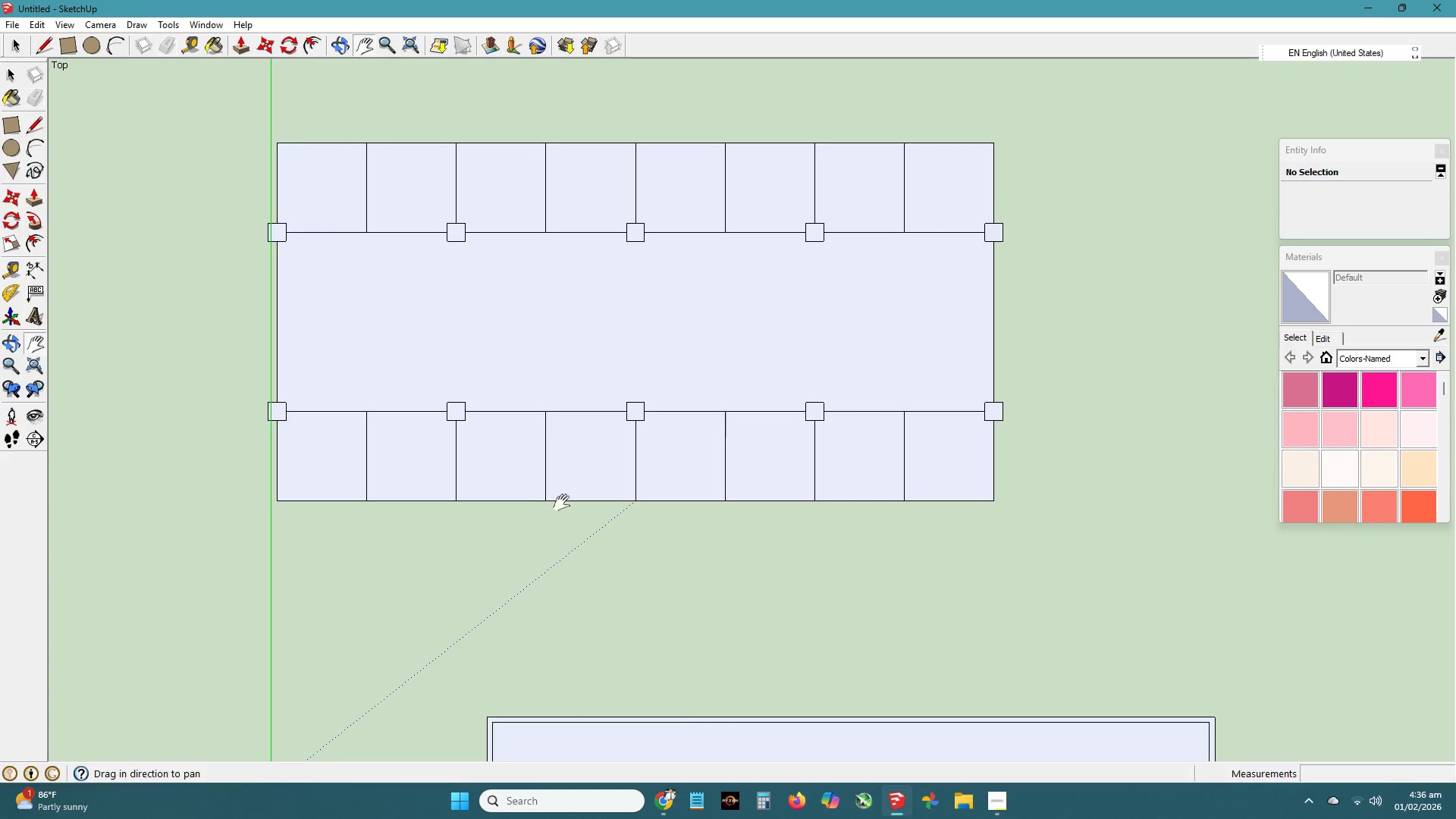 
left_click_drag(start_coordinate=[560, 507], to_coordinate=[560, 540])
 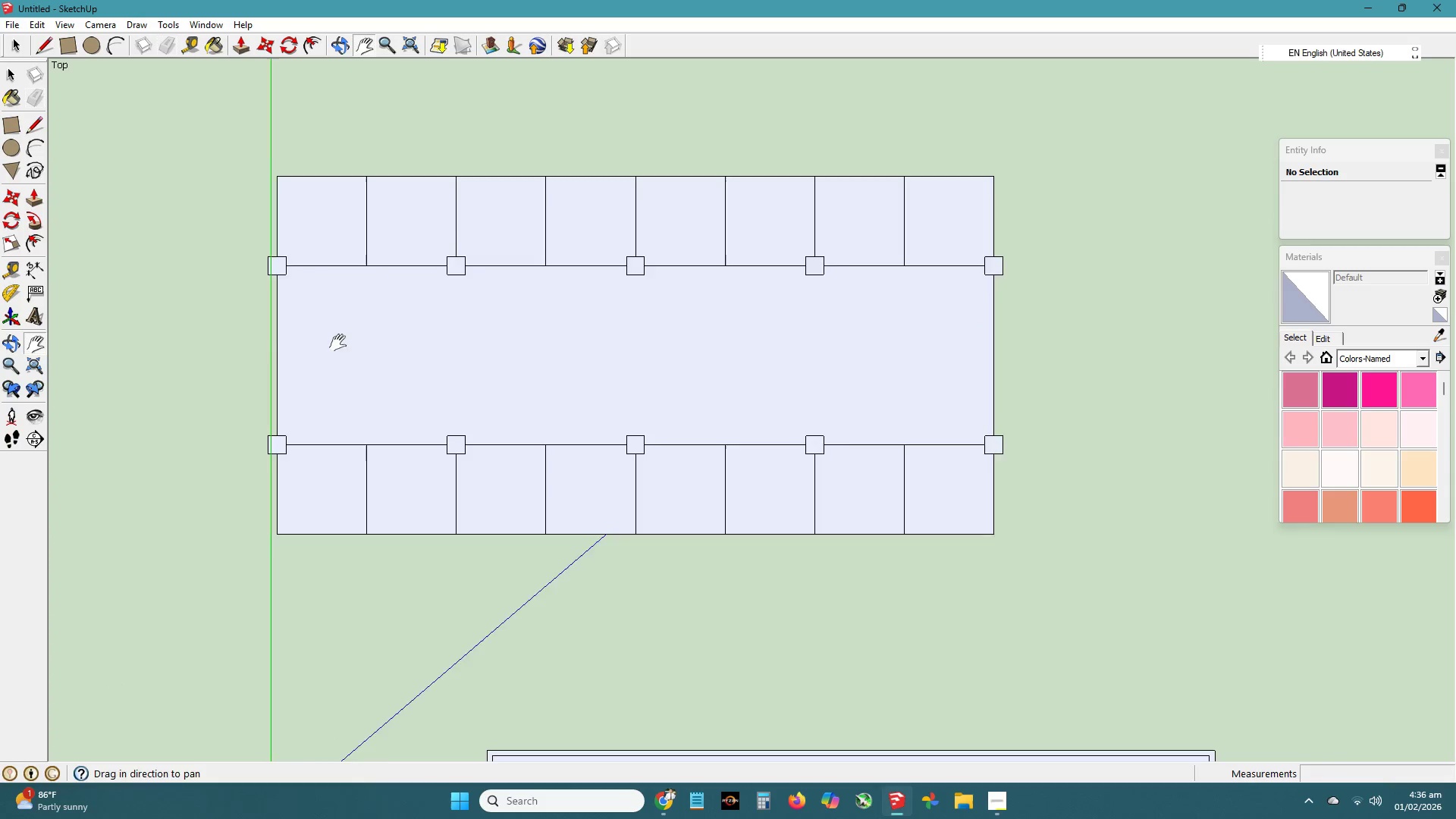 
scroll: coordinate [338, 342], scroll_direction: up, amount: 2.0
 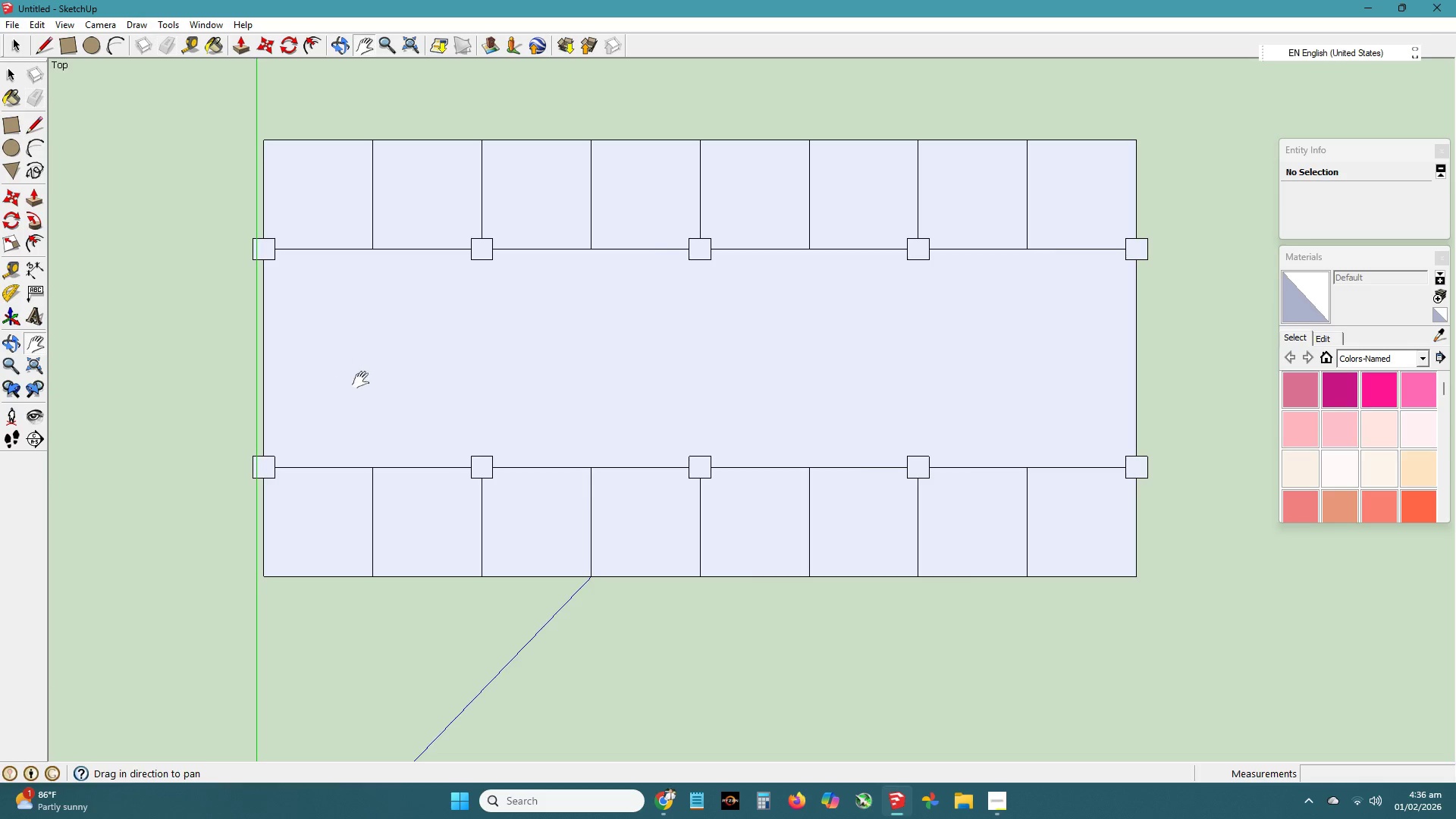 
key(H)
 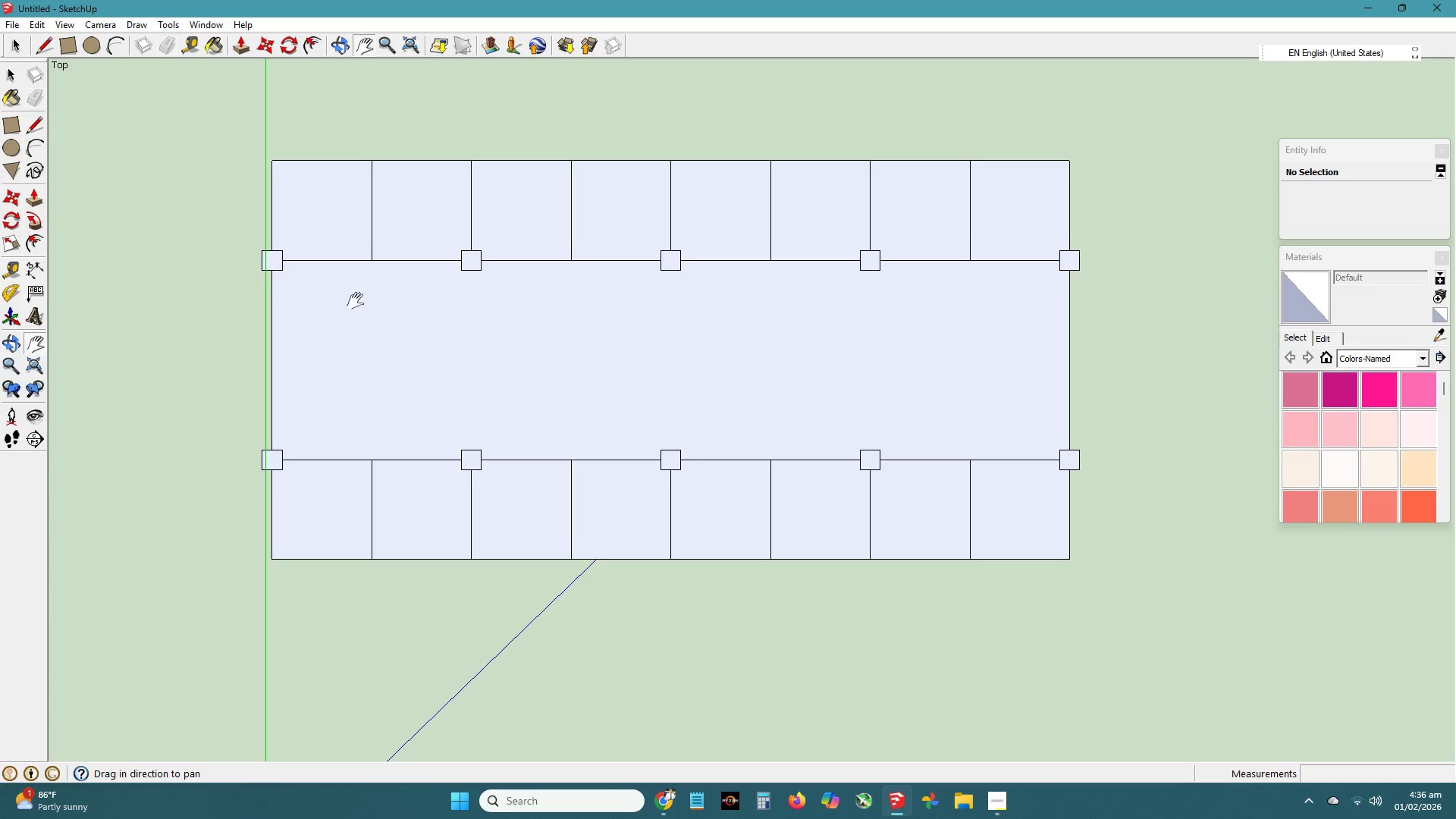 
scroll: coordinate [361, 380], scroll_direction: down, amount: 1.0
 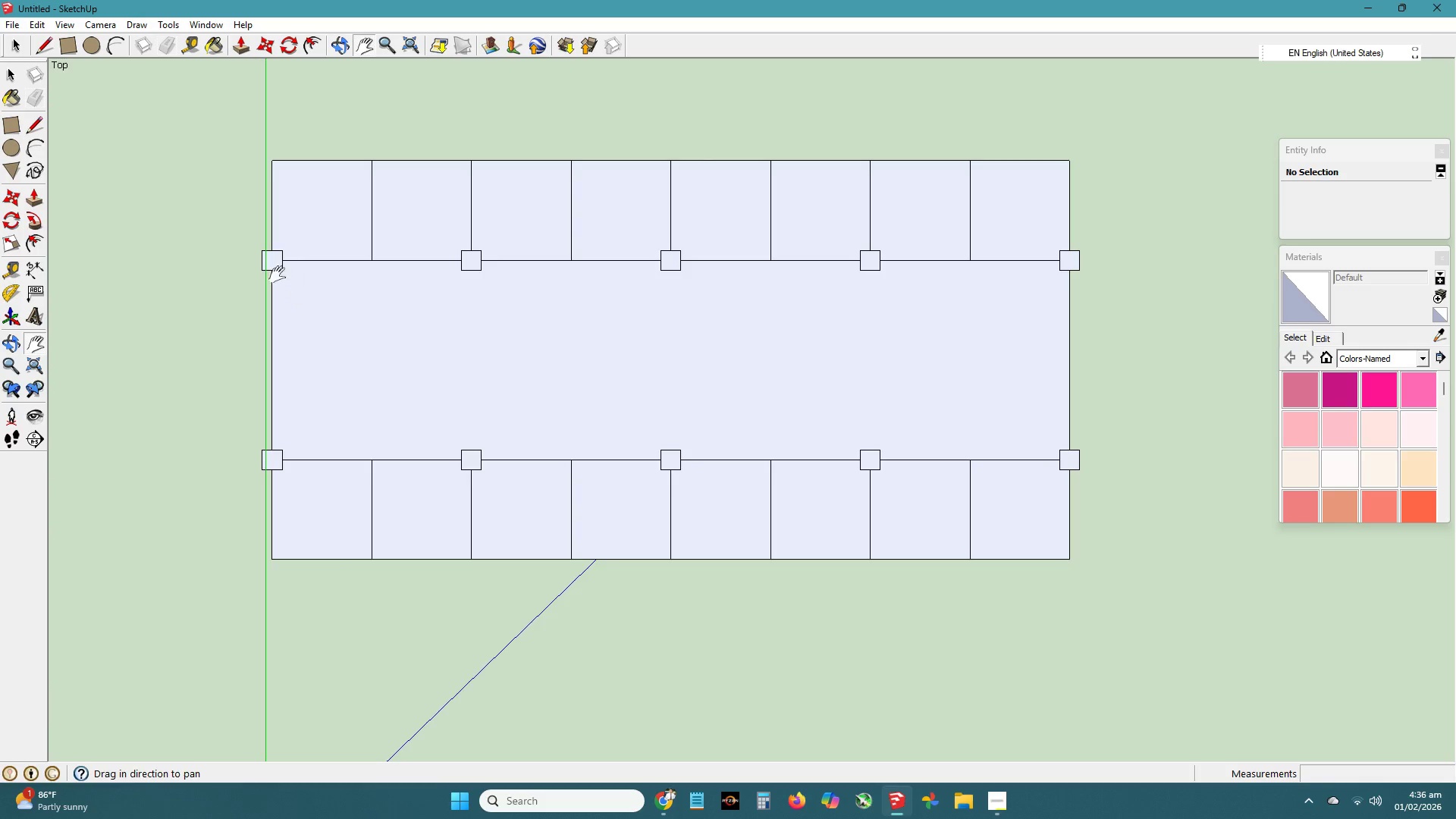 
left_click_drag(start_coordinate=[375, 315], to_coordinate=[354, 375])
 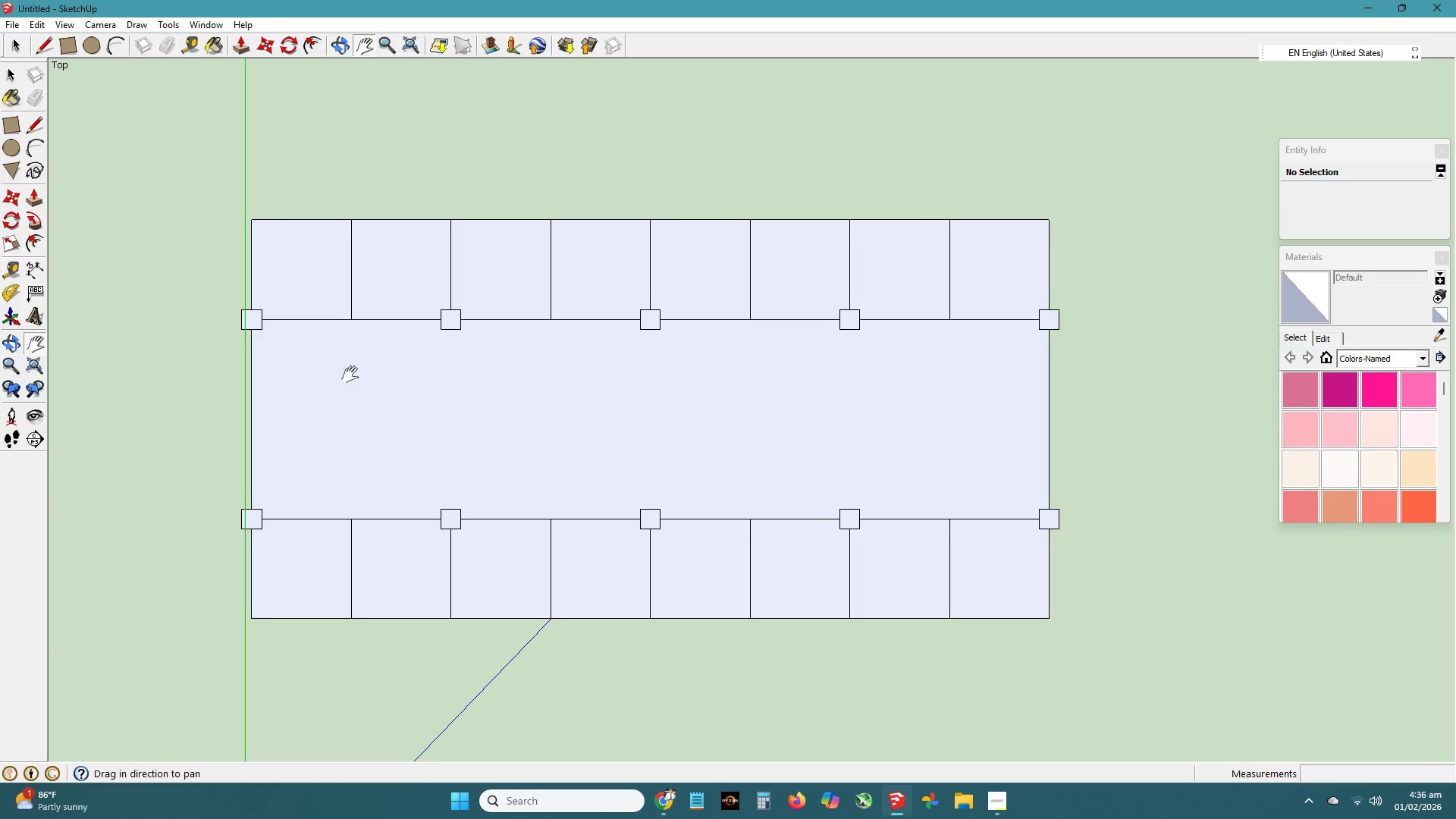 
left_click_drag(start_coordinate=[350, 375], to_coordinate=[309, 351])
 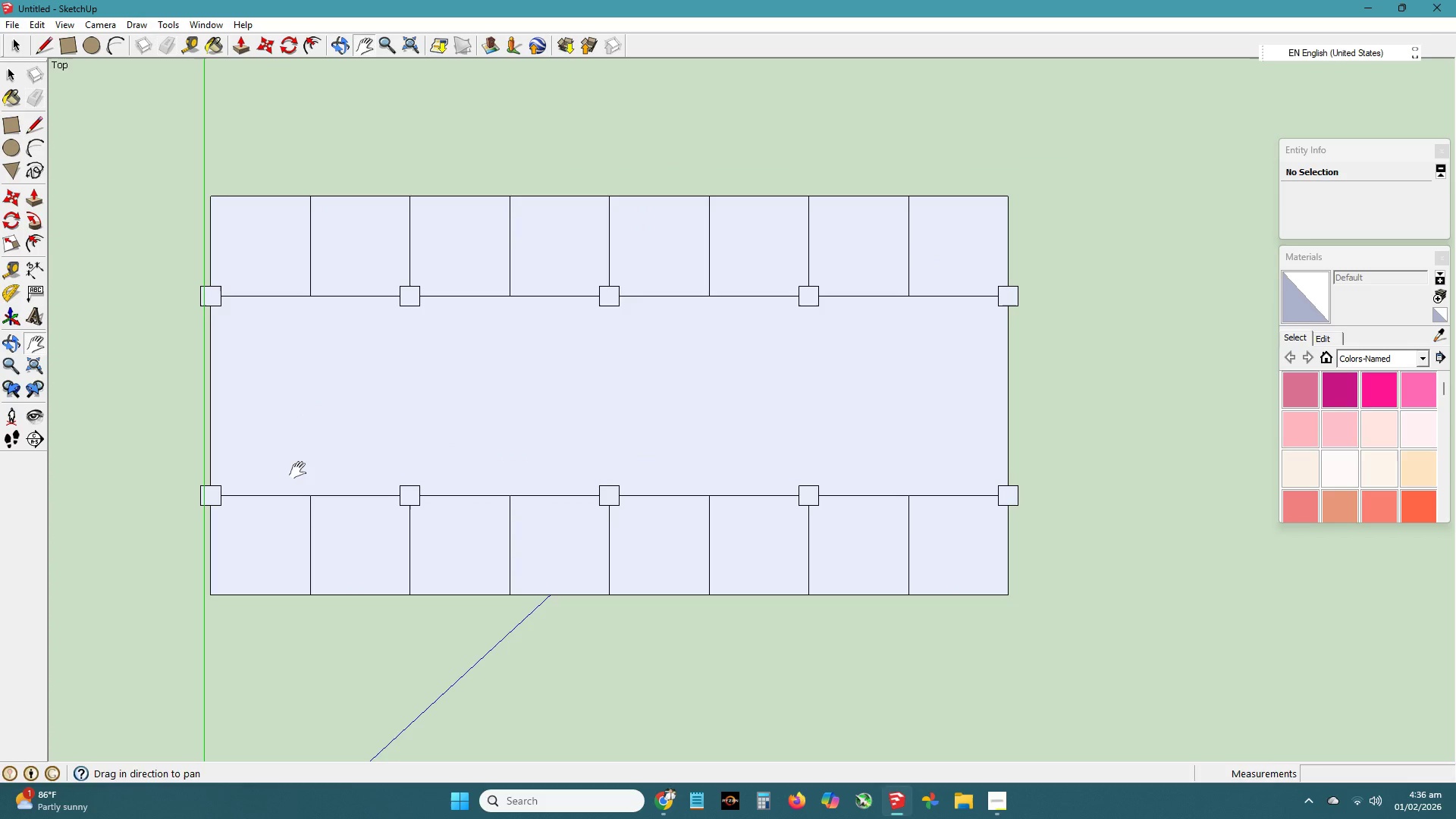 
key(P)
 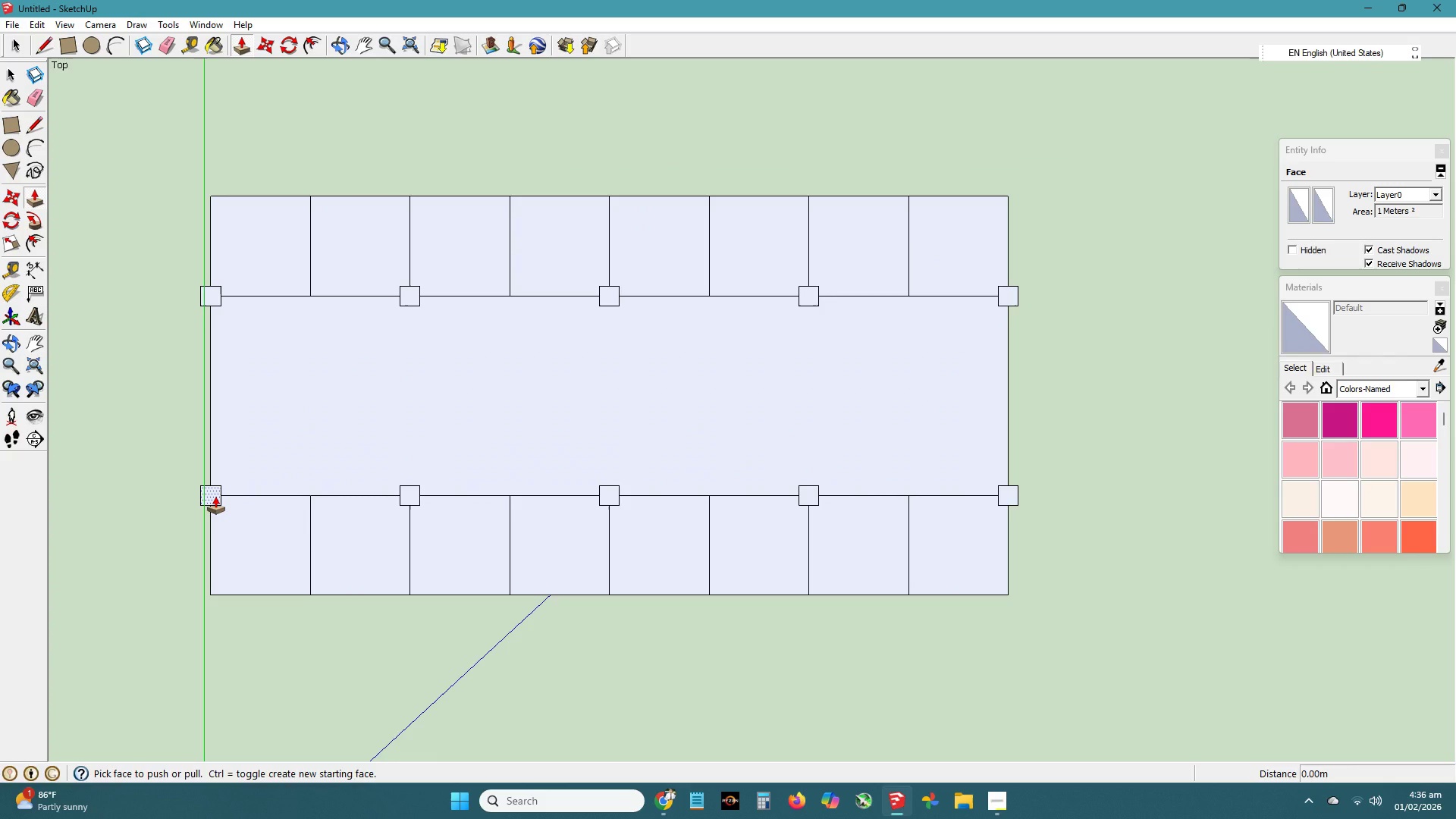 
key(H)
 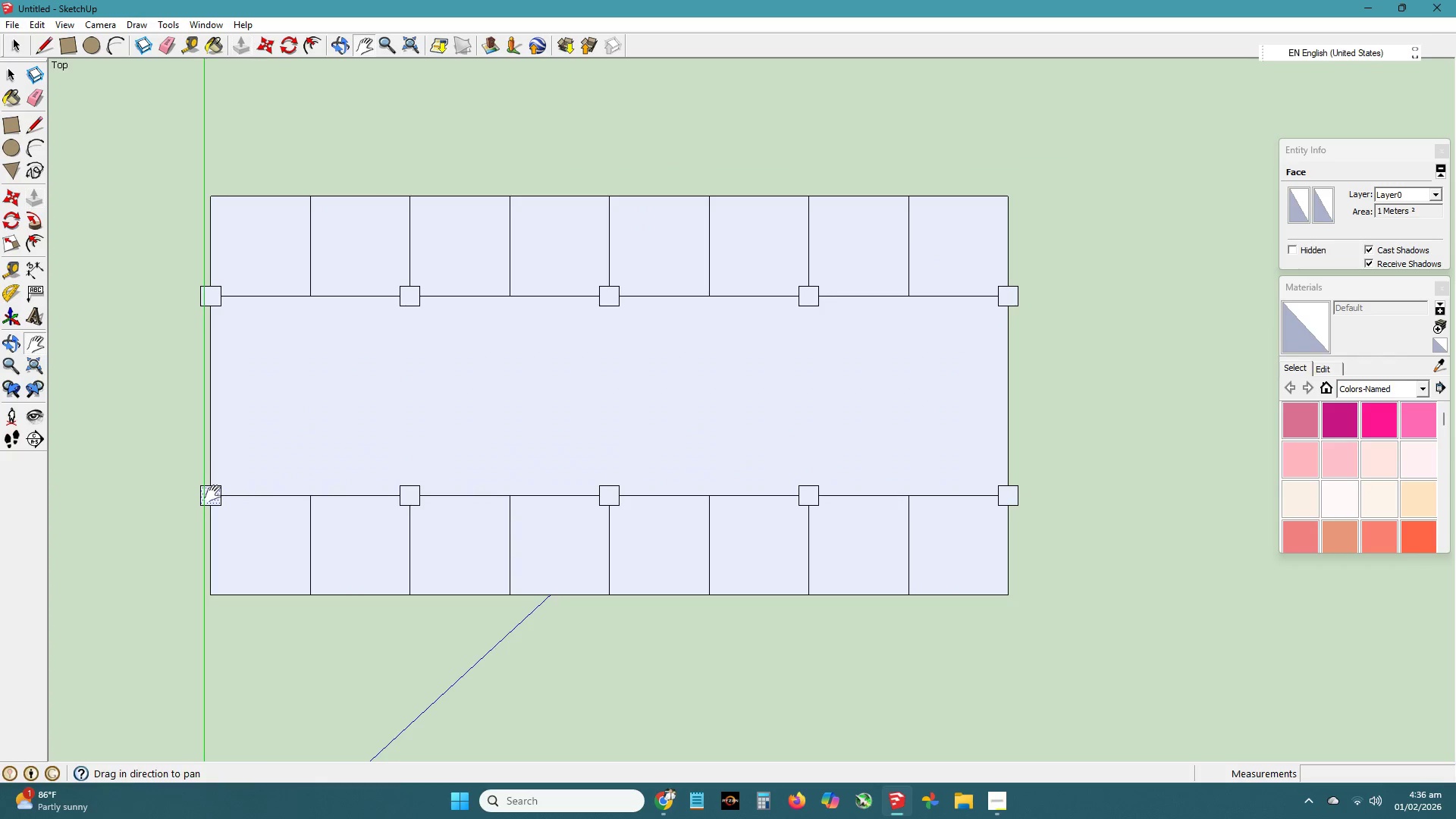 
key(Alt+AltLeft)
 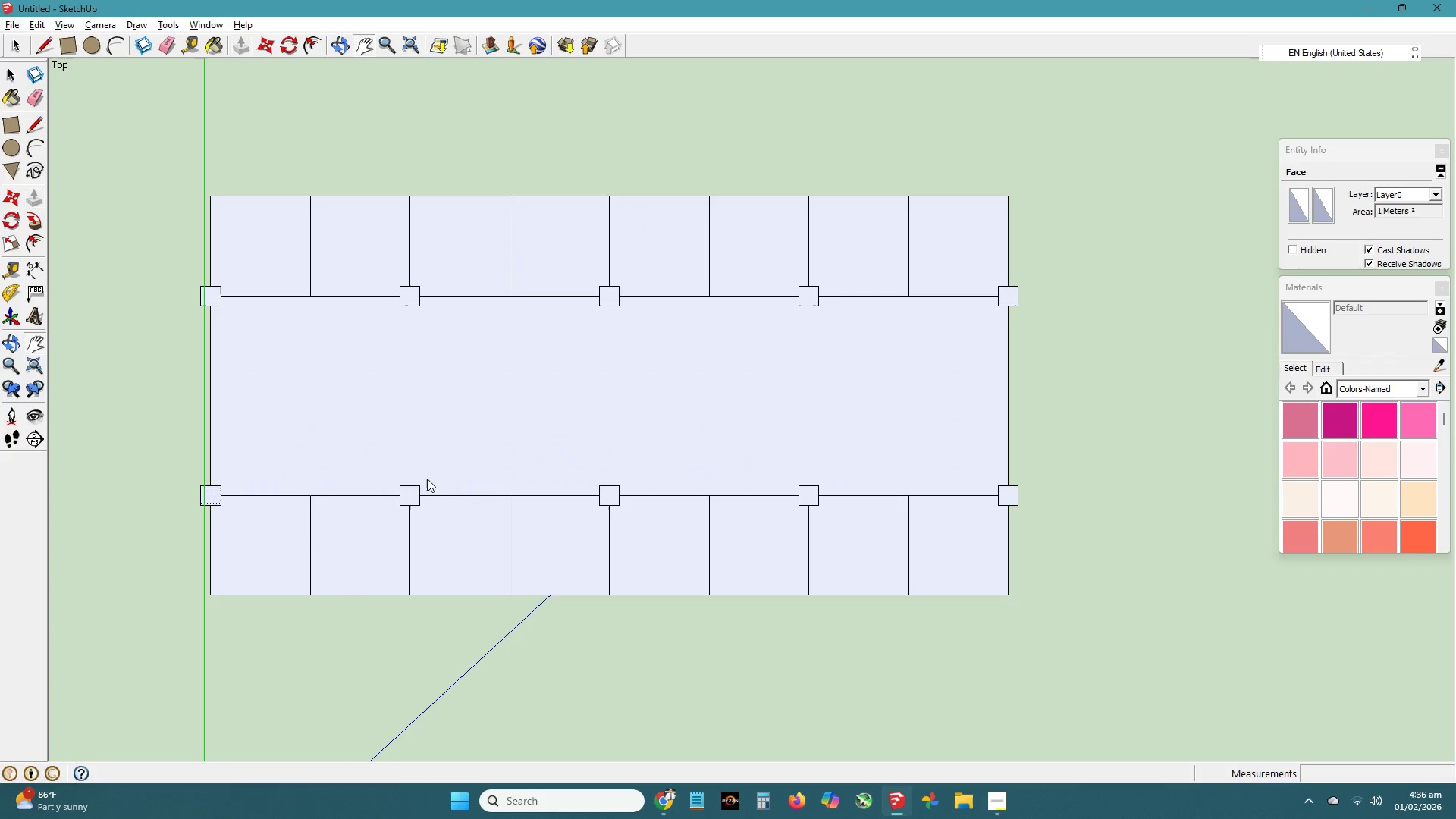 
hold_key(key=ControlLeft, duration=0.92)
left_click([410, 493])
 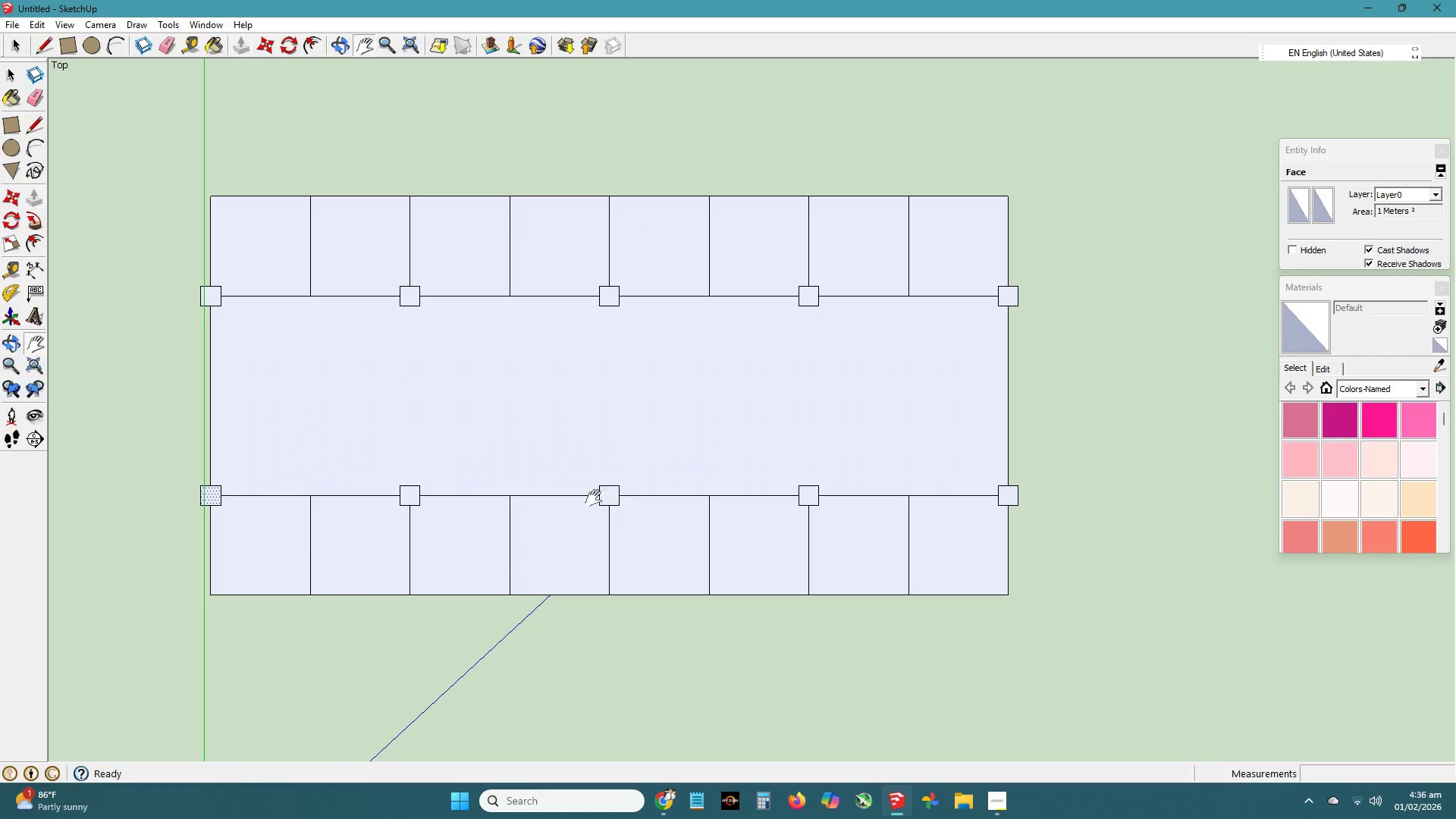 
key(V)
 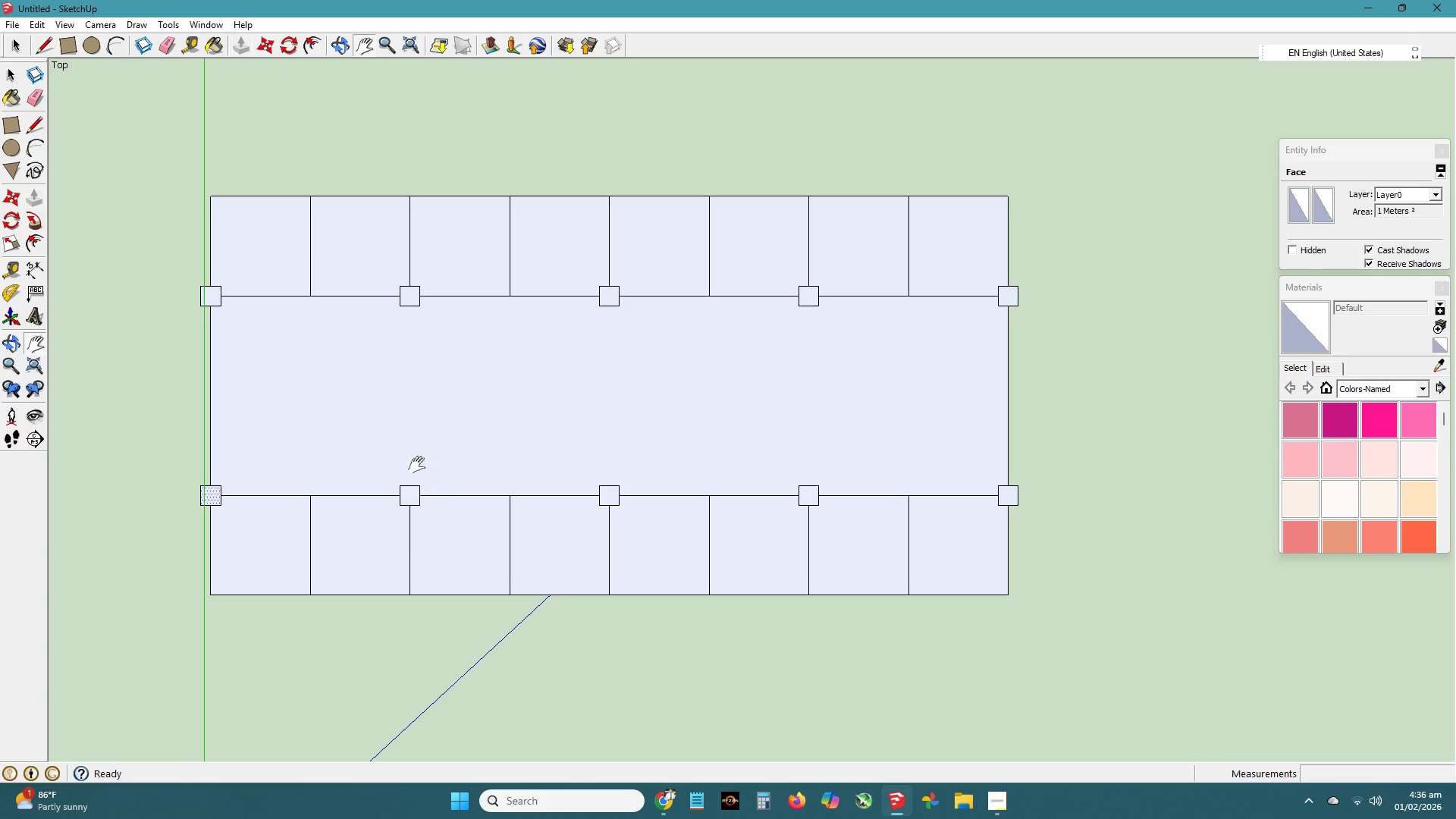 
left_click_drag(start_coordinate=[416, 457], to_coordinate=[419, 448])
 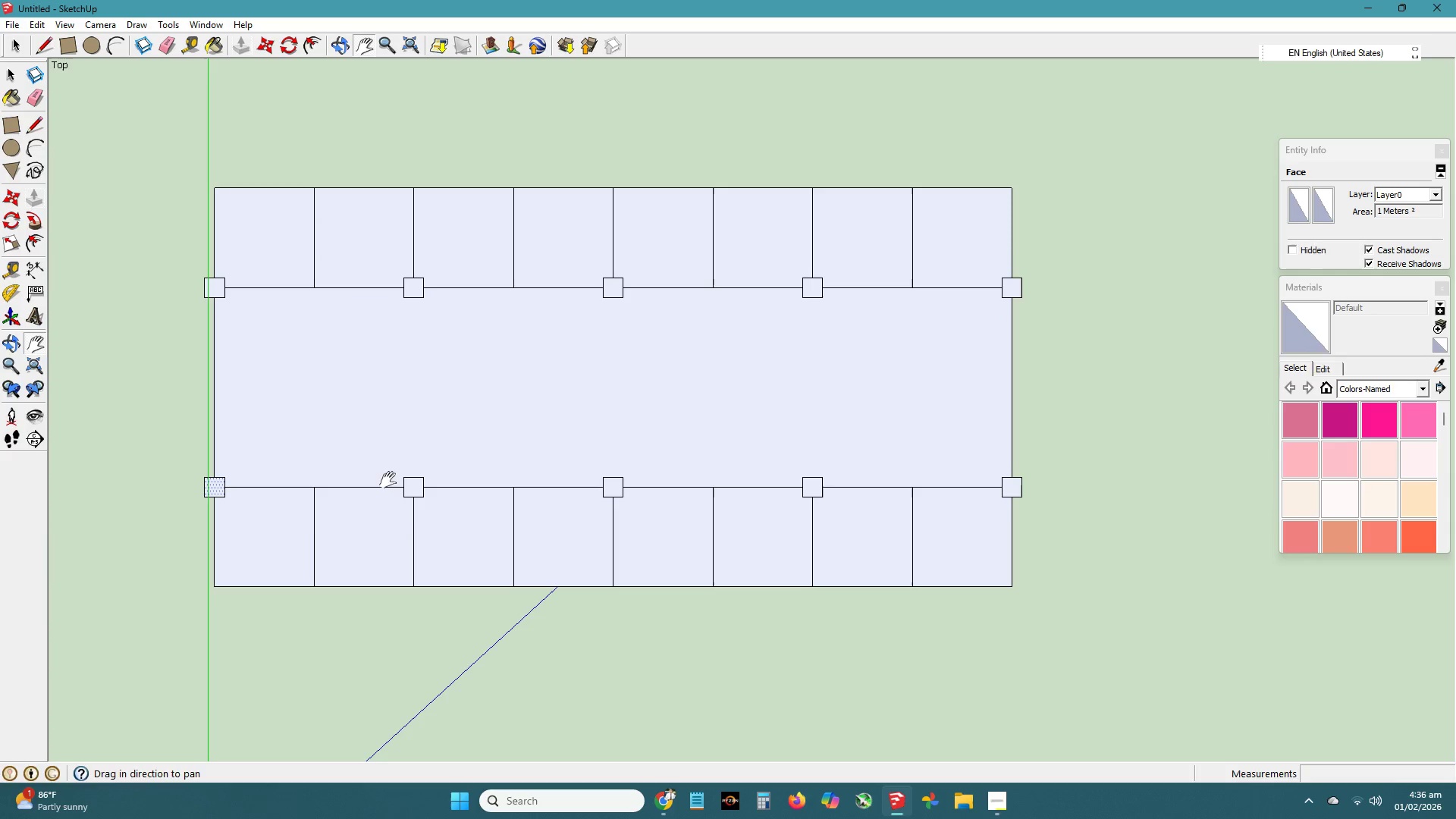 
left_click([231, 621])
 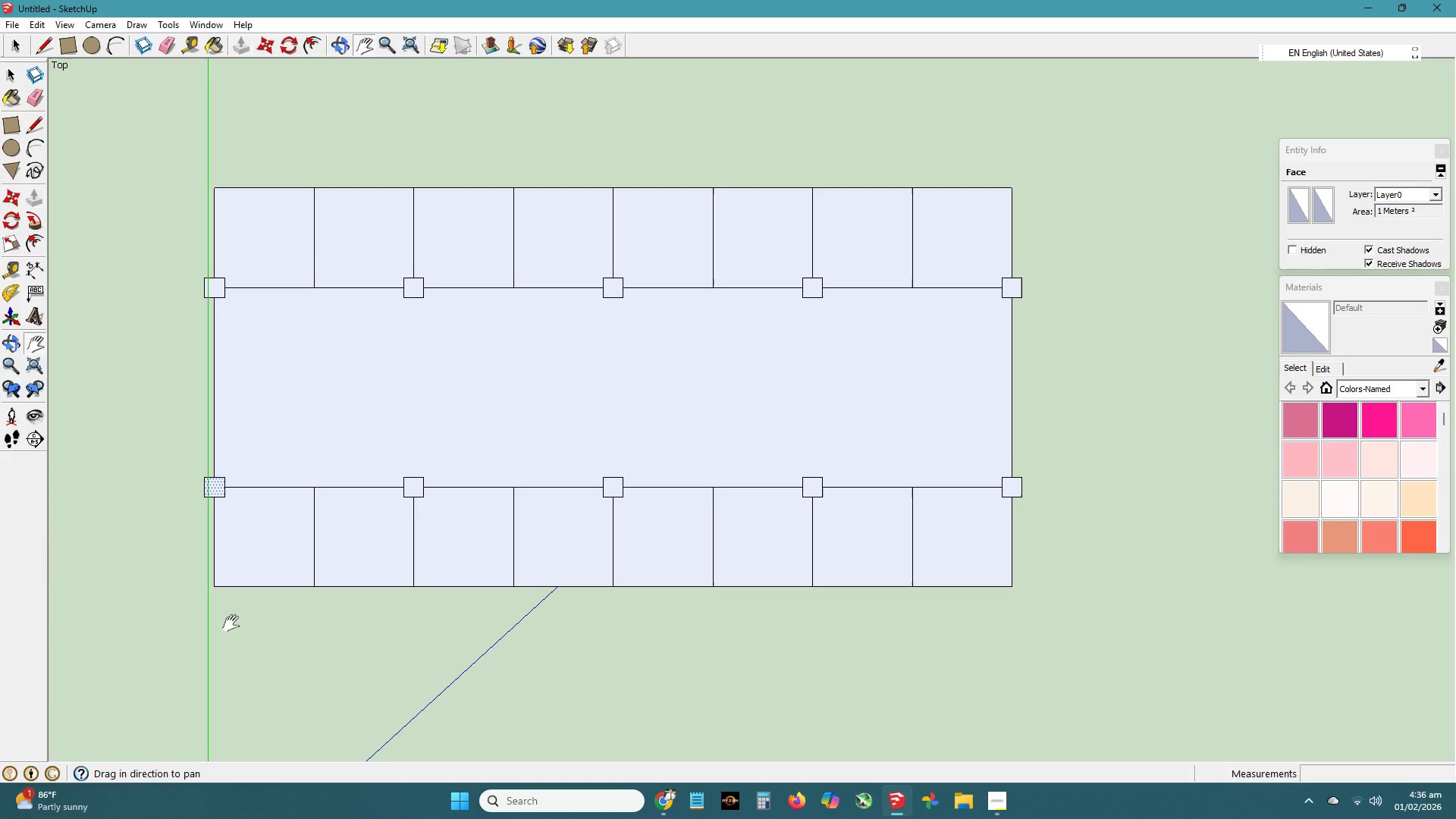 
key(V)
 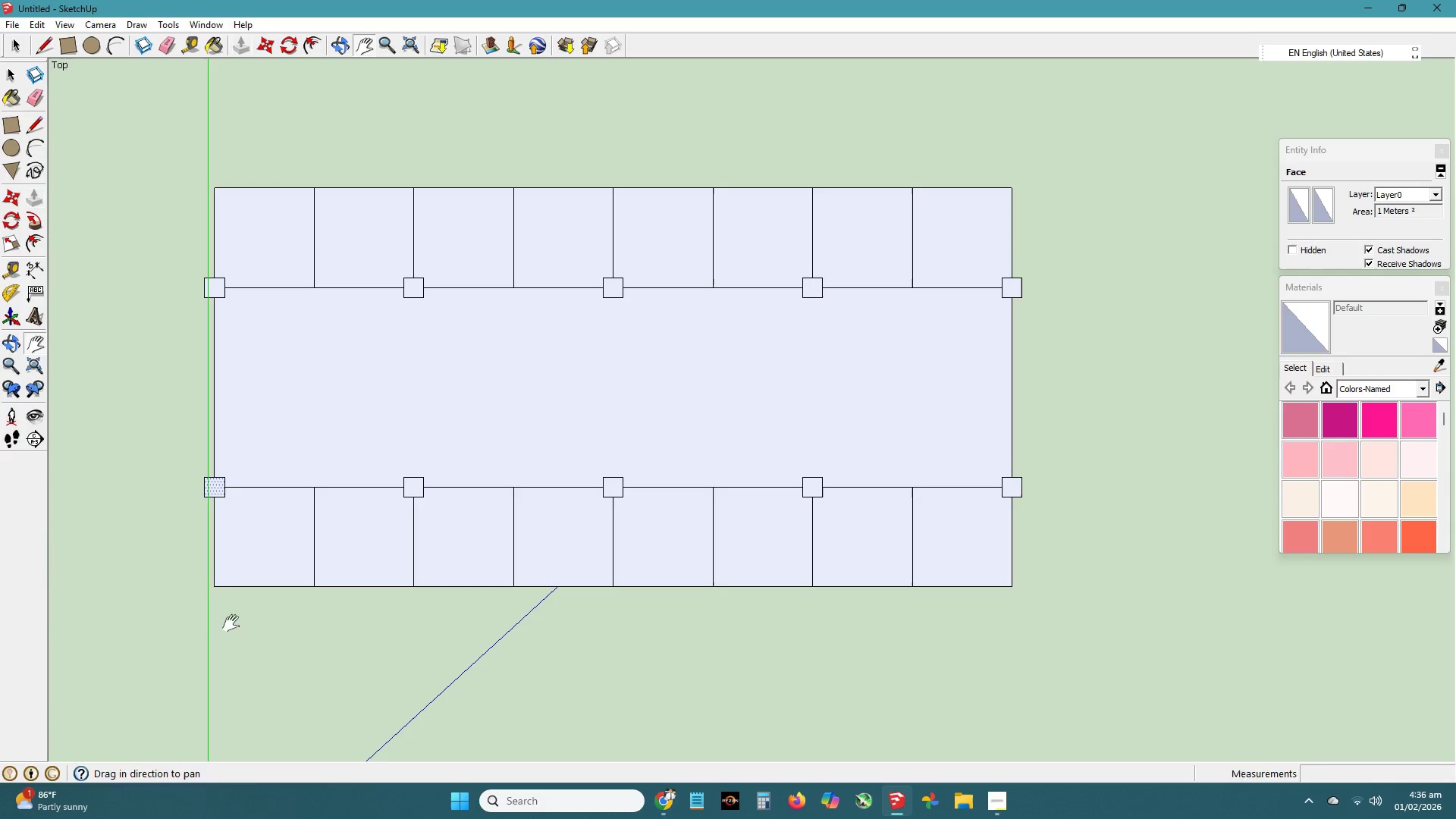 
key(Escape)
 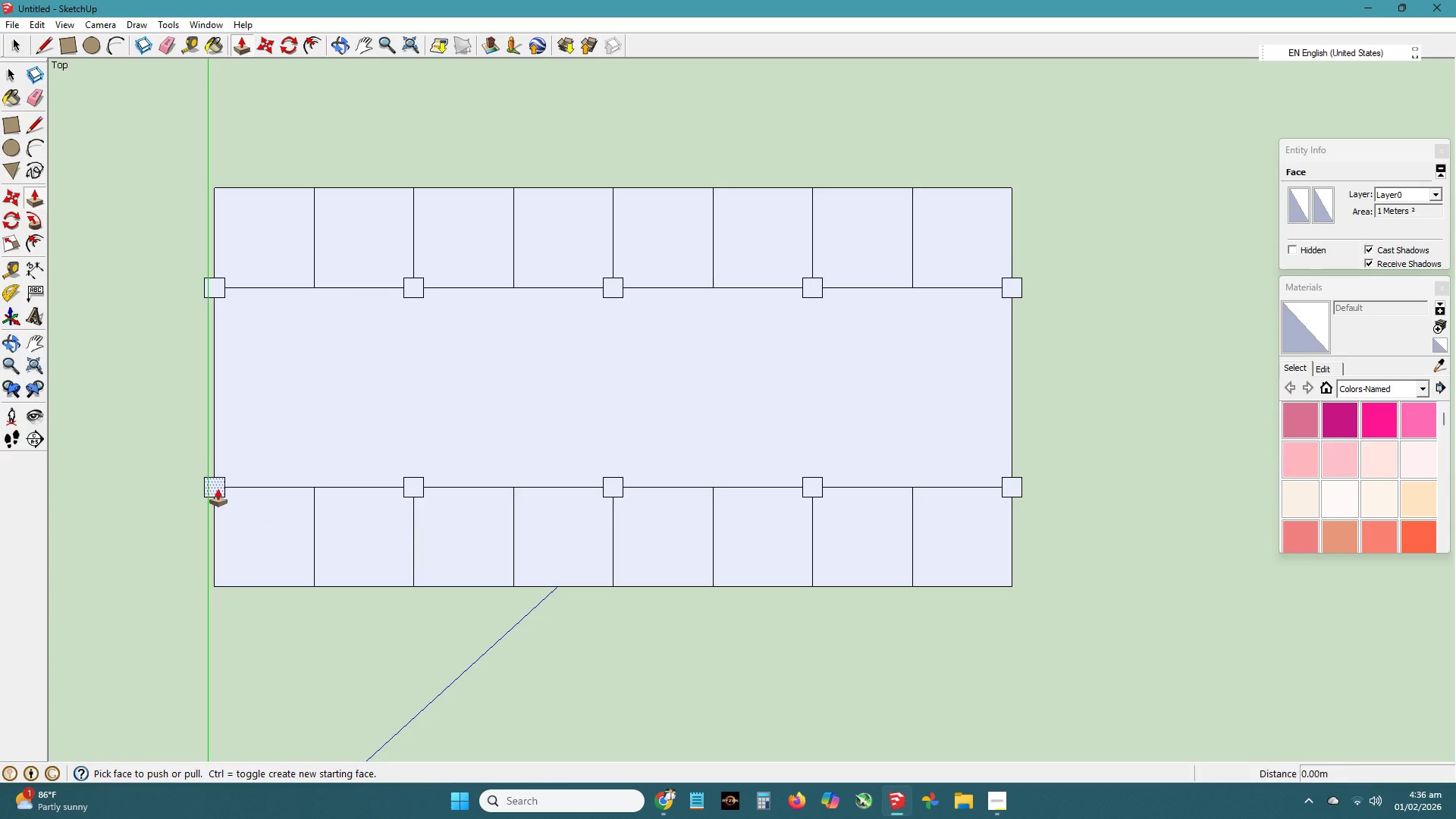 
left_click([218, 488])
 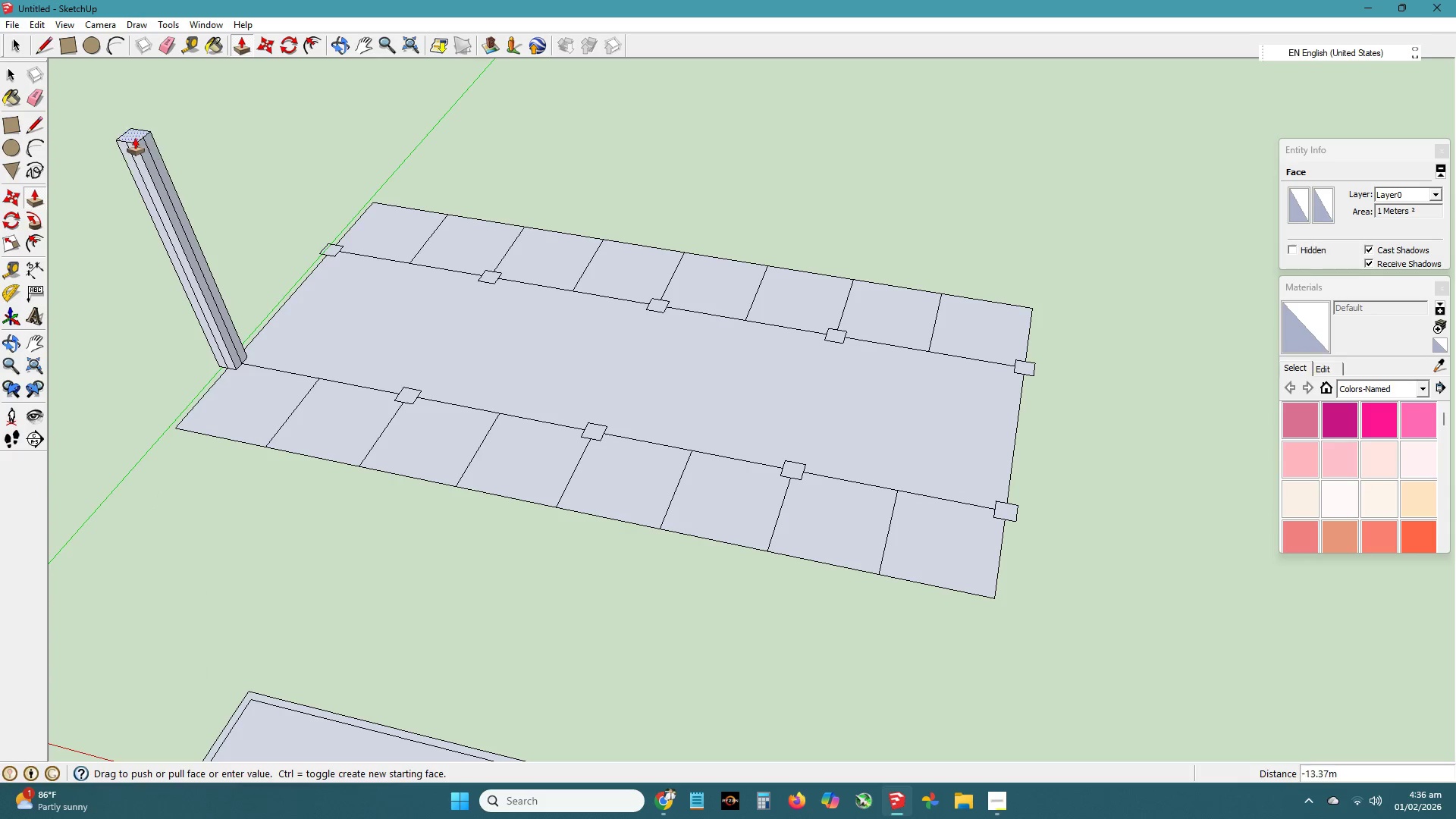 
scroll: coordinate [162, 217], scroll_direction: up, amount: 1.0
 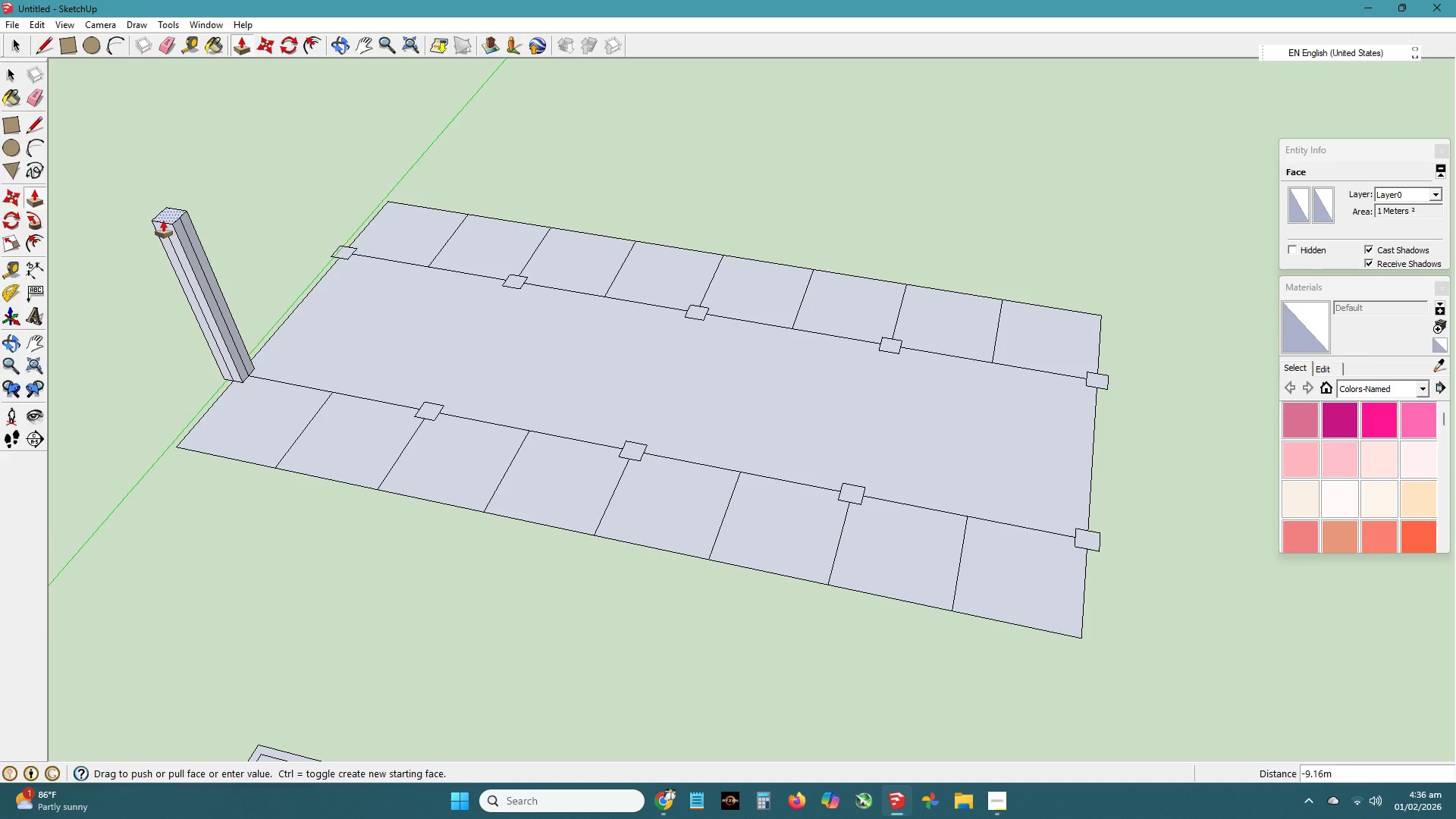 
wait(12.89)
 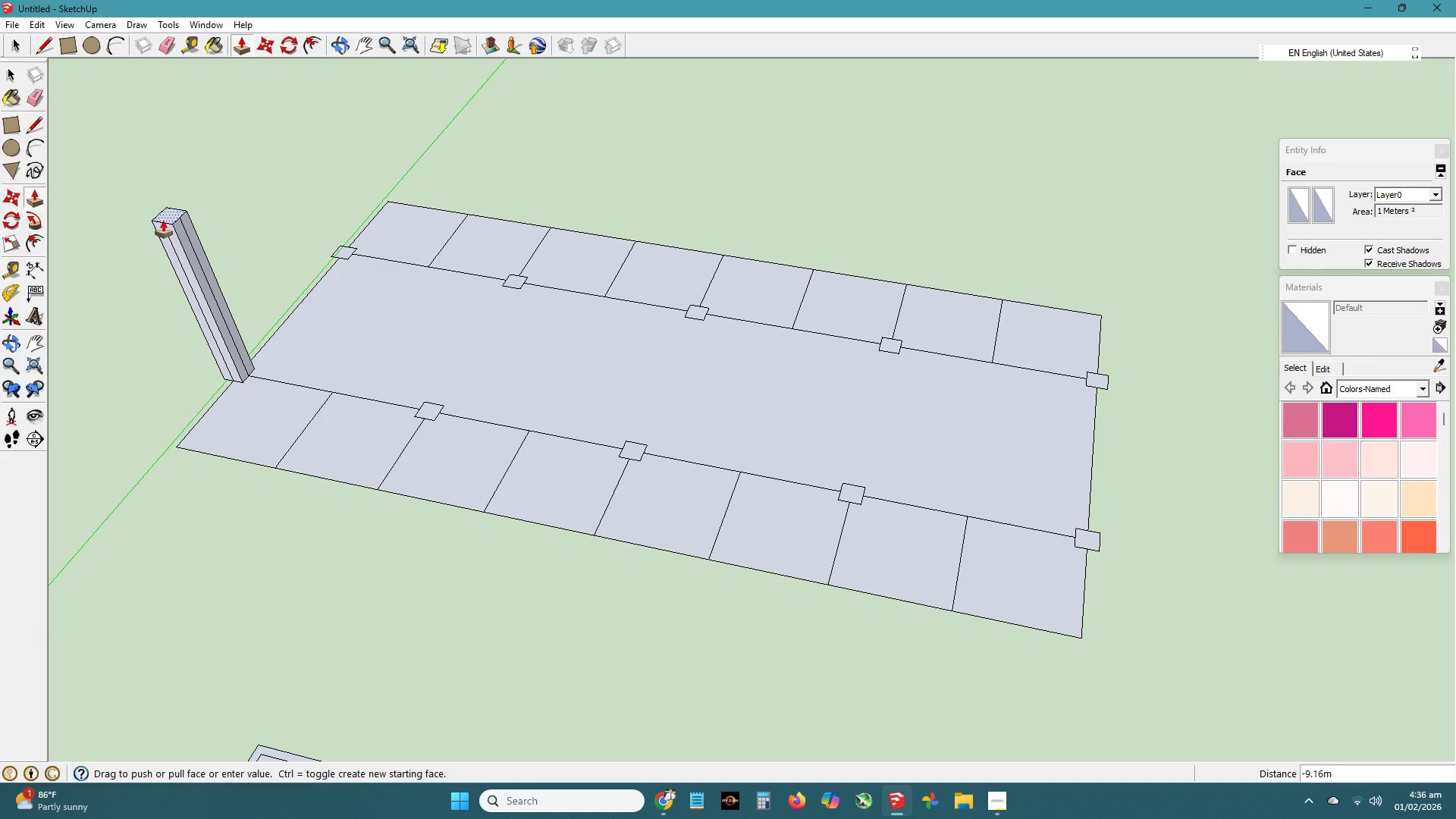 
key(Numpad4)
 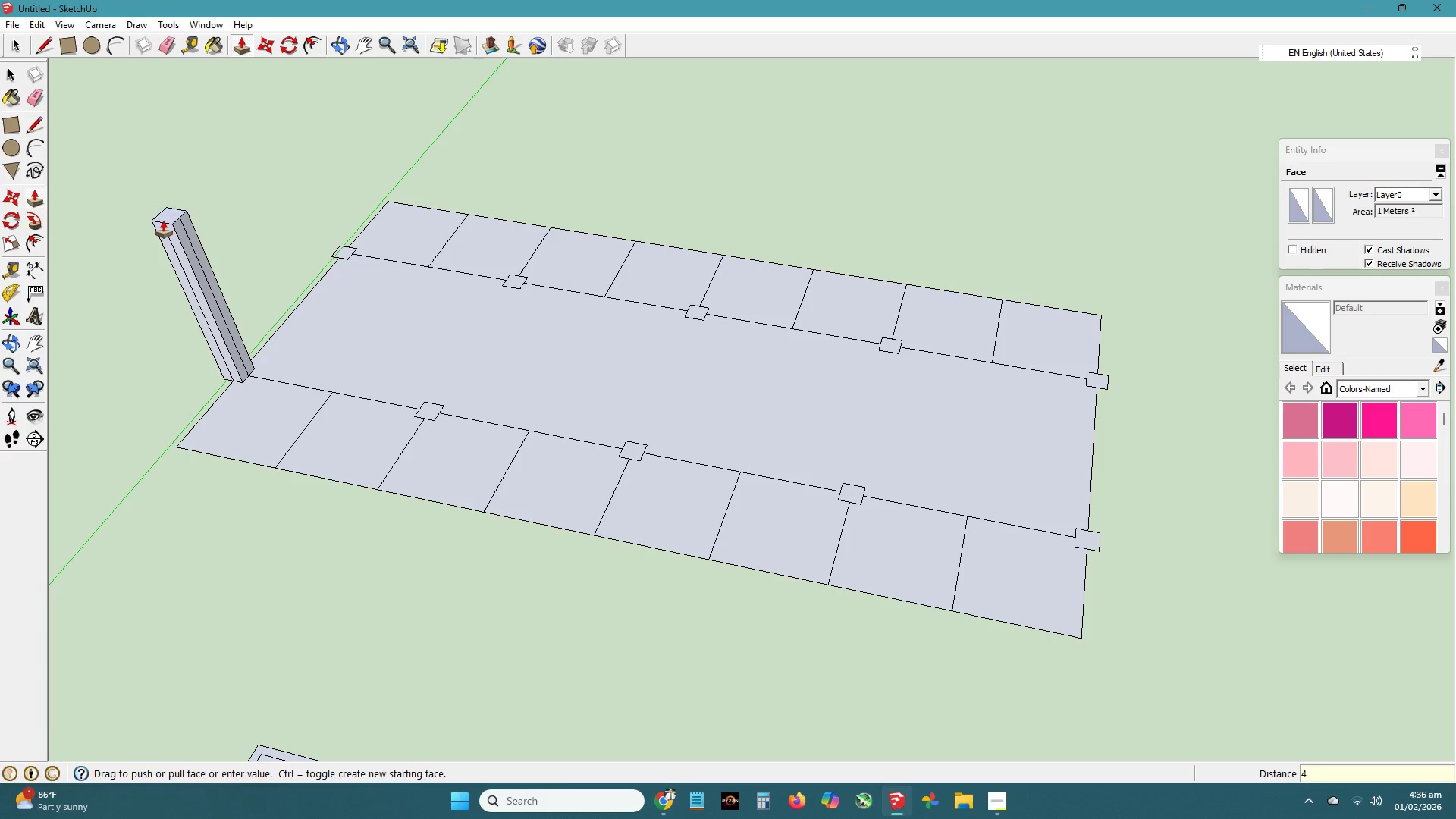 
key(NumpadEnter)
 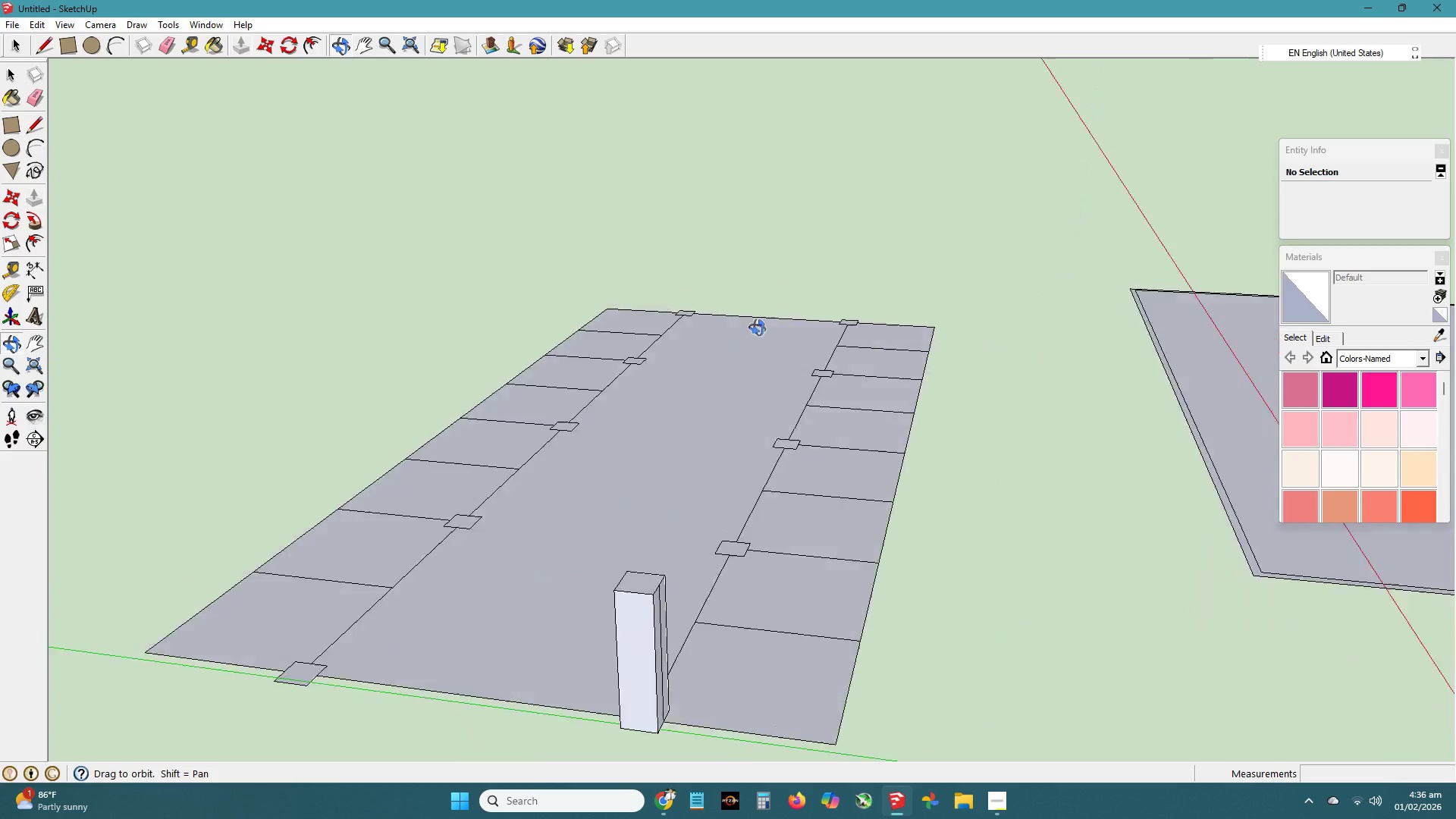 
type(ht)
 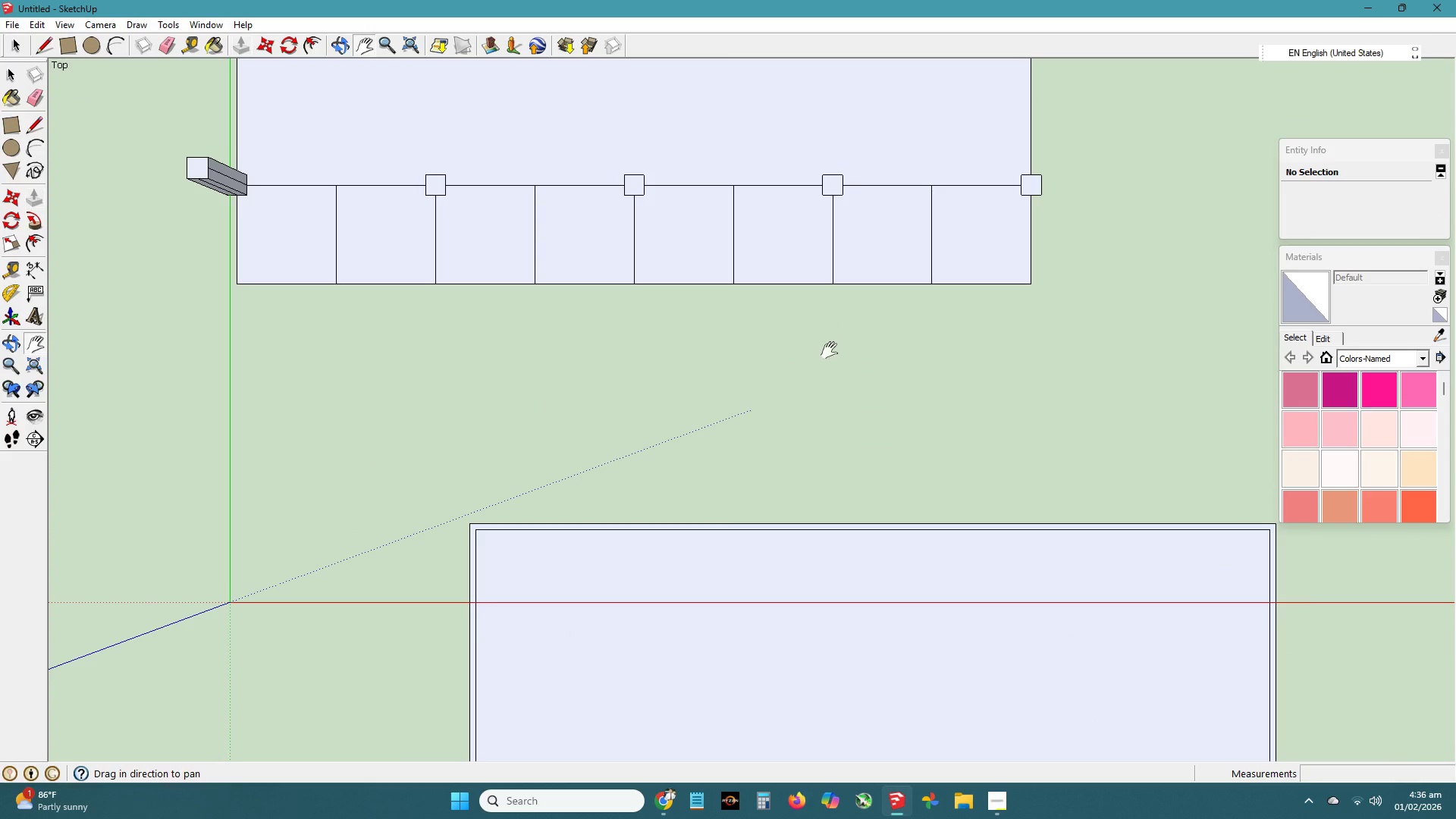 
left_click_drag(start_coordinate=[826, 350], to_coordinate=[802, 425])
 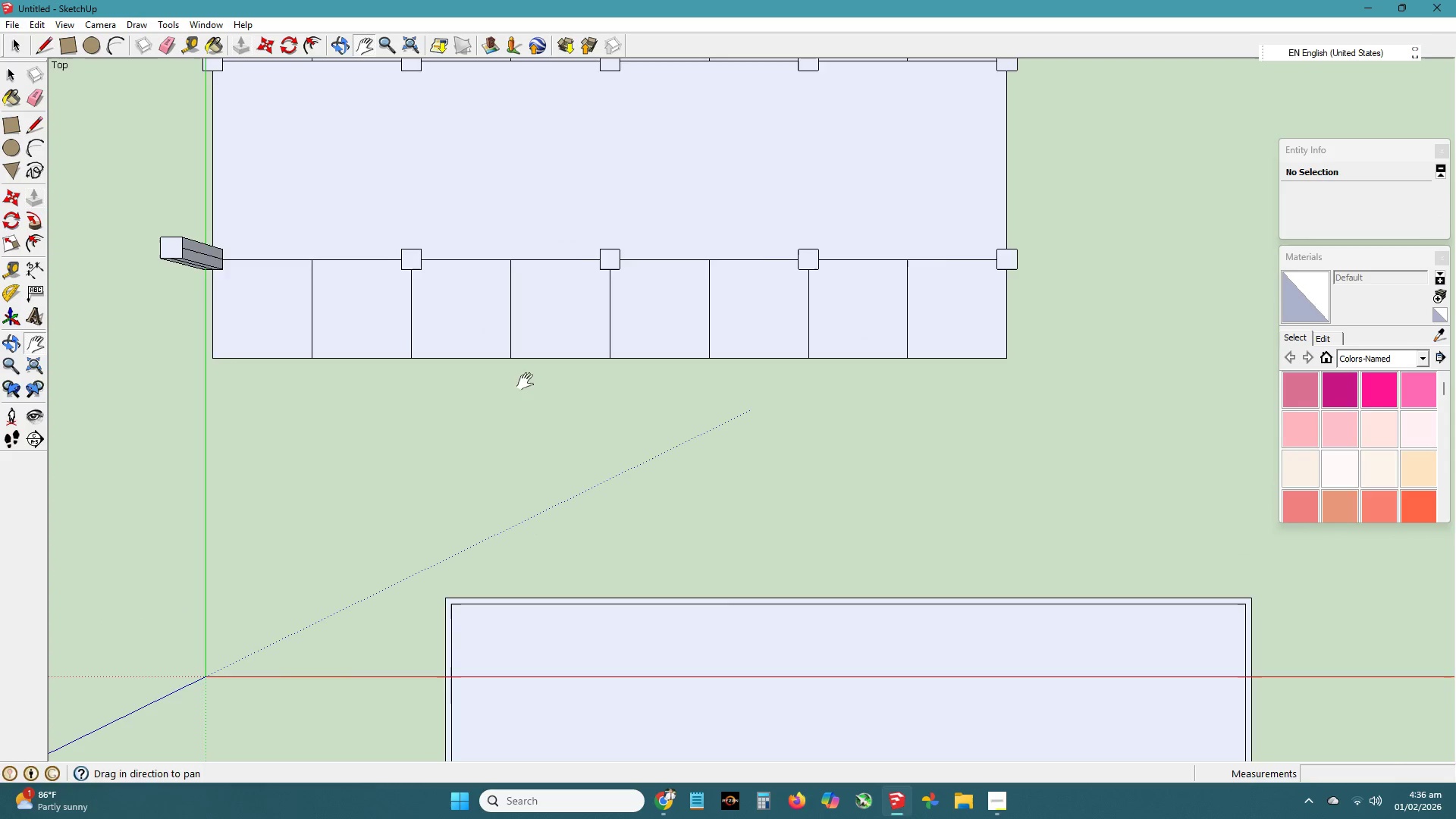 
left_click_drag(start_coordinate=[407, 277], to_coordinate=[429, 347])
 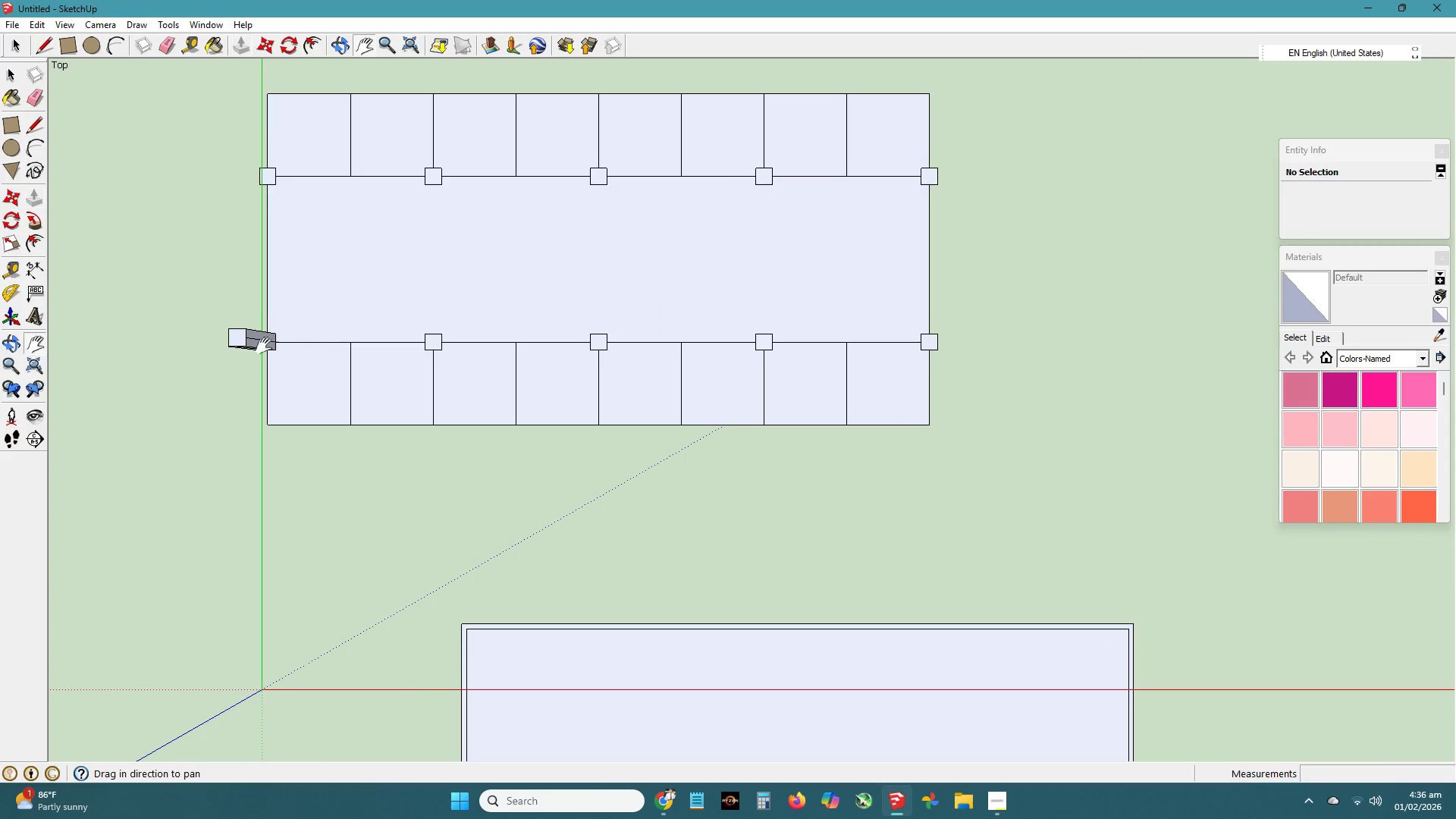 
scroll: coordinate [410, 332], scroll_direction: down, amount: 2.0
 